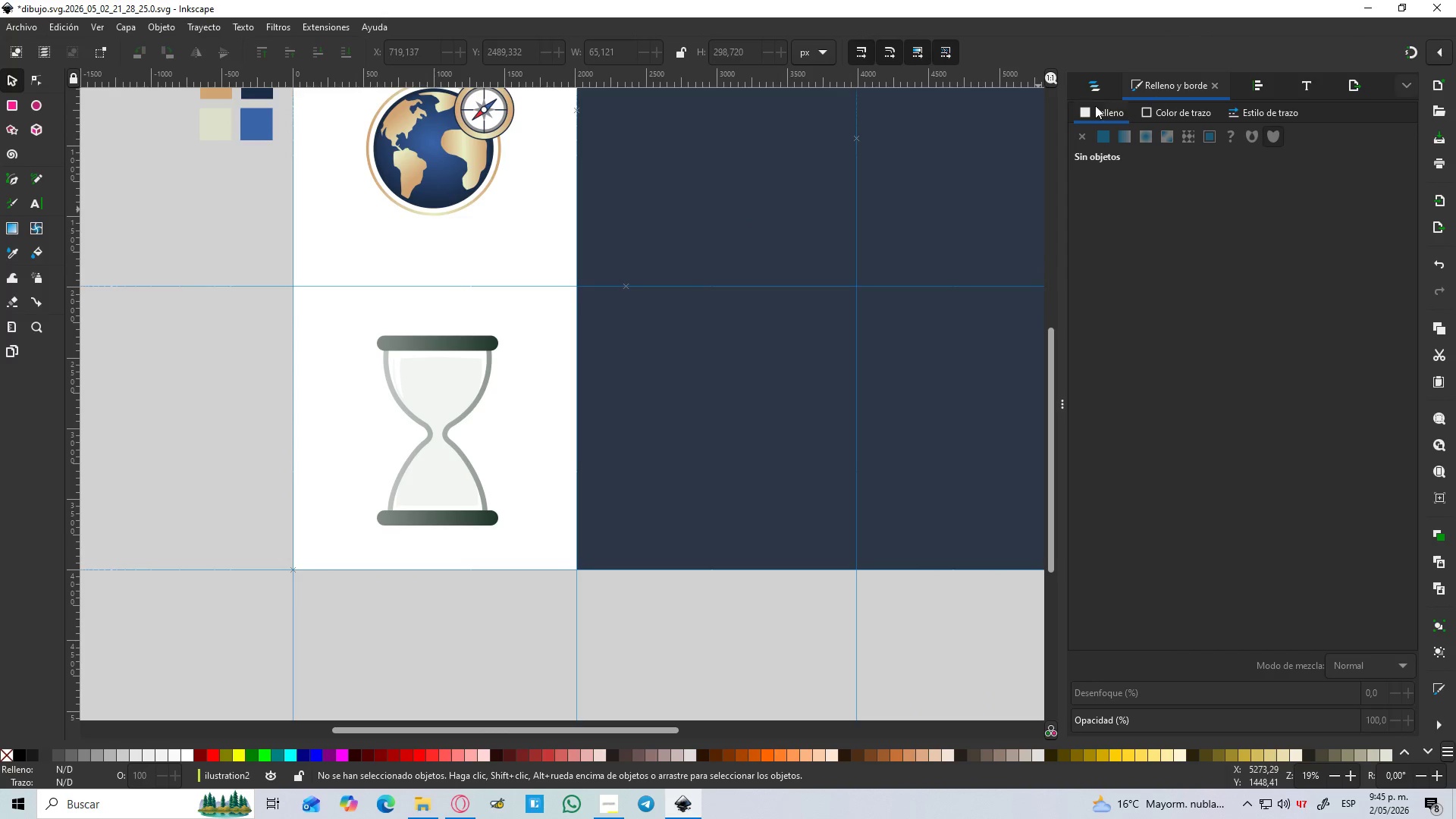 
left_click([1093, 77])
 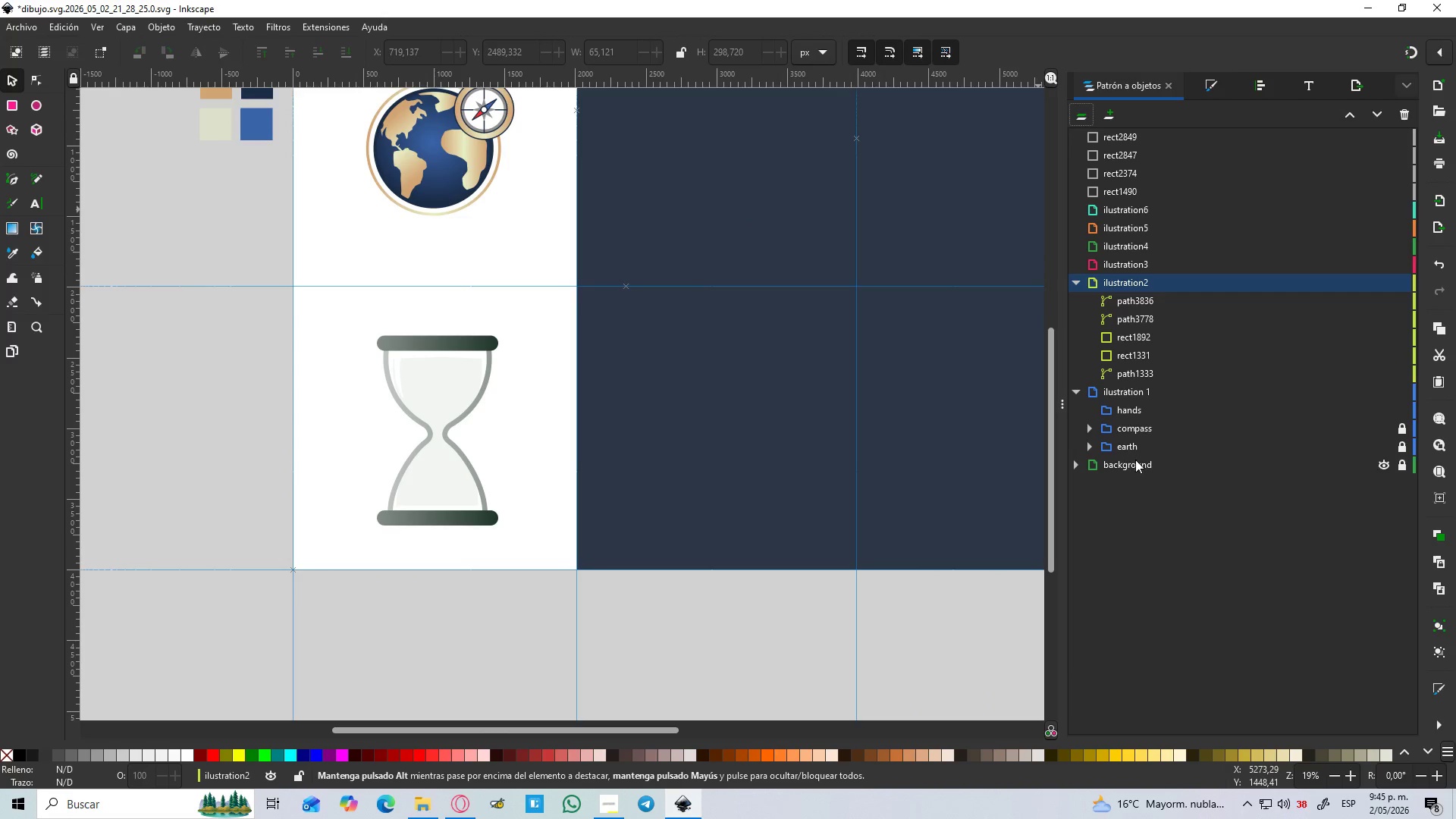 
left_click([1146, 484])
 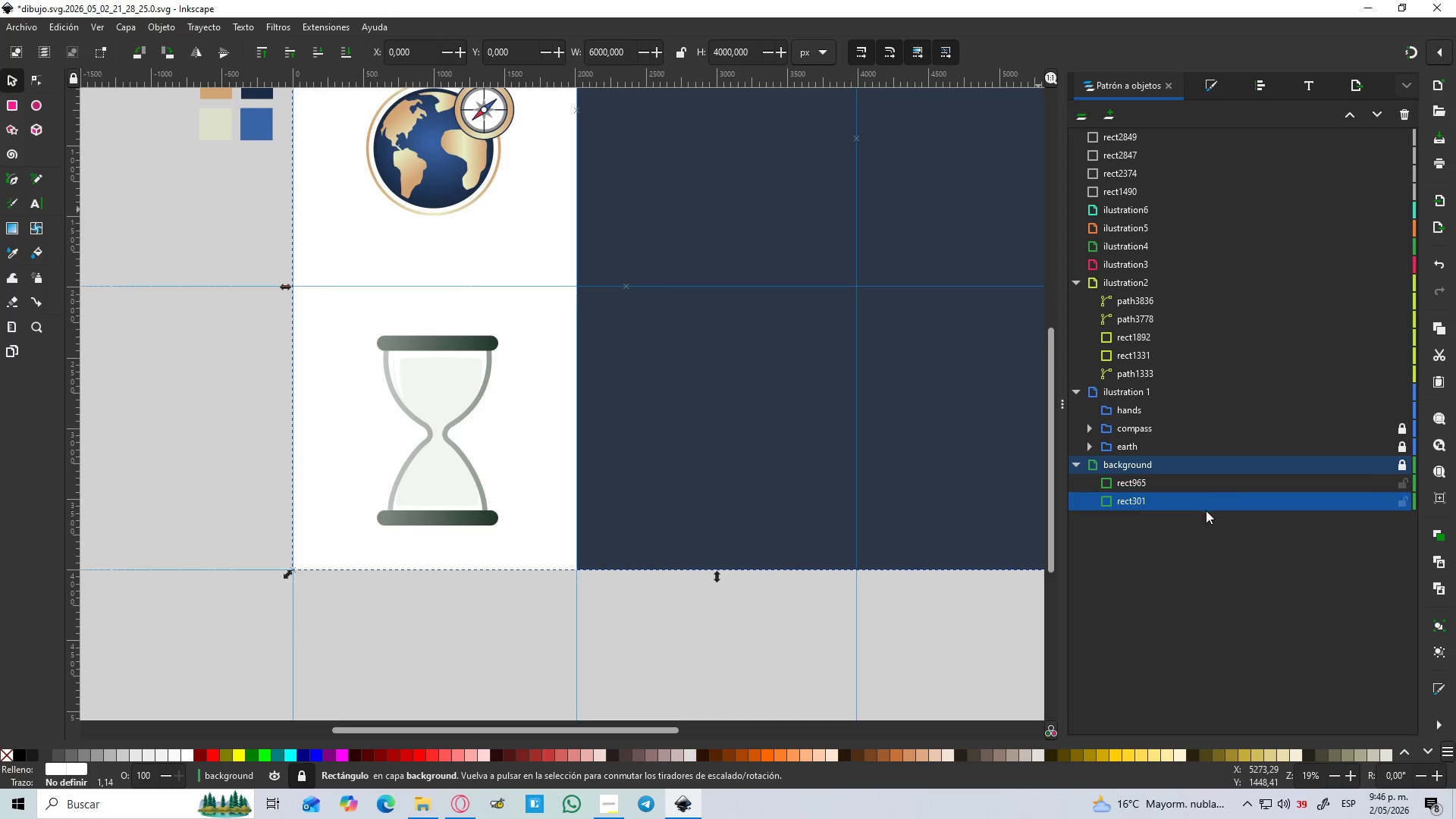 
left_click([1209, 83])
 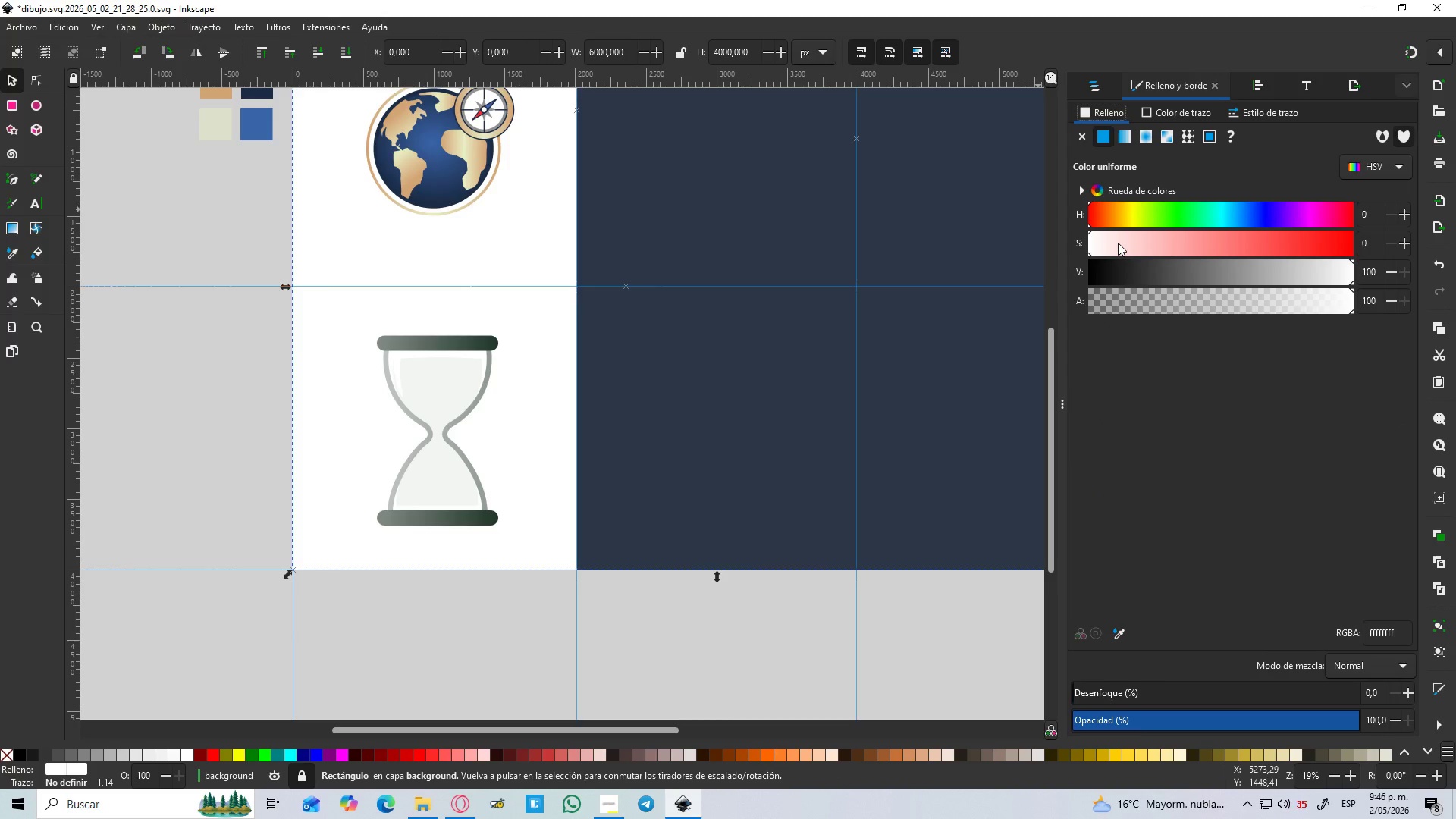 
left_click_drag(start_coordinate=[1335, 275], to_coordinate=[1357, 268])
 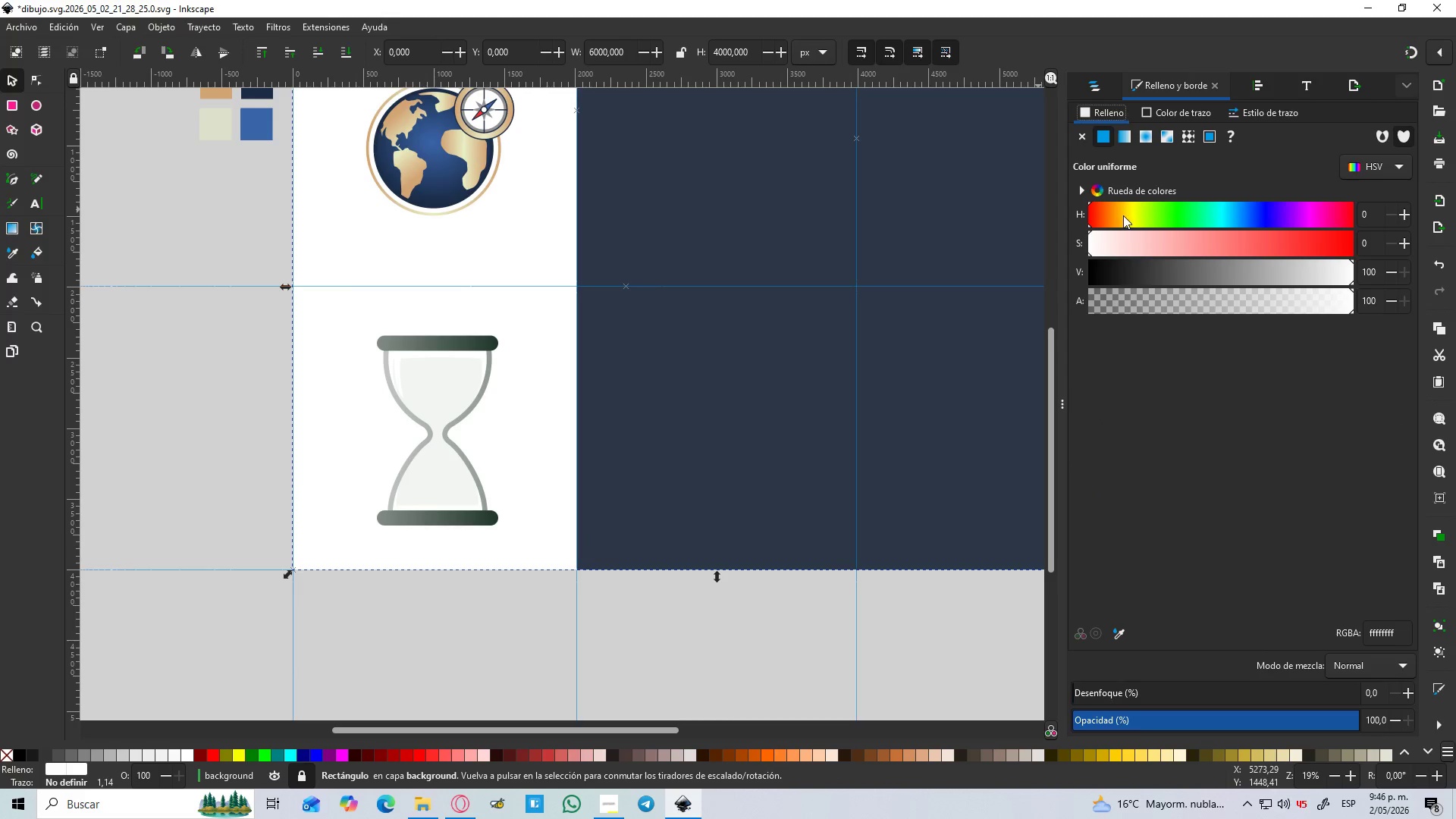 
left_click([1131, 217])
 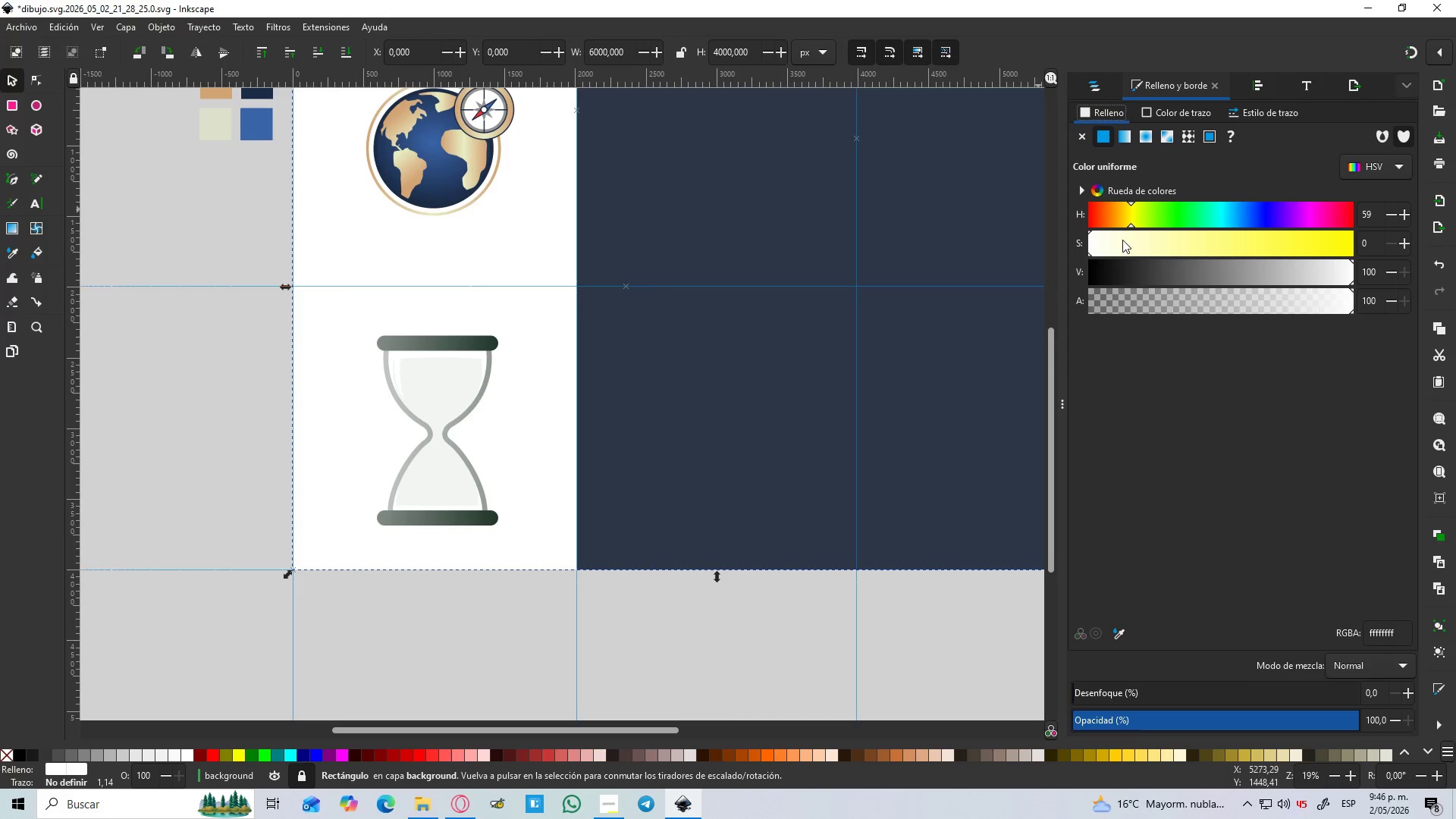 
left_click_drag(start_coordinate=[1121, 244], to_coordinate=[1142, 243])
 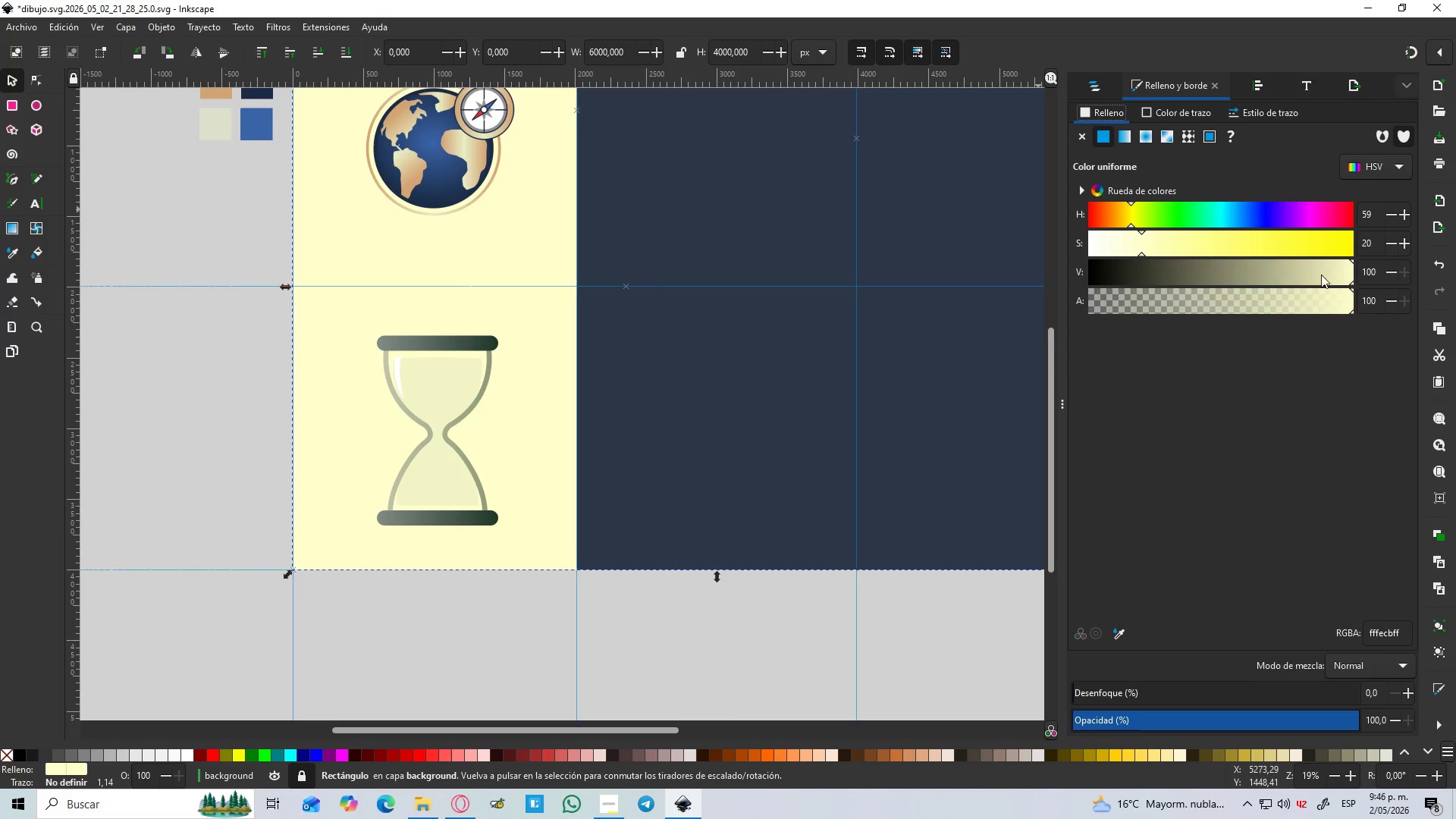 
left_click_drag(start_coordinate=[1329, 274], to_coordinate=[1270, 273])
 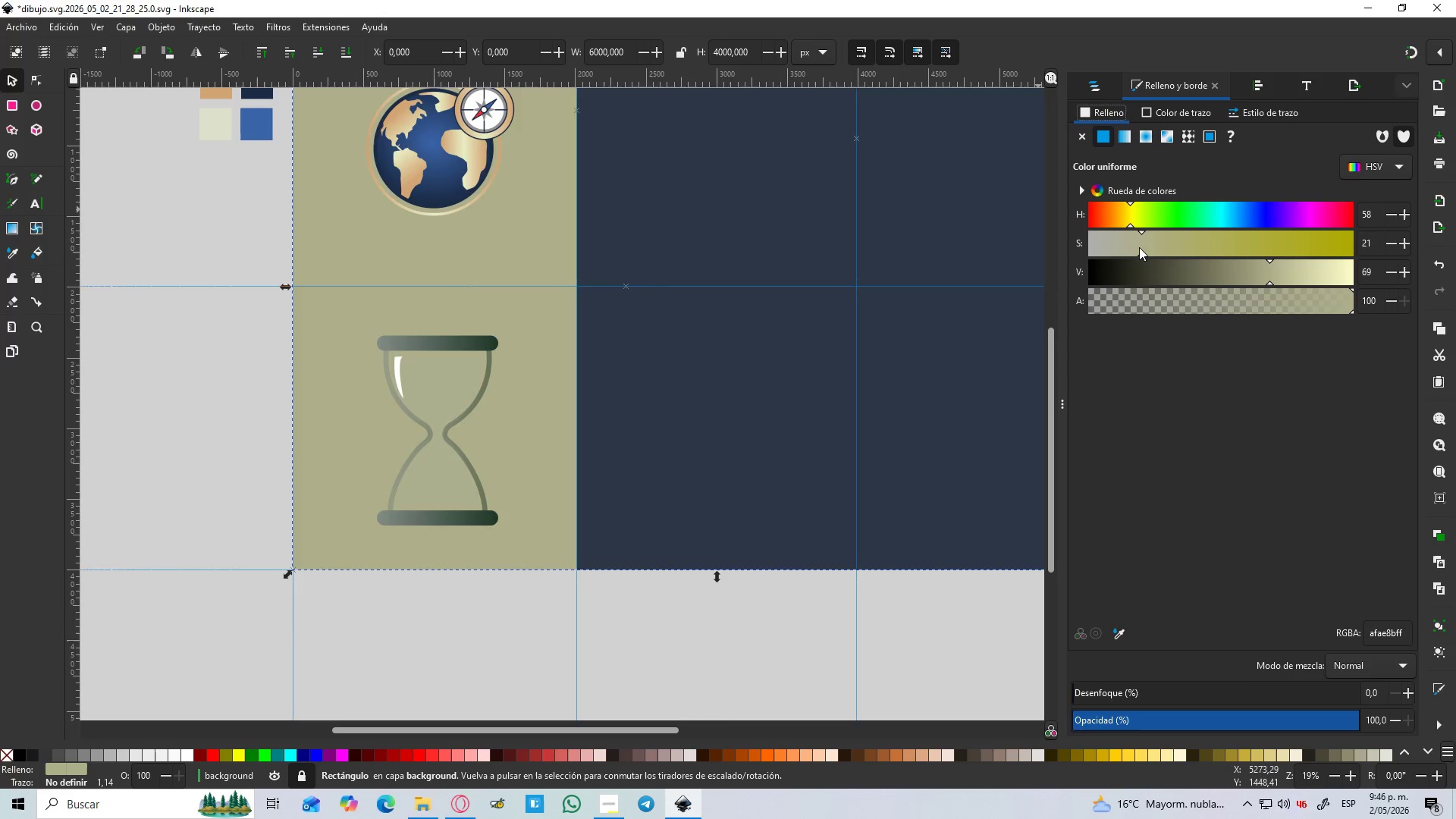 
left_click_drag(start_coordinate=[1136, 247], to_coordinate=[1112, 248])
 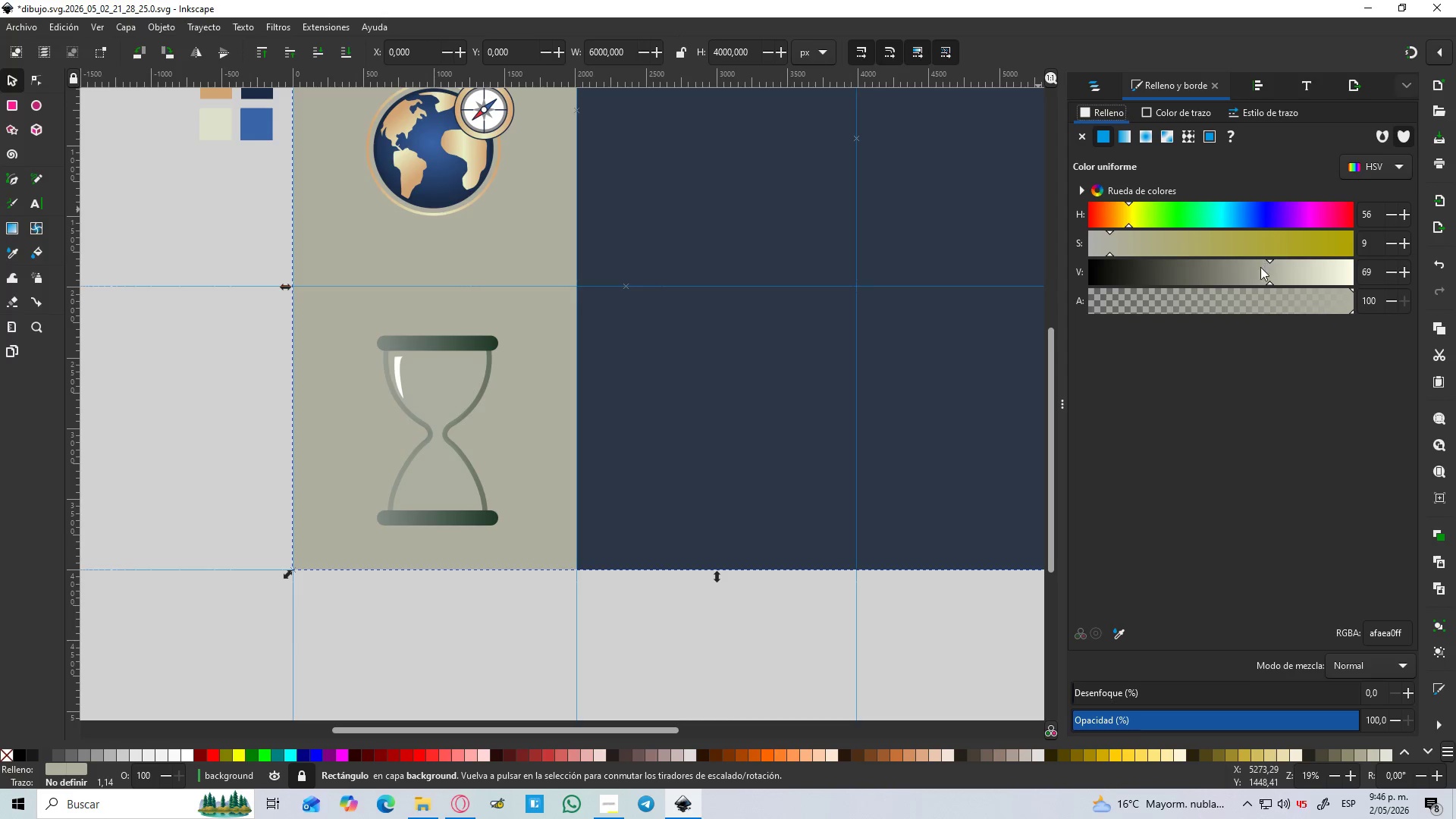 
left_click_drag(start_coordinate=[1269, 271], to_coordinate=[1341, 275])
 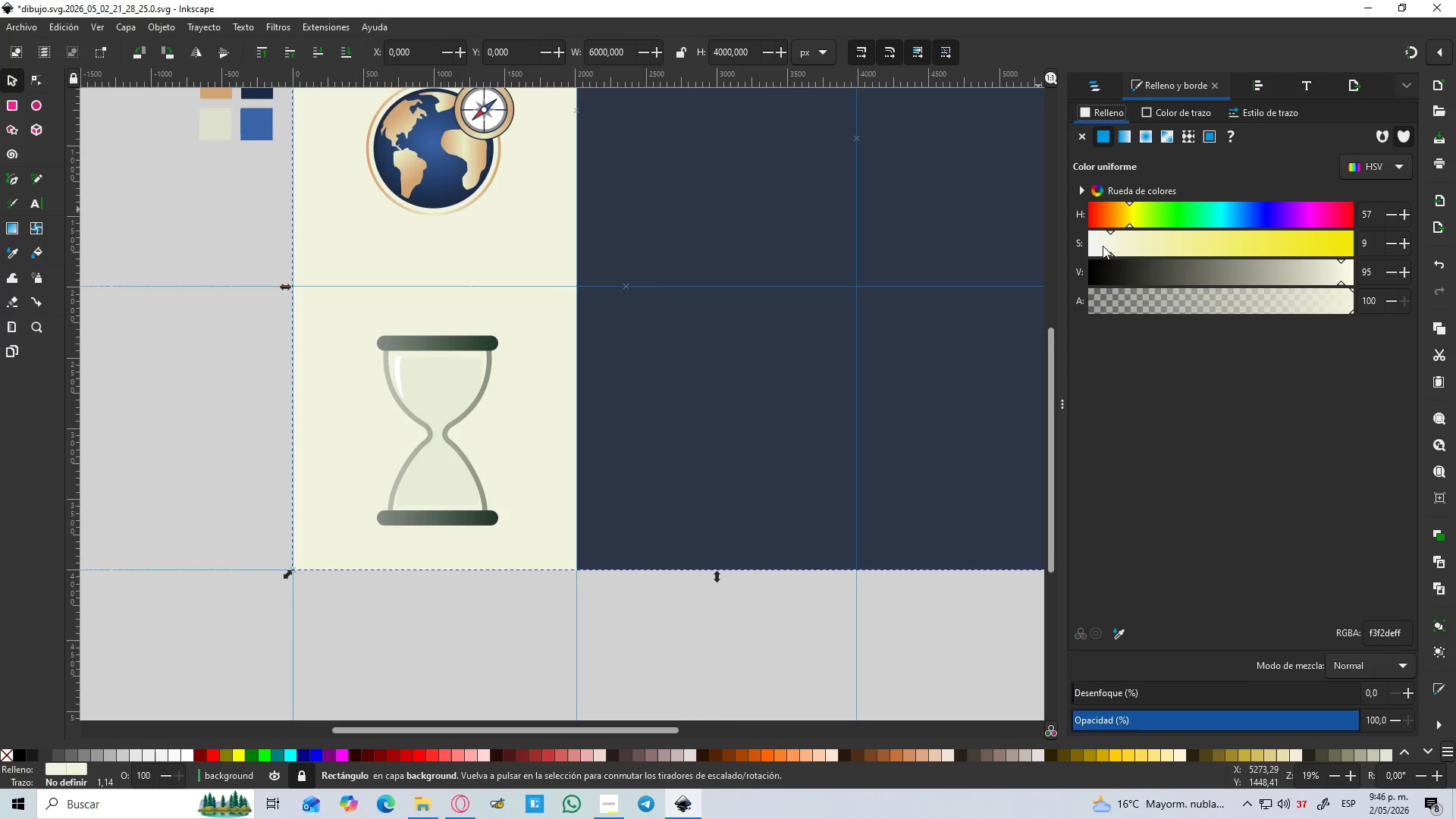 
left_click_drag(start_coordinate=[1109, 246], to_coordinate=[1094, 247])
 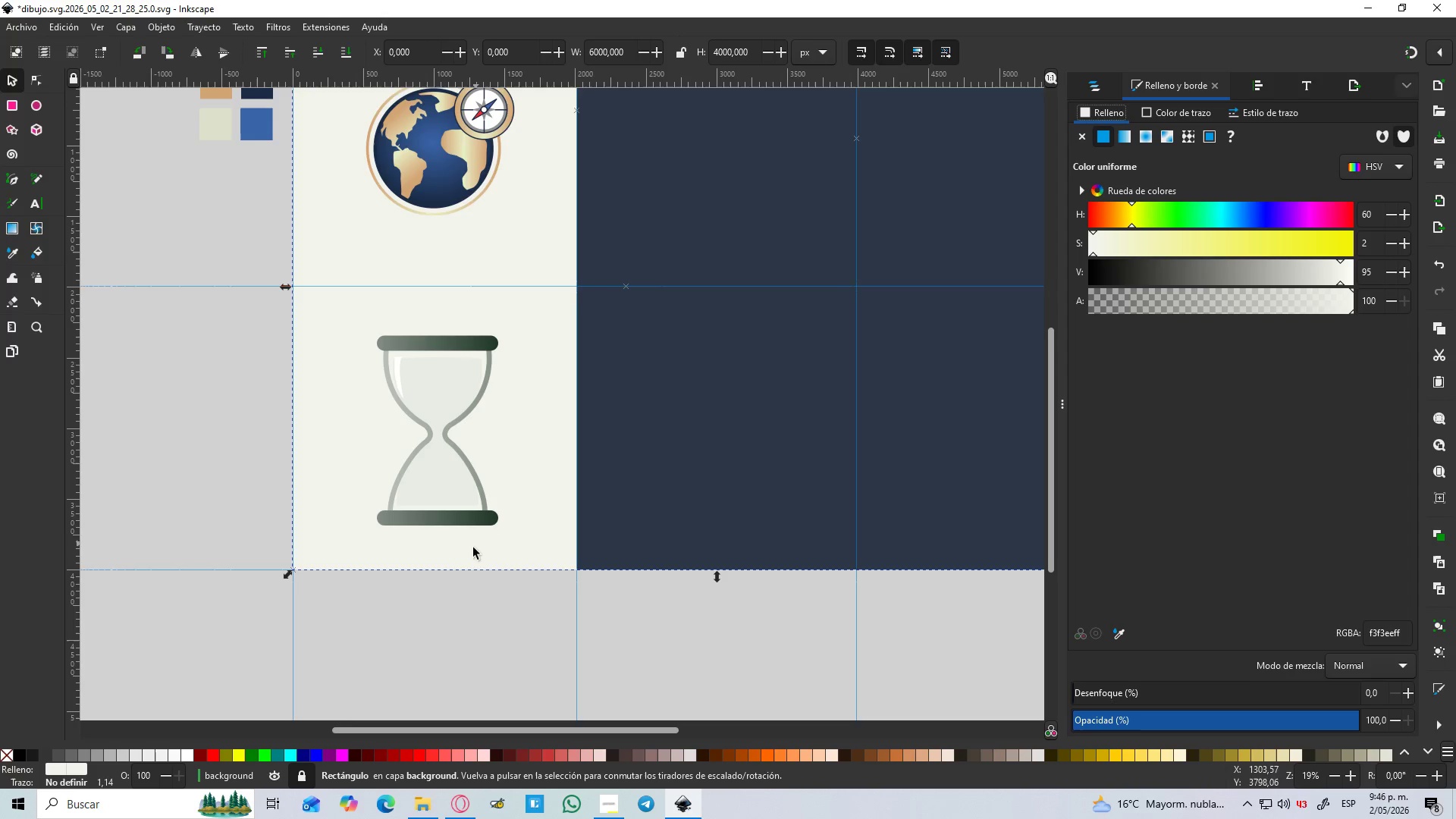 
left_click_drag(start_coordinate=[463, 561], to_coordinate=[457, 561])
 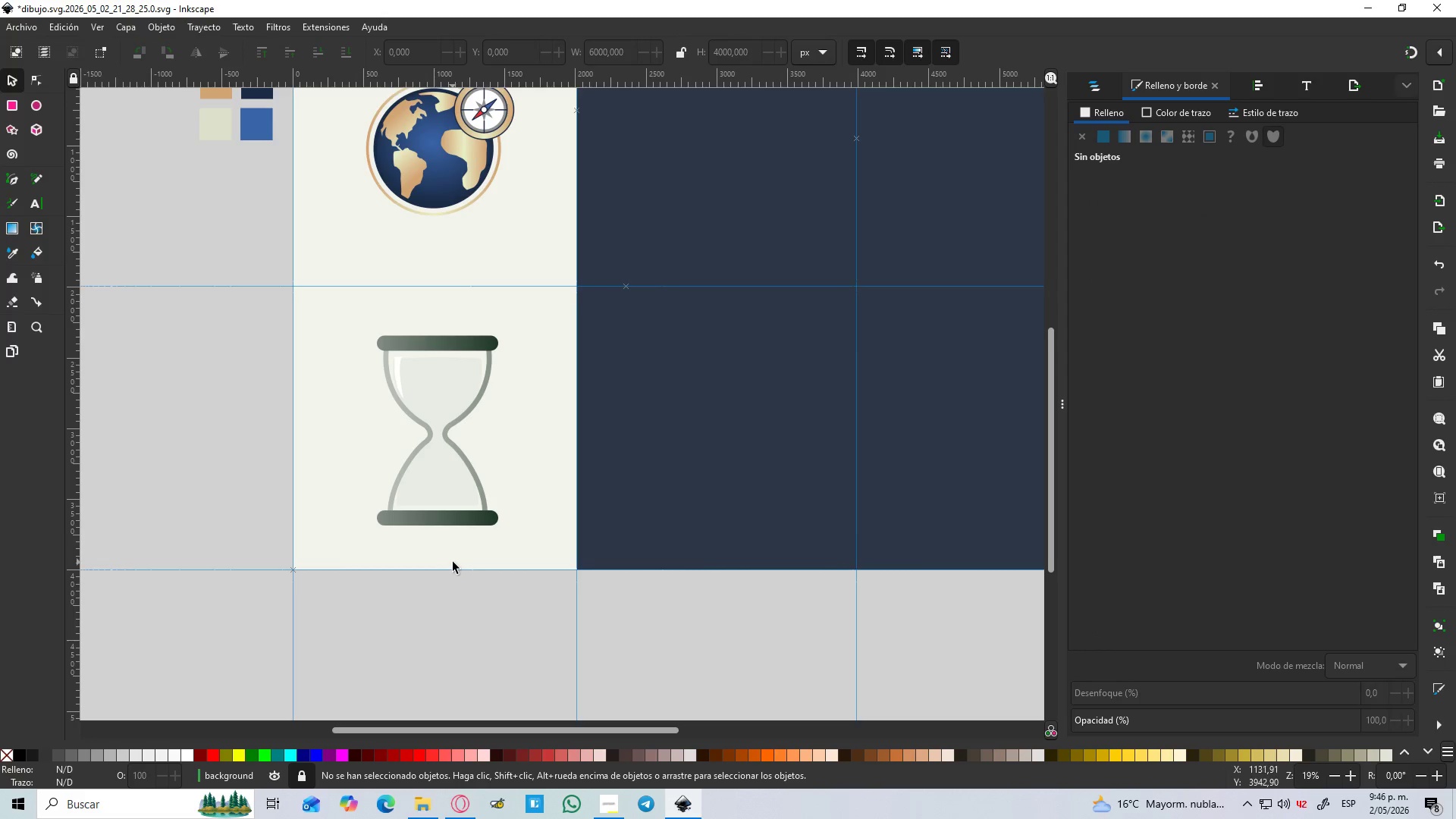 
hold_key(key=ControlLeft, duration=1.16)
scroll: coordinate [453, 562], scroll_direction: down, amount: 2.0
 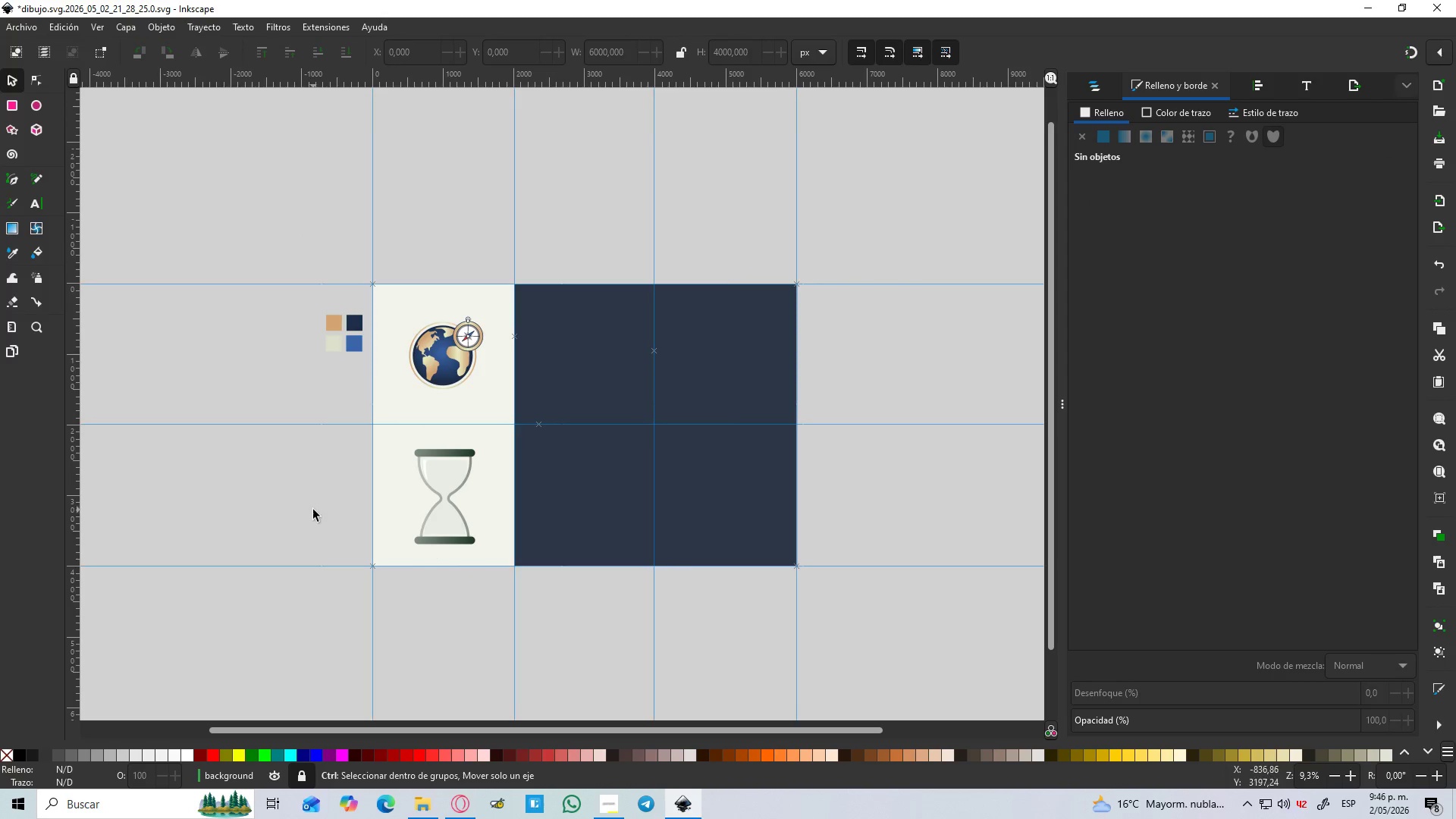 
scroll: coordinate [313, 510], scroll_direction: up, amount: 2.0
 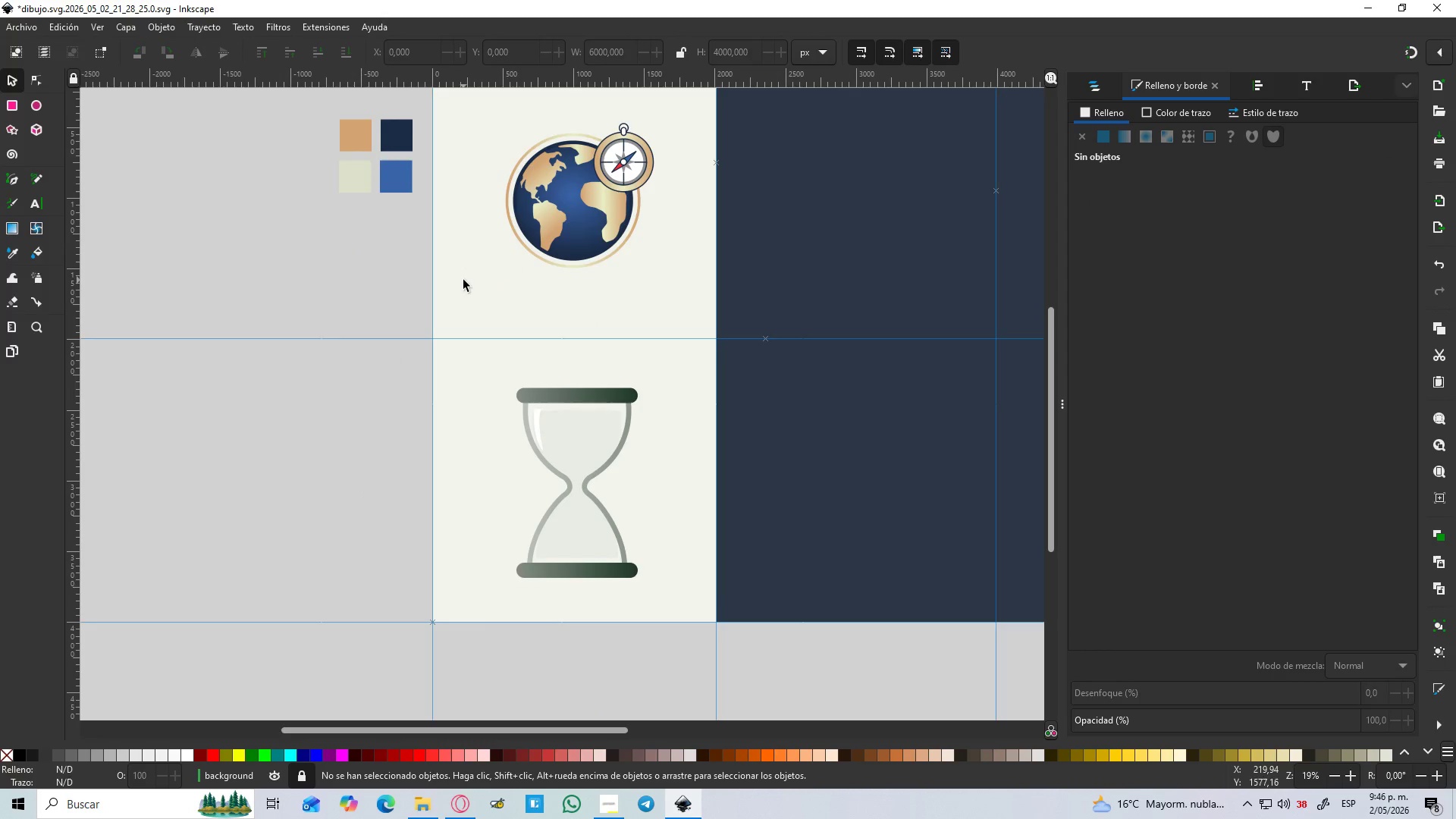 
hold_key(key=ControlLeft, duration=1.39)
scroll: coordinate [525, 394], scroll_direction: up, amount: 4.0
 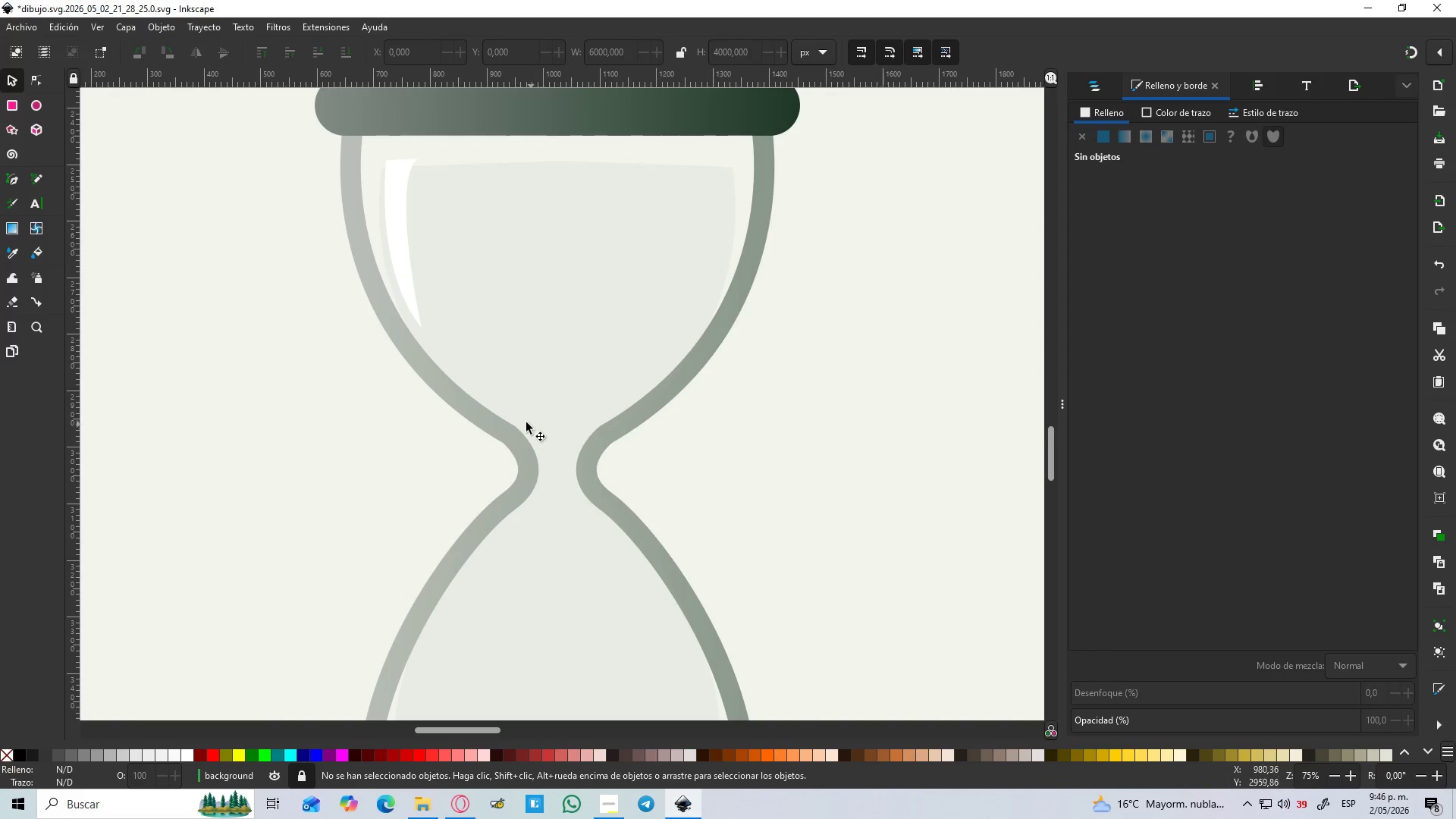 
key(B)
 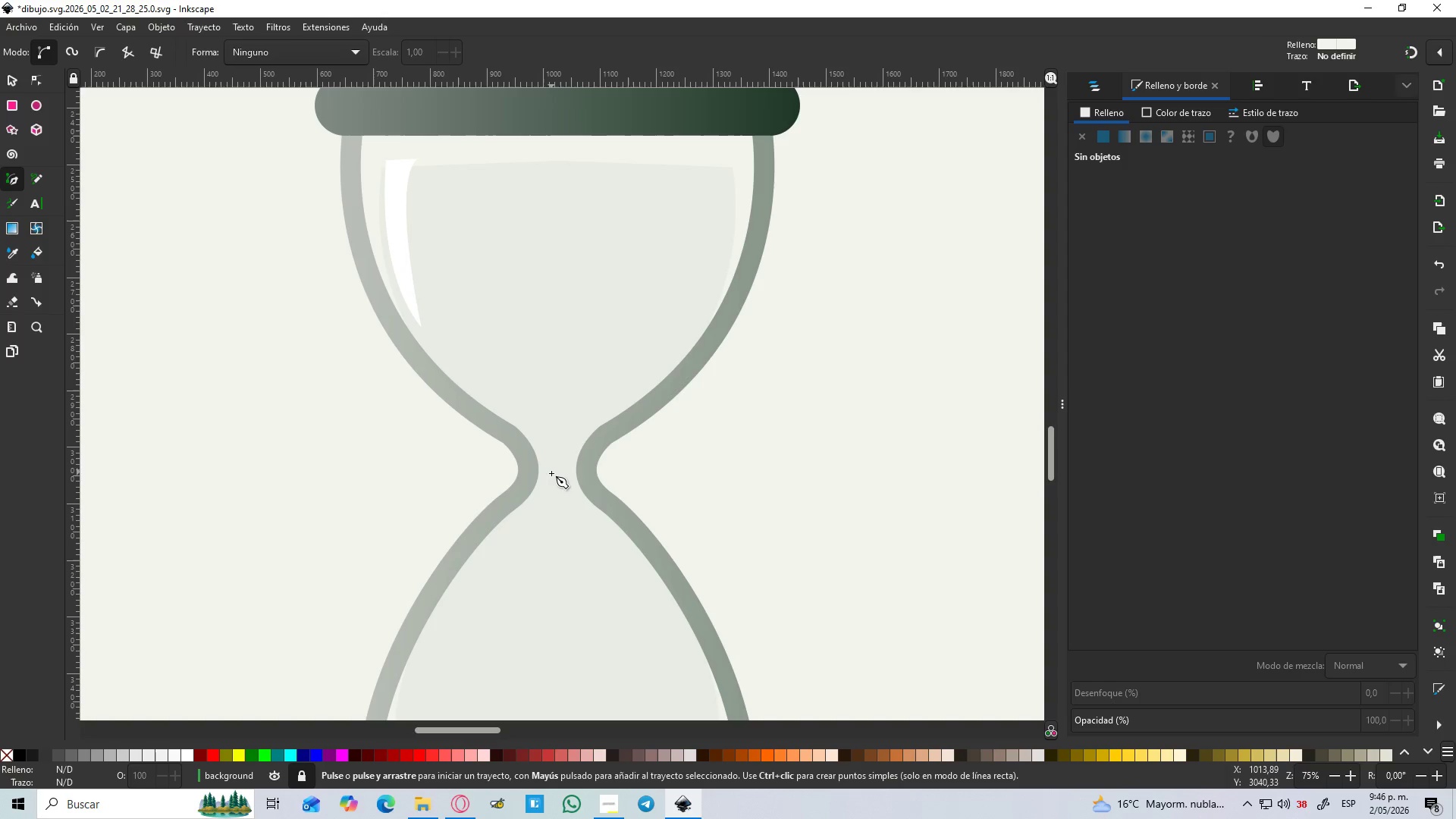 
left_click_drag(start_coordinate=[551, 475], to_coordinate=[551, 469])
 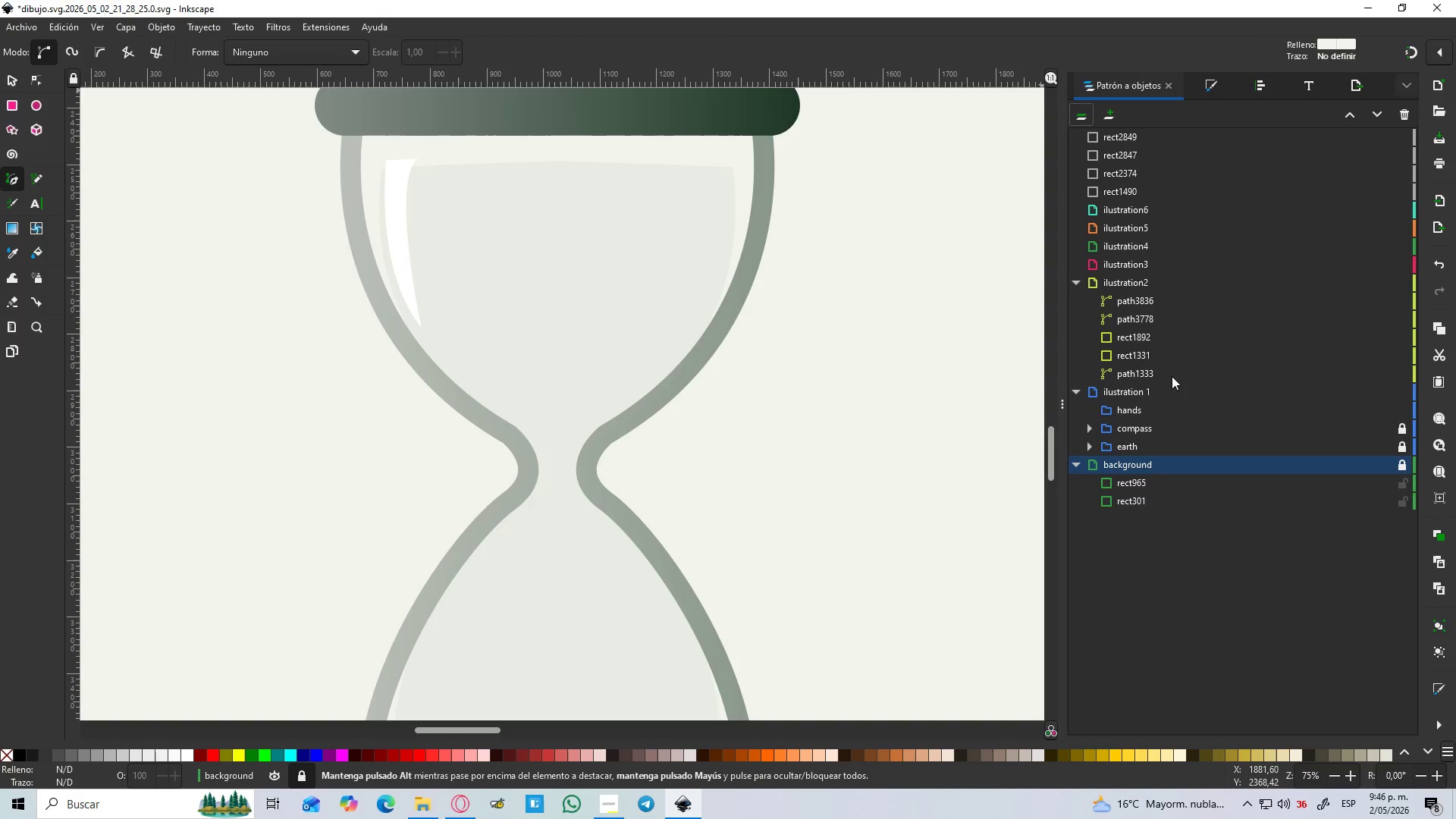 
left_click([1141, 289])
 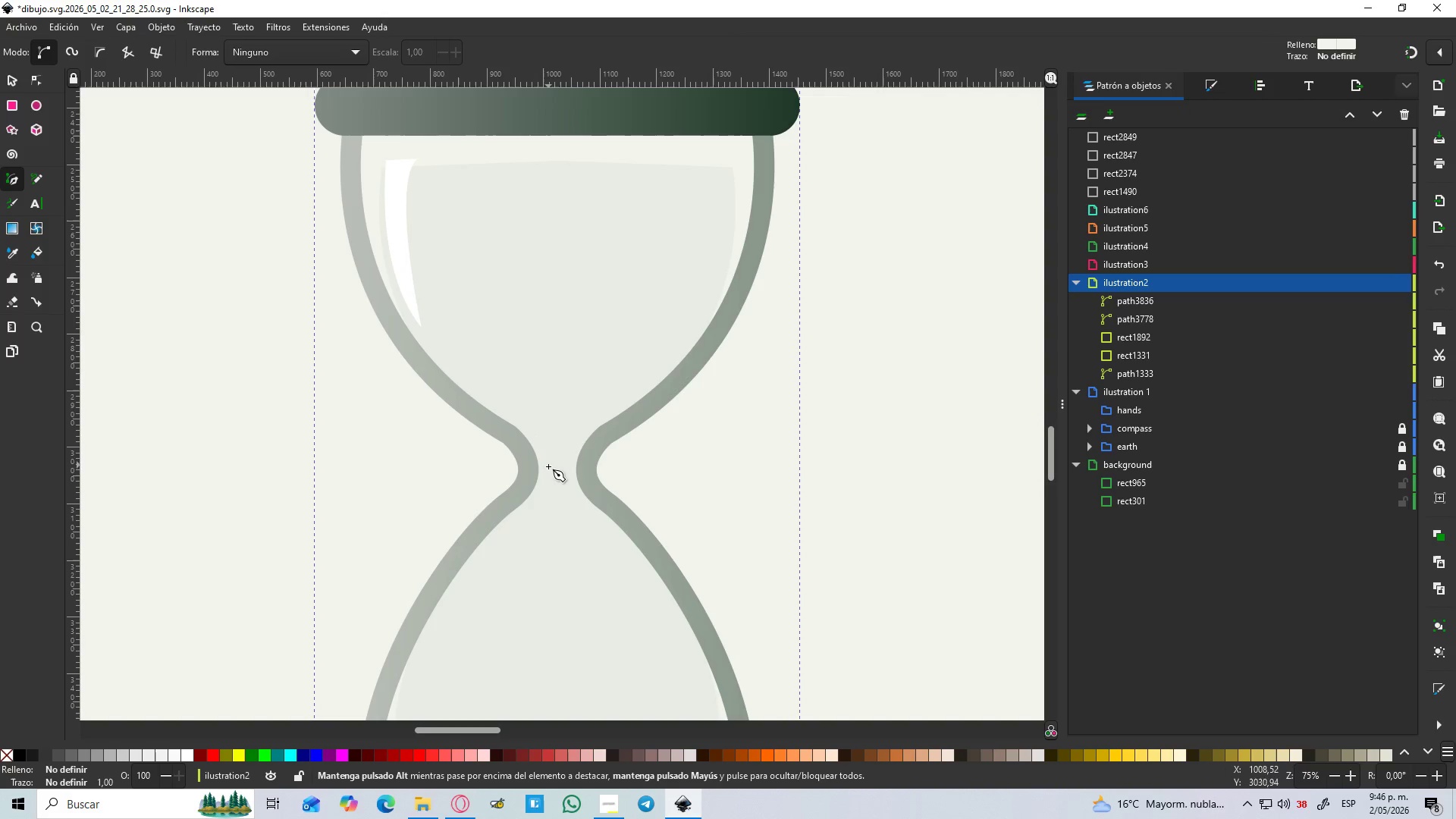 
left_click_drag(start_coordinate=[550, 467], to_coordinate=[550, 463])
 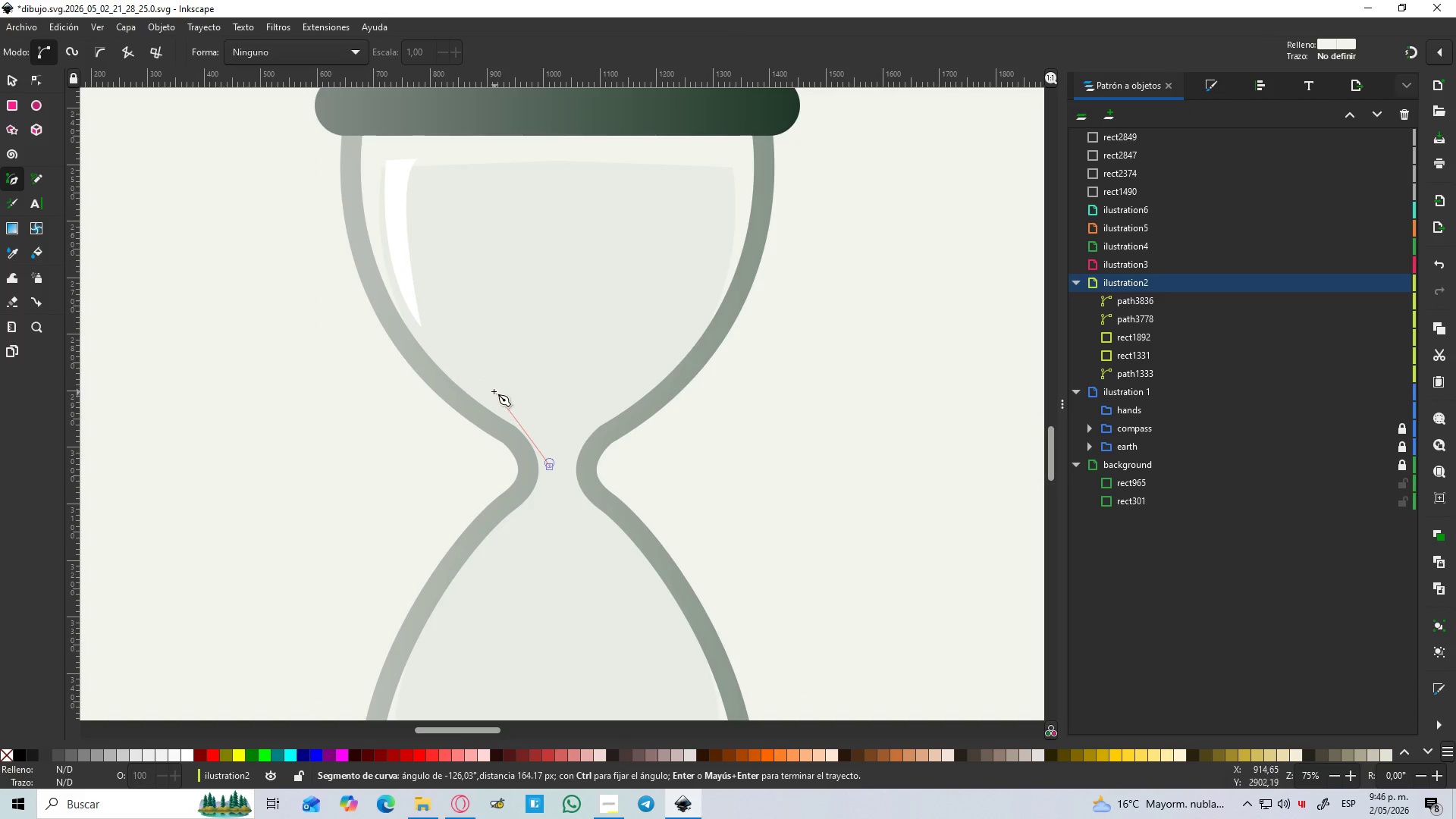 
left_click_drag(start_coordinate=[485, 390], to_coordinate=[431, 357])
 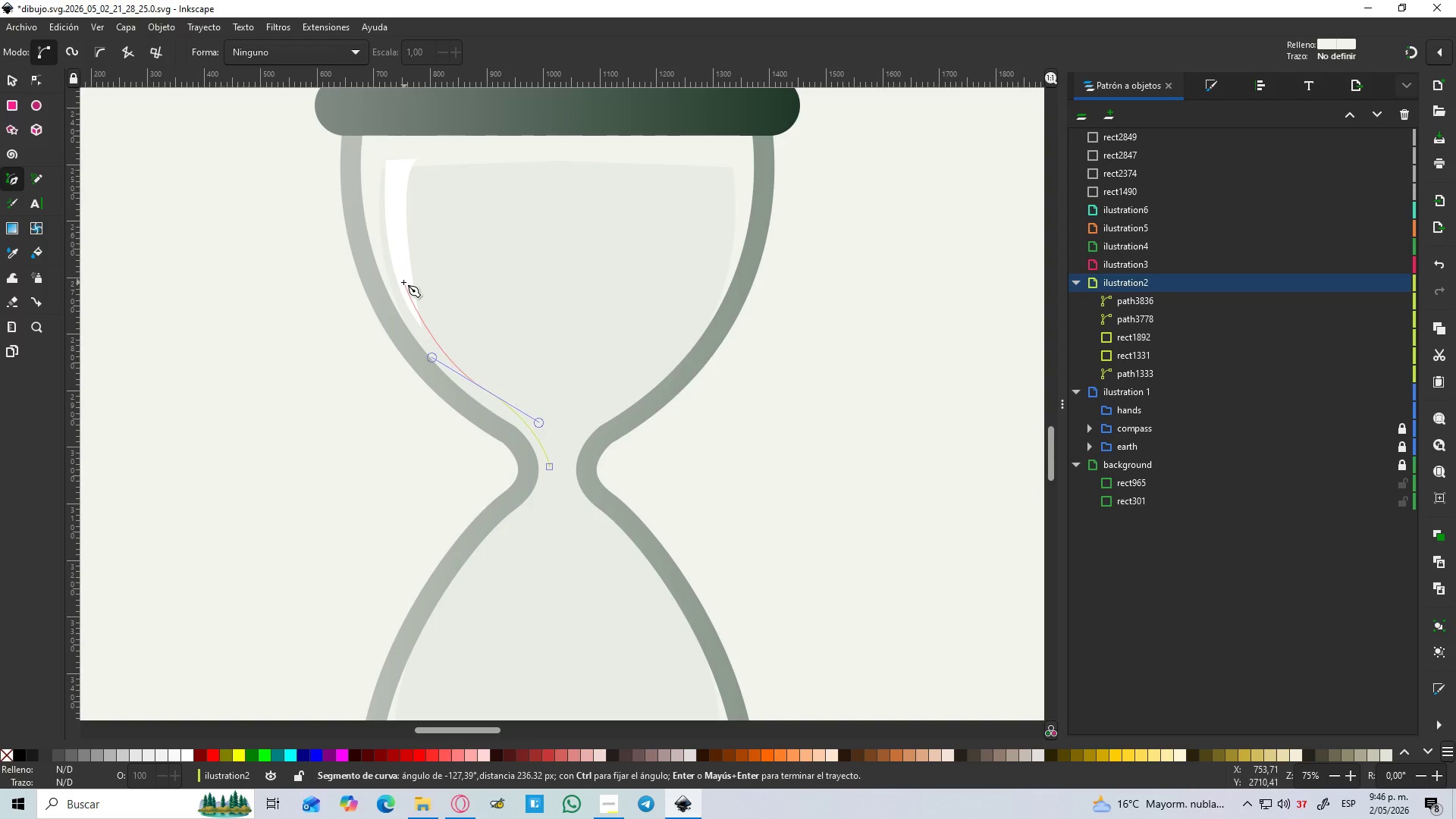 
left_click([402, 272])
 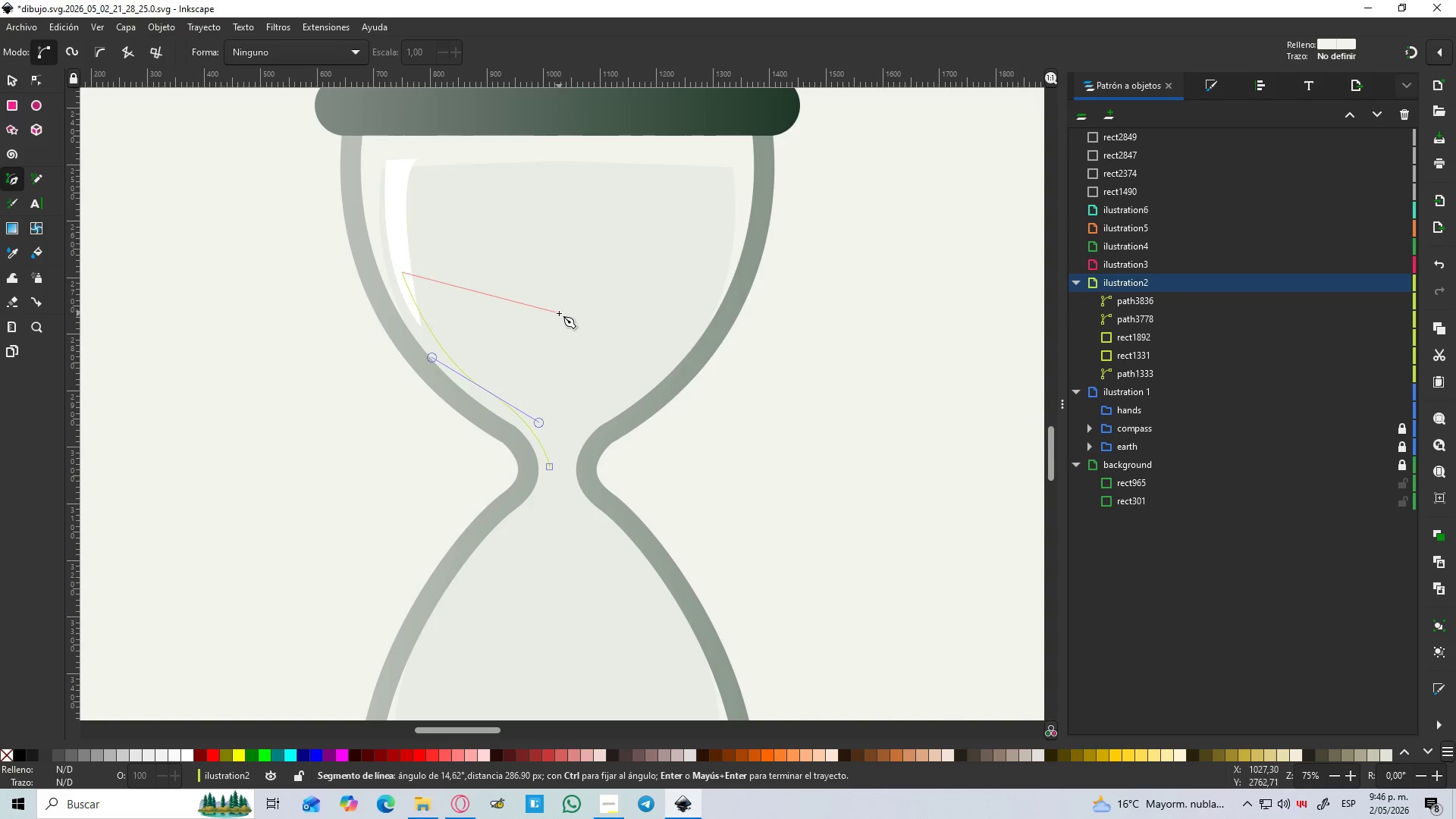 
left_click_drag(start_coordinate=[558, 322], to_coordinate=[620, 367])
 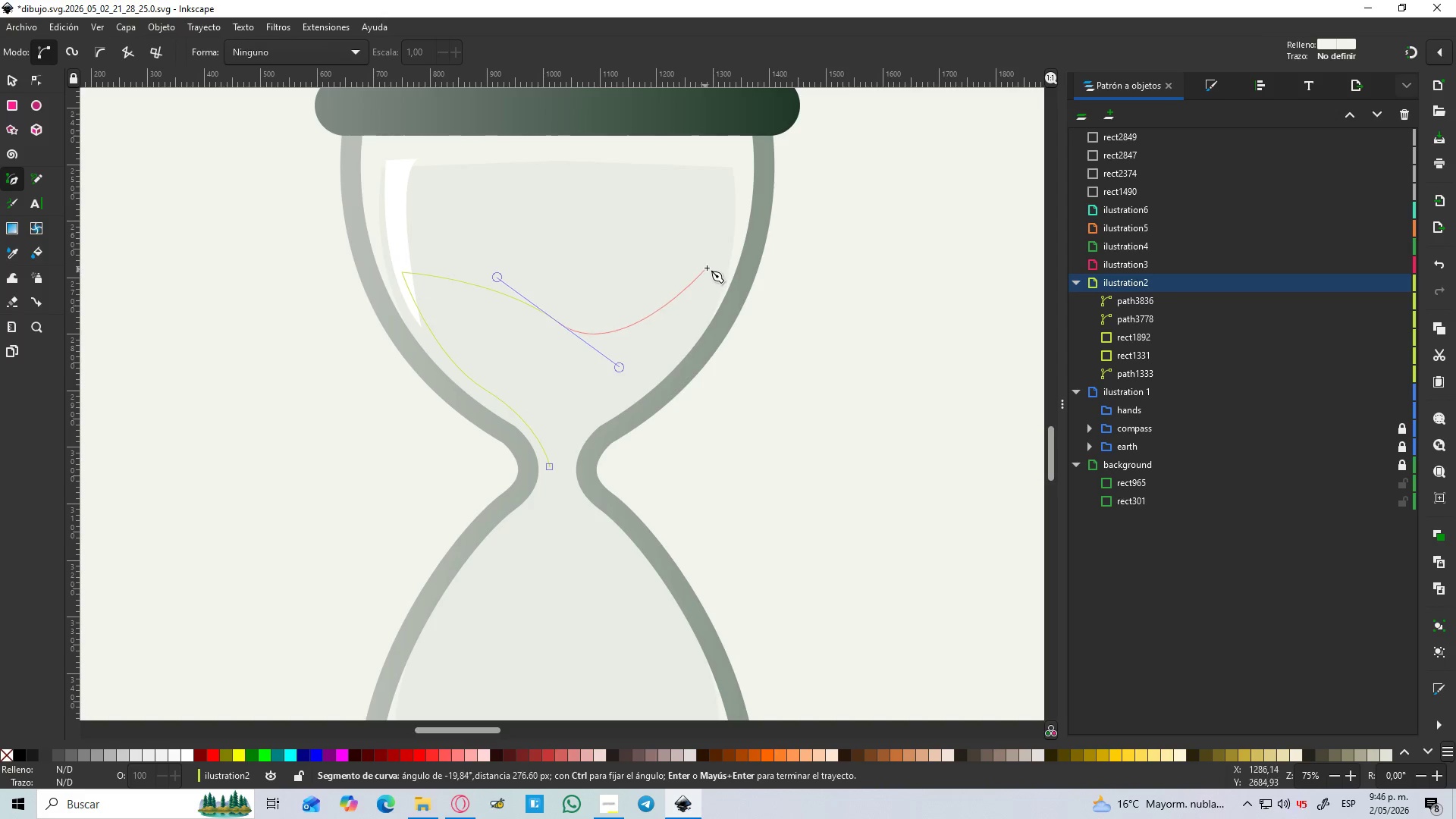 
left_click([713, 262])
 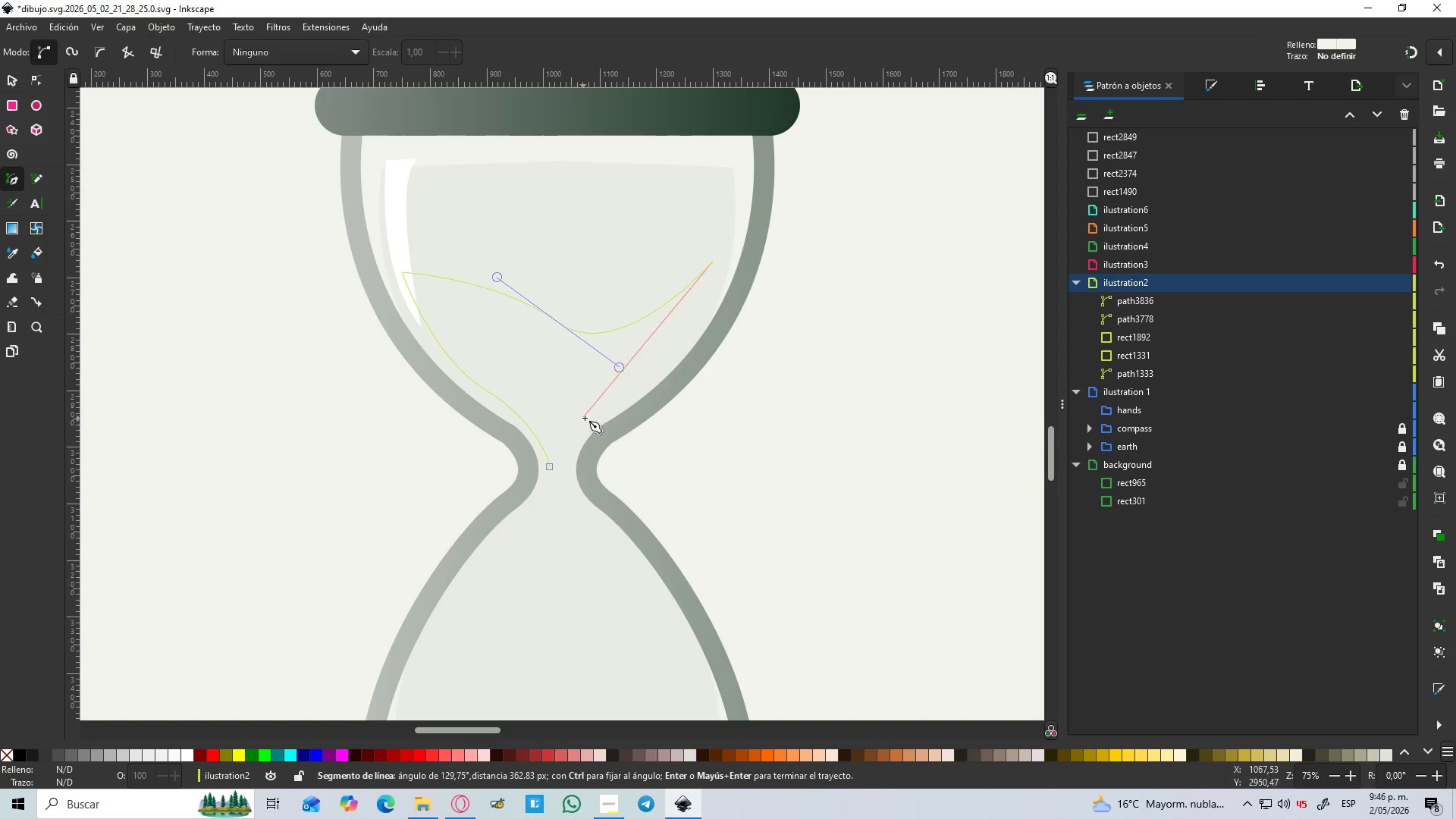 
left_click_drag(start_coordinate=[595, 412], to_coordinate=[500, 447])
 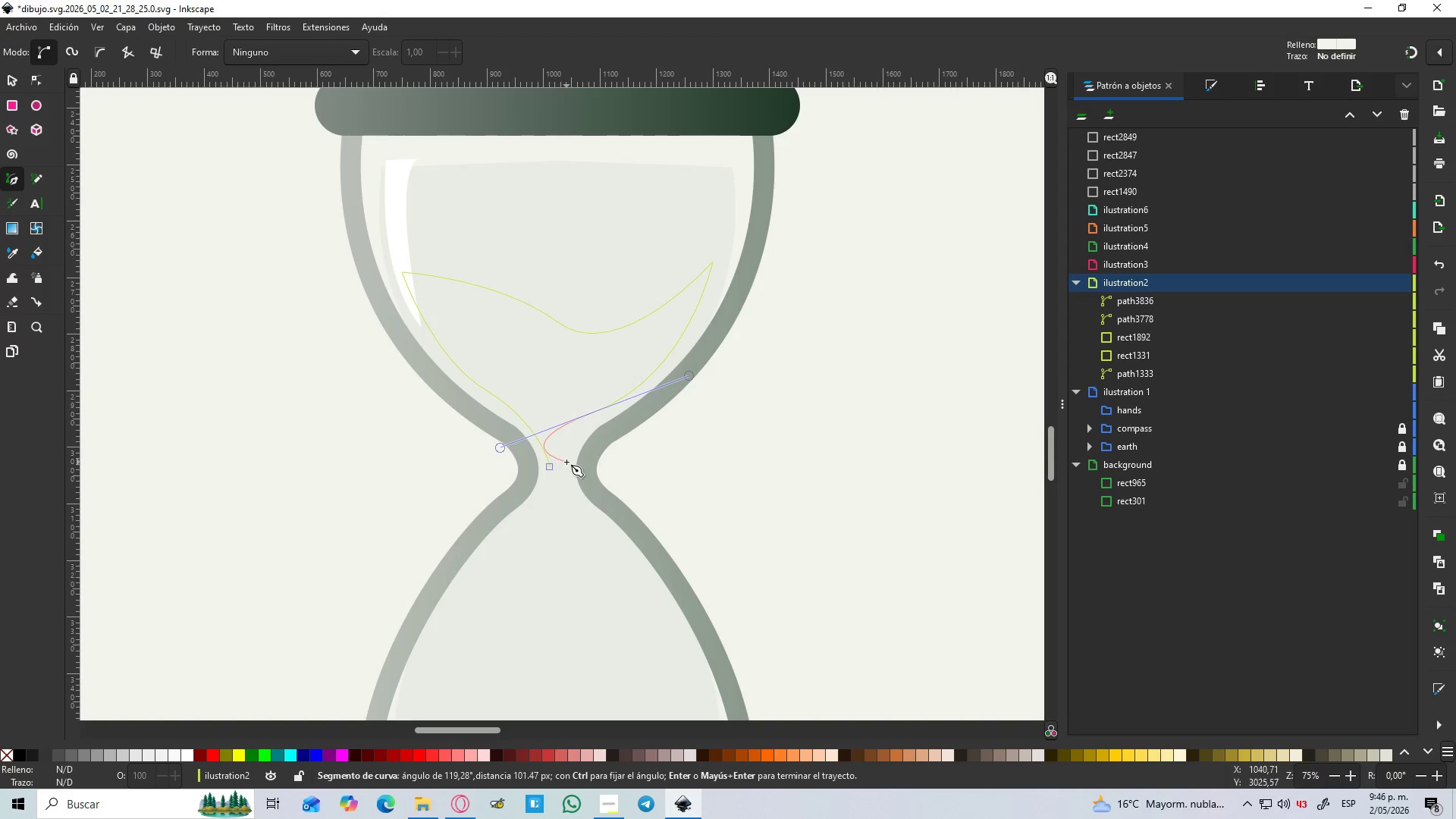 
key(Shift+L)
 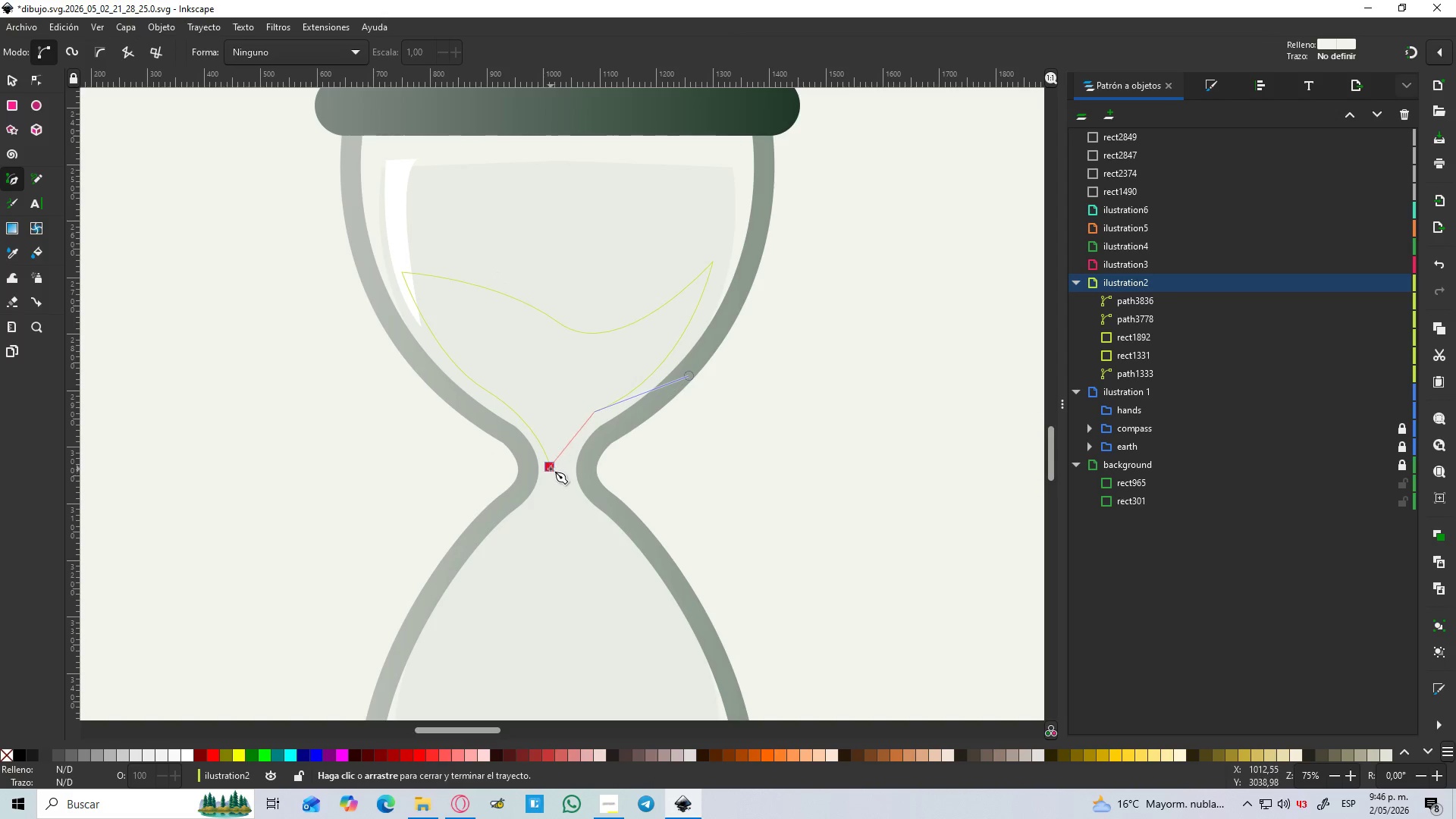 
left_click_drag(start_coordinate=[551, 469], to_coordinate=[556, 508])
 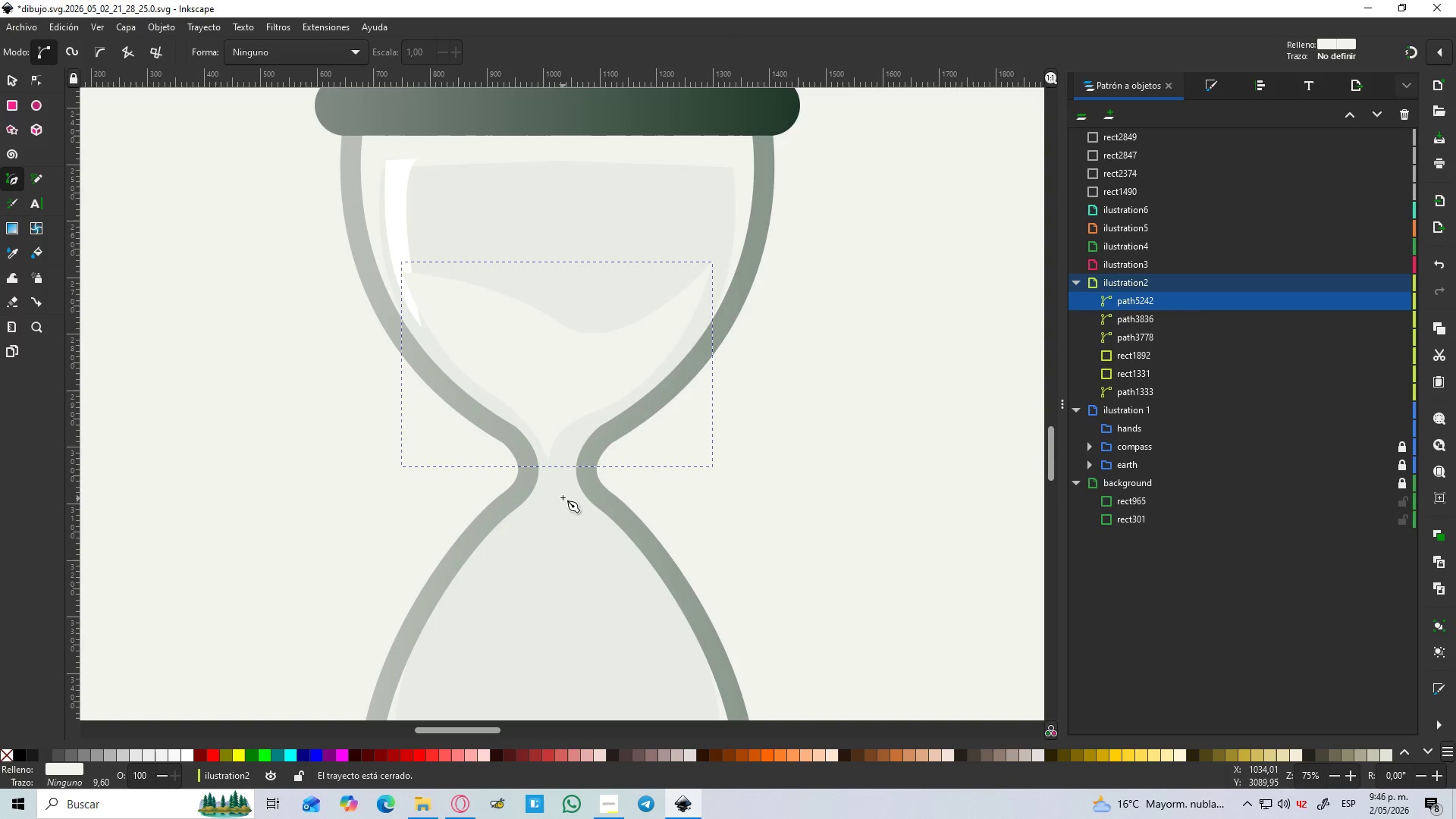 
hold_key(key=ControlLeft, duration=0.66)
scroll: coordinate [563, 488], scroll_direction: up, amount: 1.0
 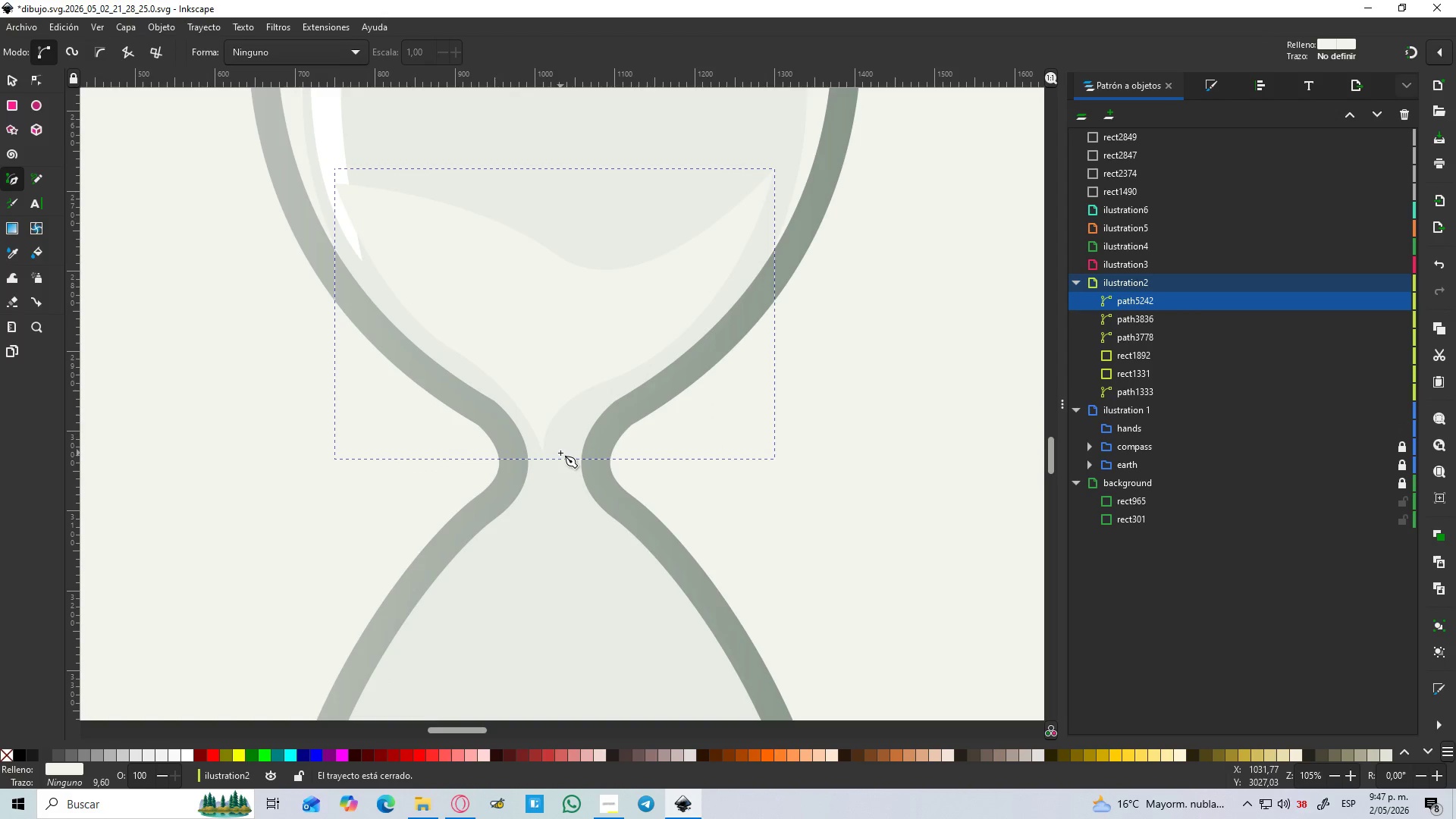 
hold_key(key=ControlLeft, duration=1.5)
scroll: coordinate [570, 456], scroll_direction: down, amount: 1.0
 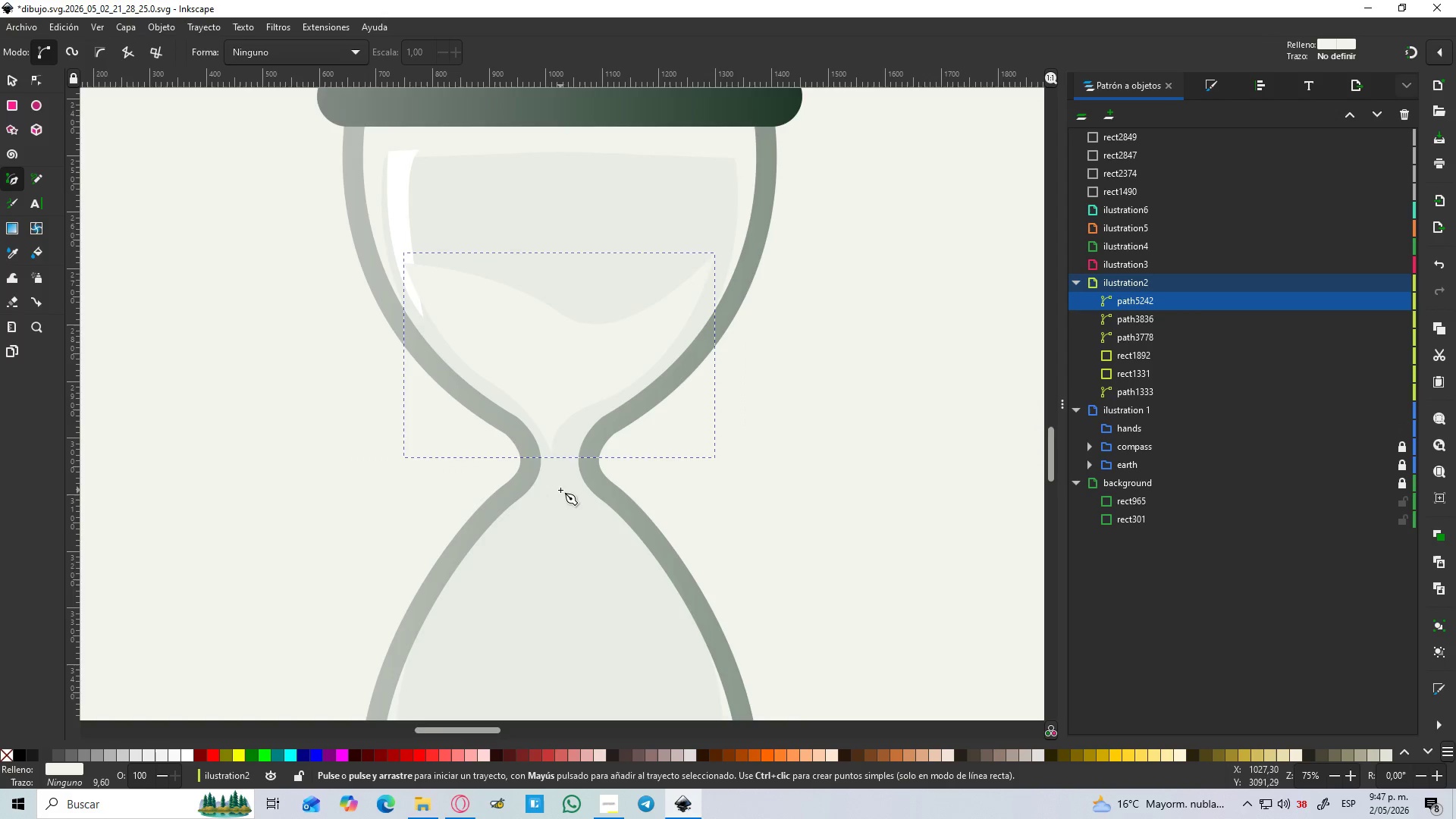 
scroll: coordinate [560, 490], scroll_direction: up, amount: 2.0
 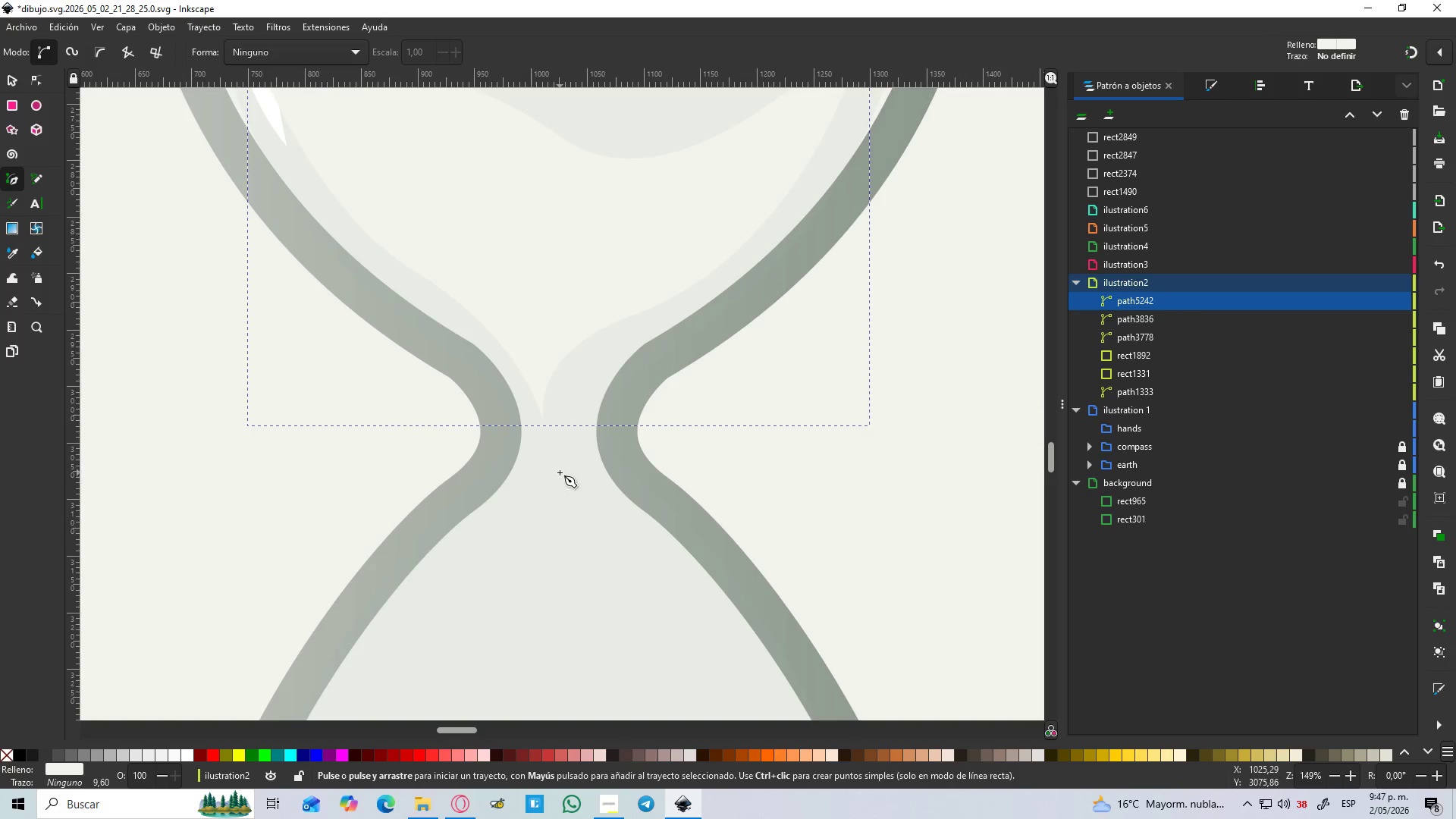 
hold_key(key=ControlLeft, duration=1.5)
scroll: coordinate [557, 452], scroll_direction: down, amount: 5.0
 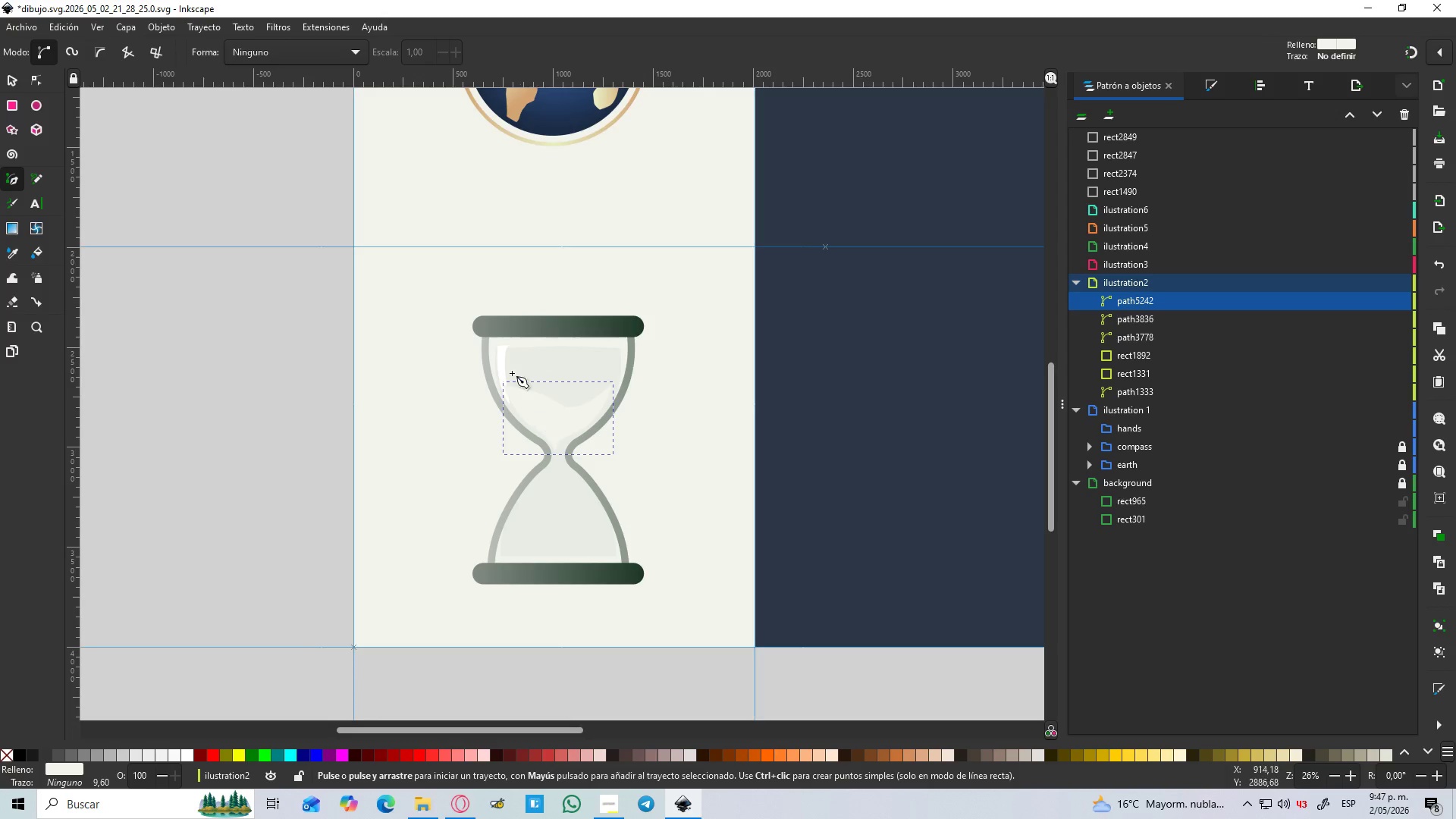 
key(Control+ControlLeft)
 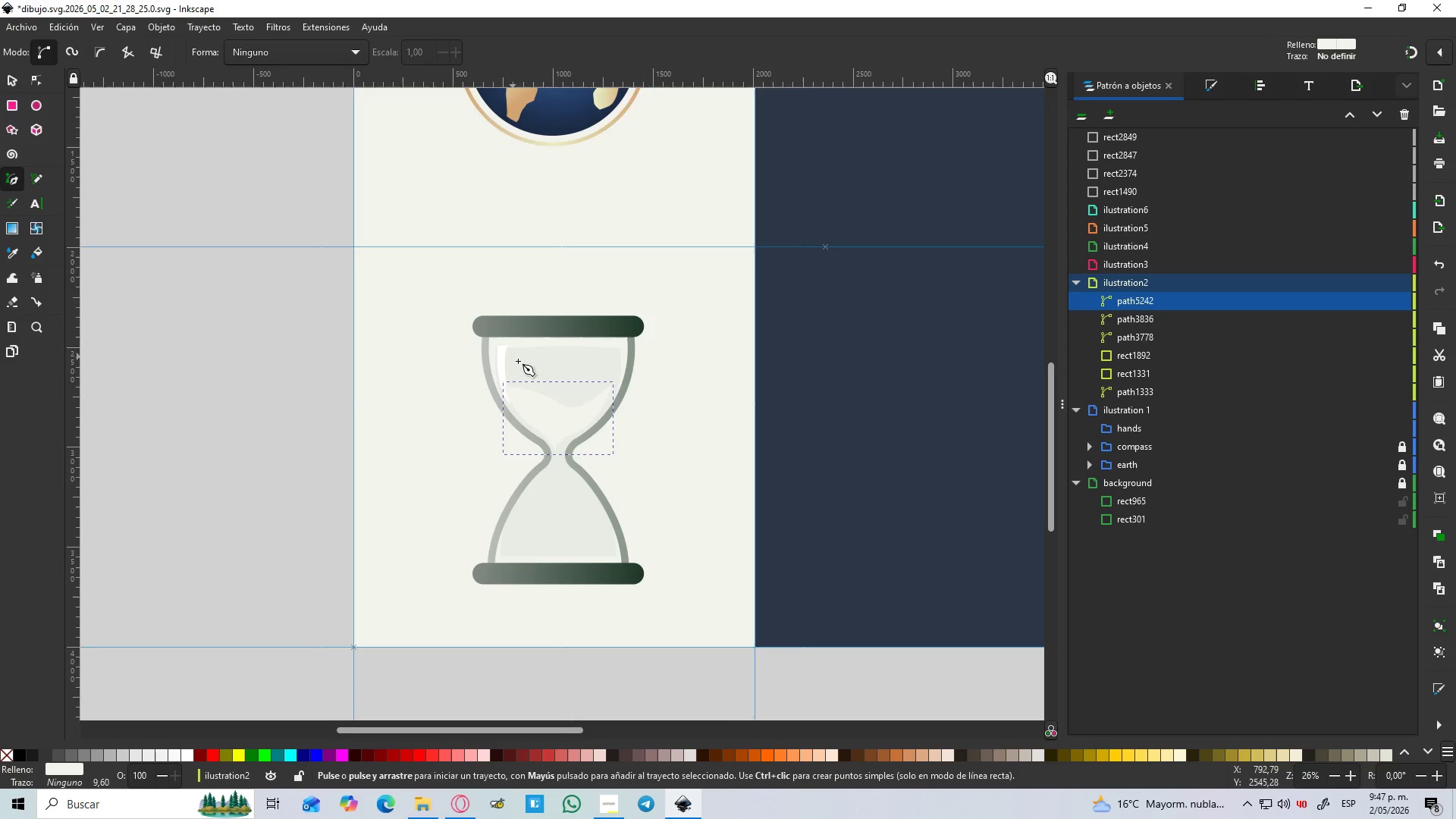 
key(Control+ControlLeft)
 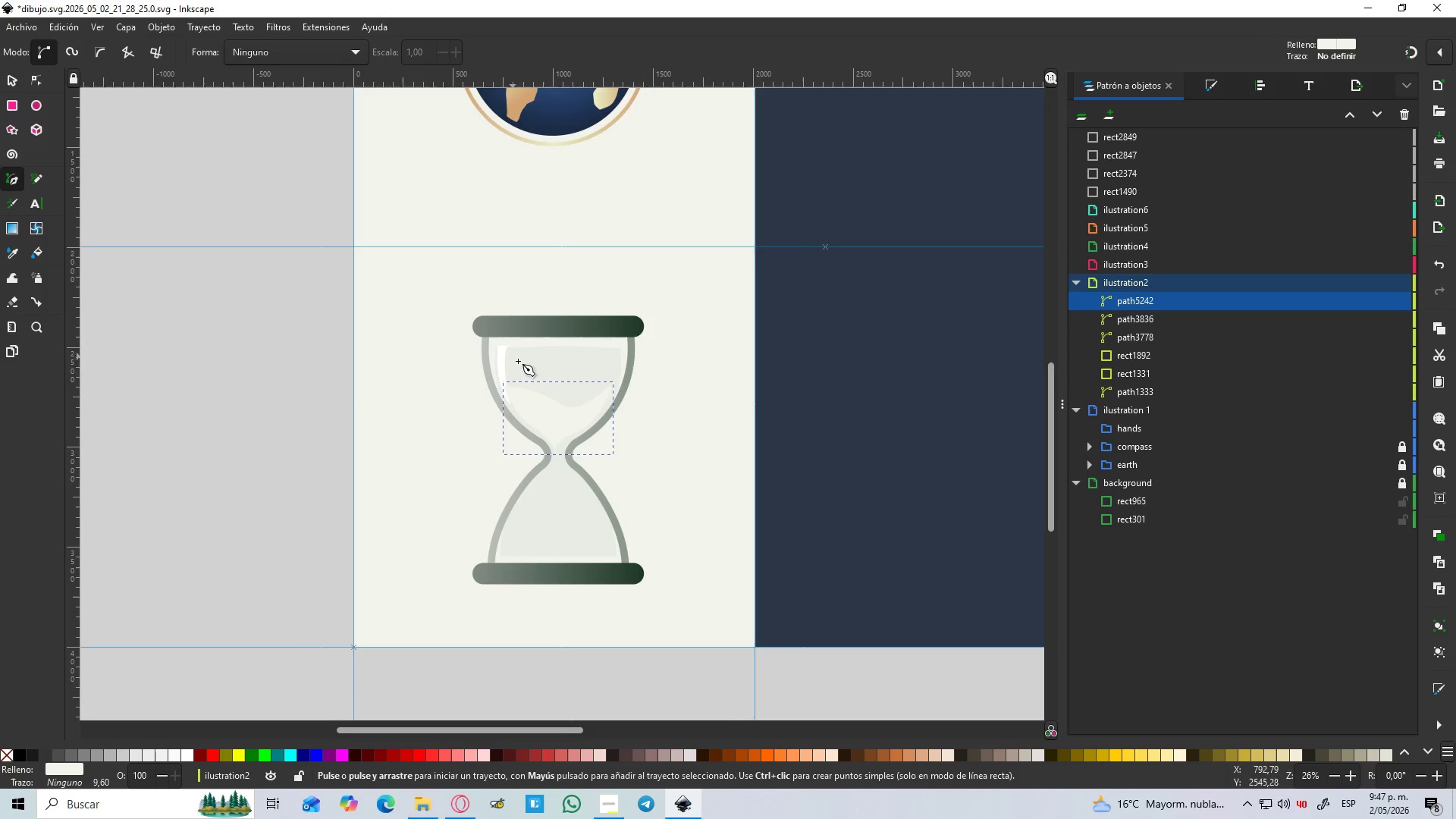 
key(Control+ControlLeft)
 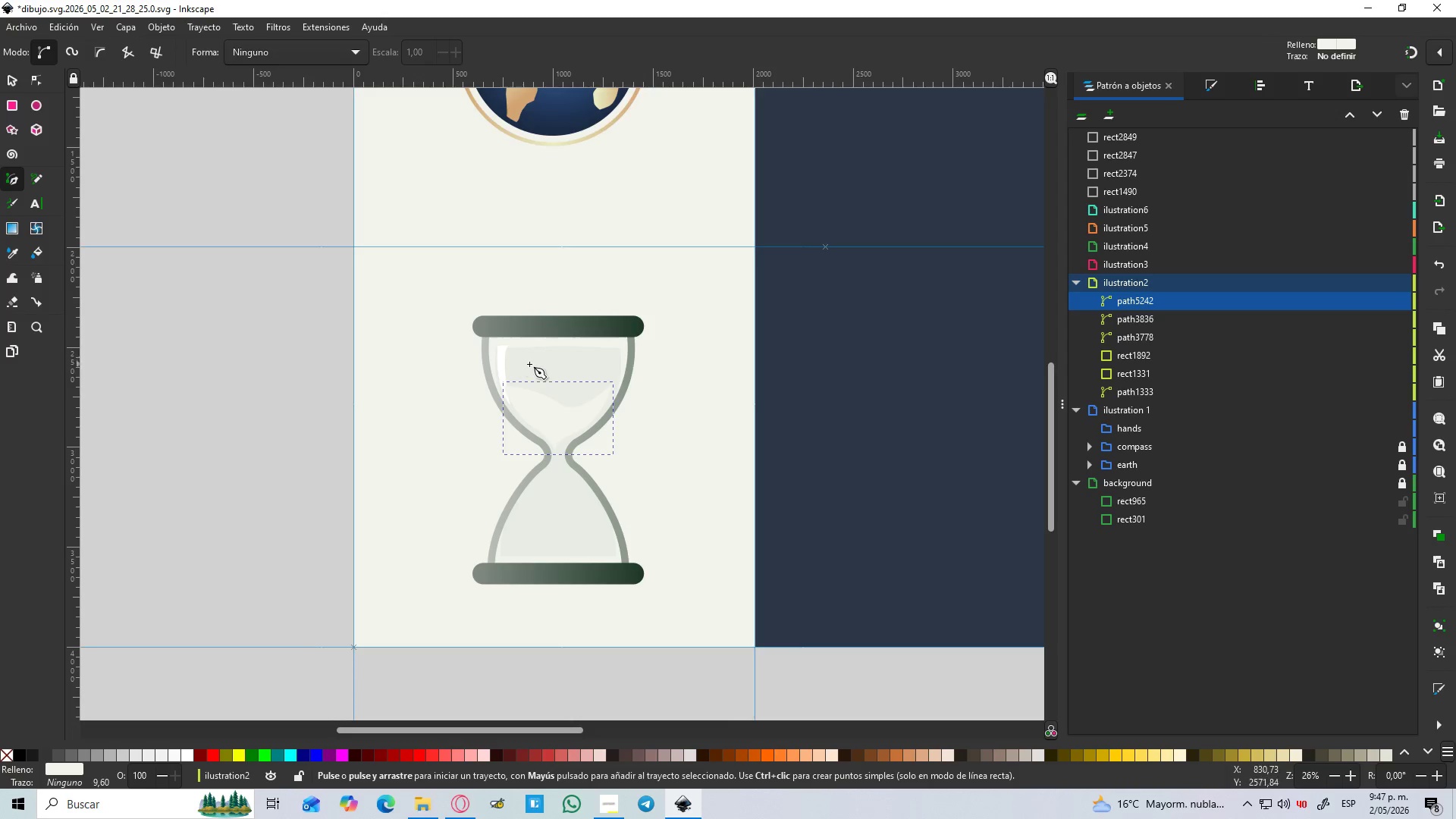 
key(Control+ControlLeft)
 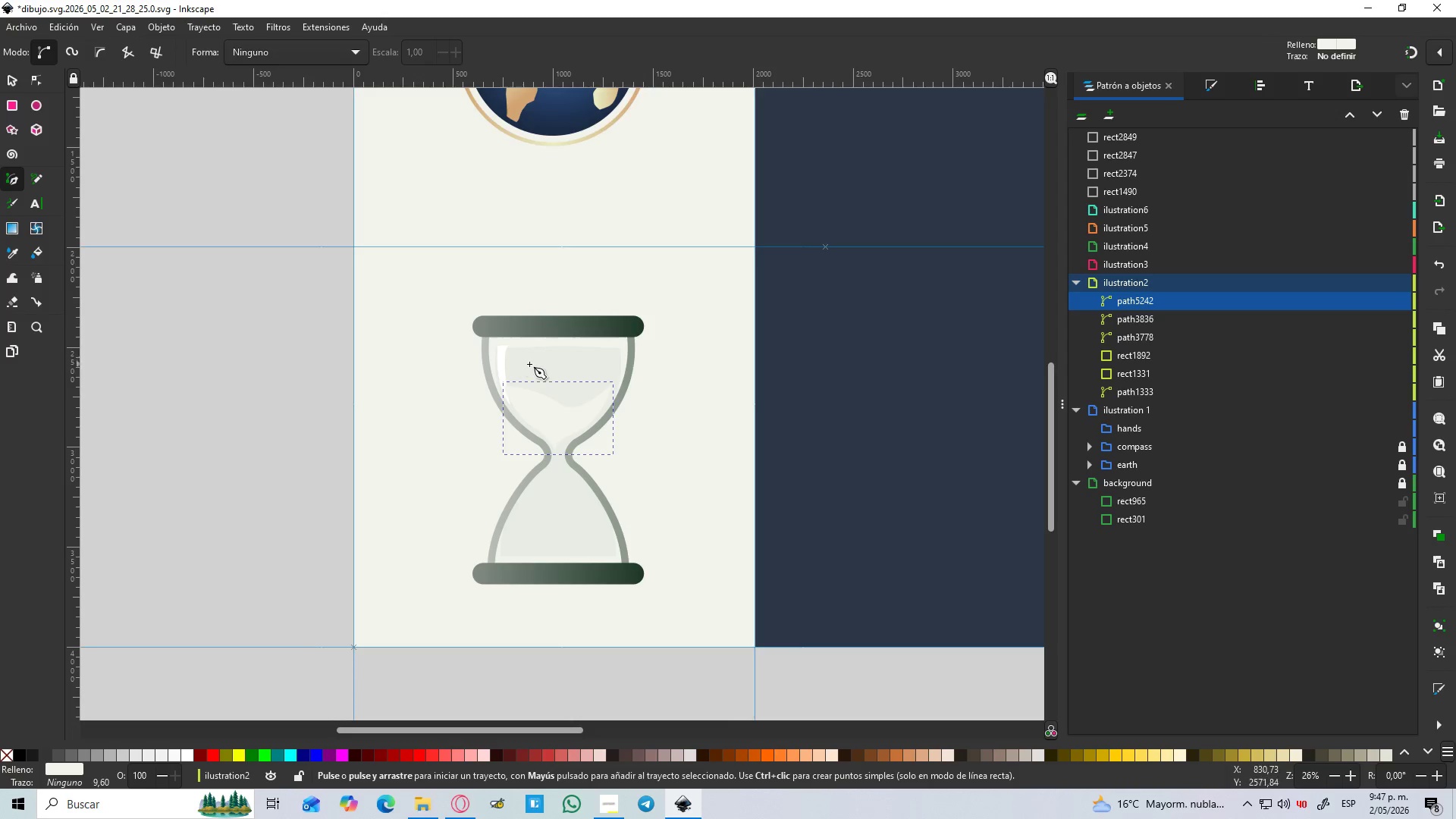 
key(Control+ControlLeft)
 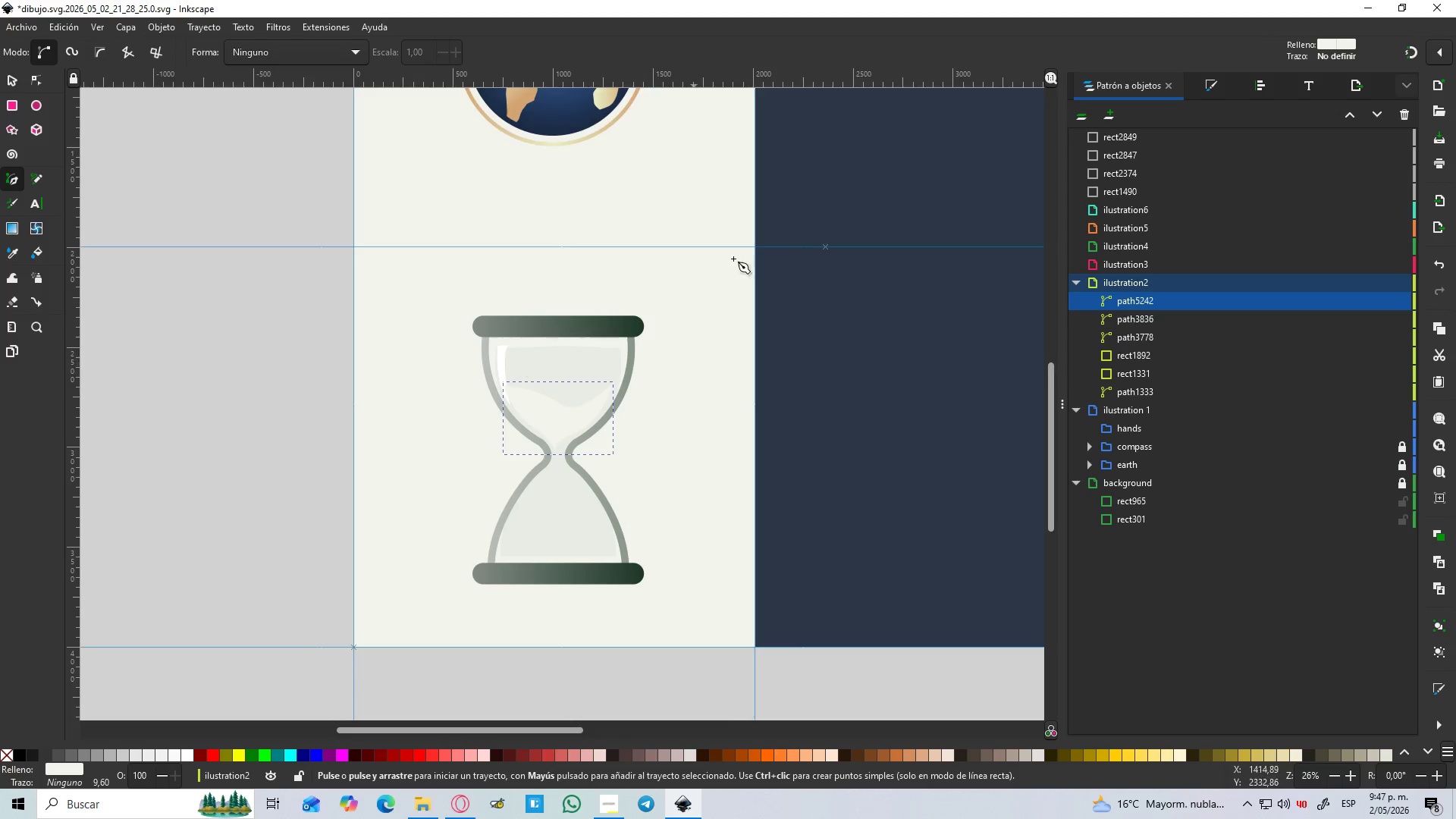 
key(Control+ControlLeft)
 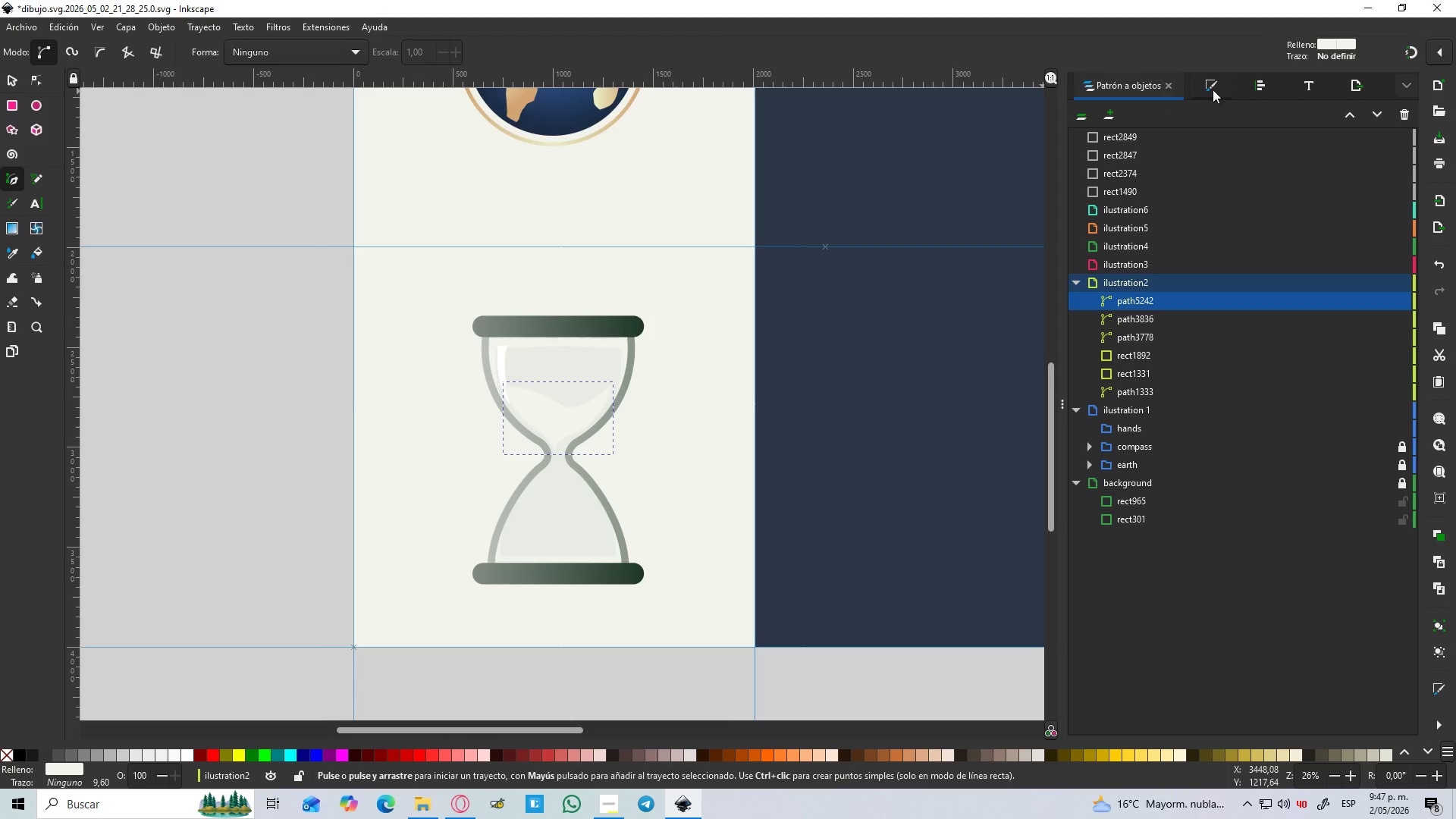 
left_click([1222, 85])
 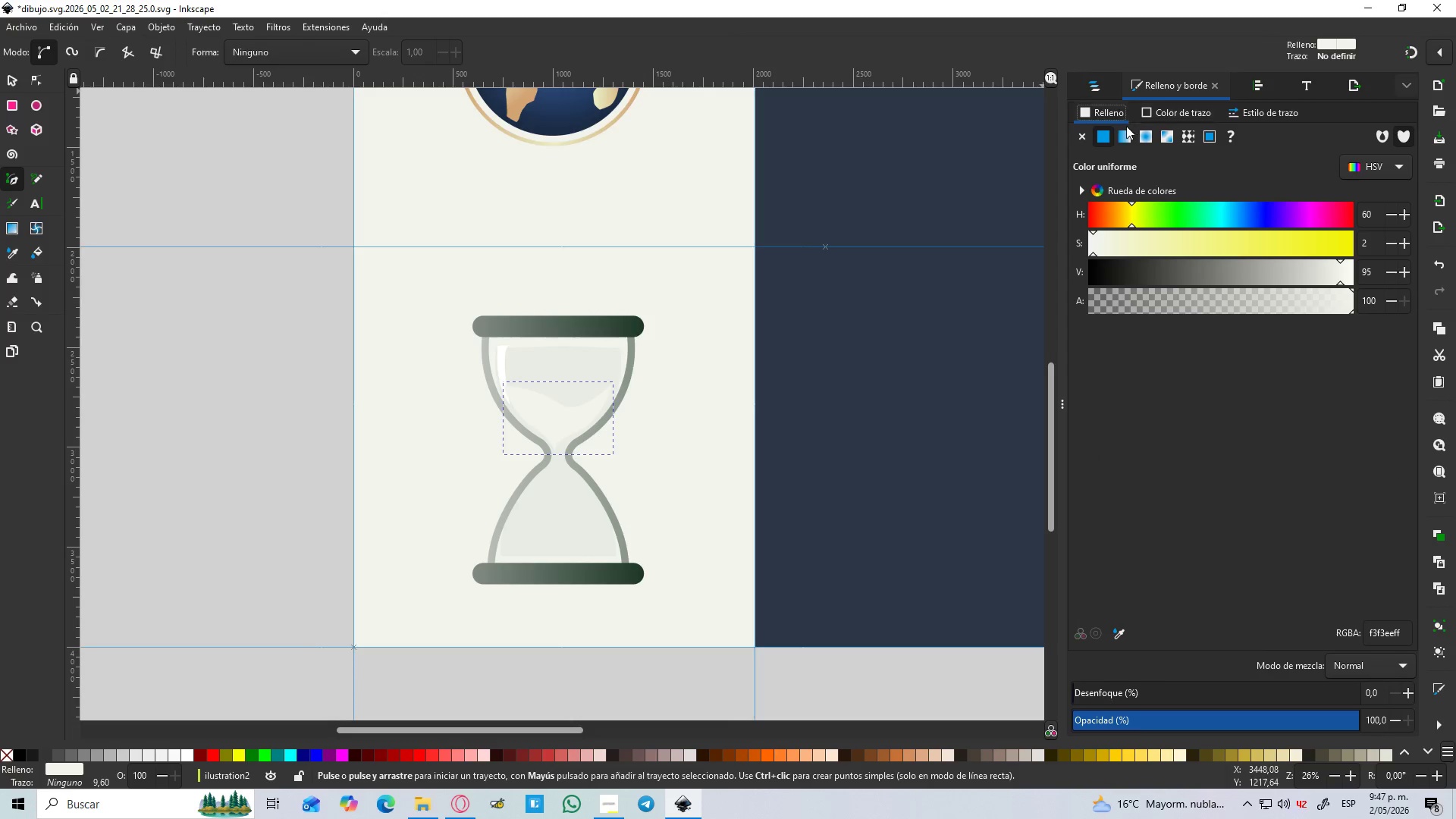 
left_click([1122, 133])
 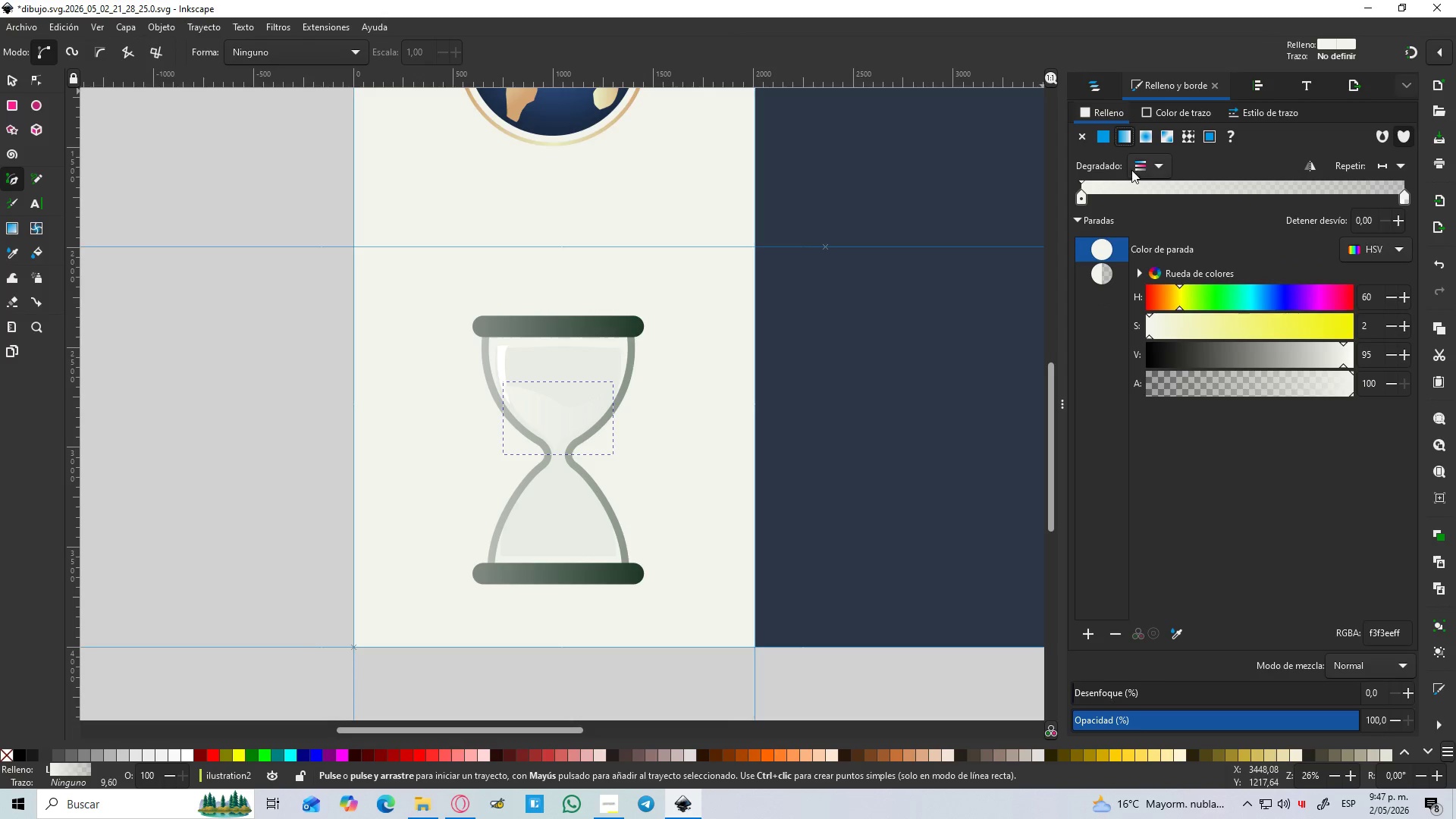 
left_click([1145, 164])
 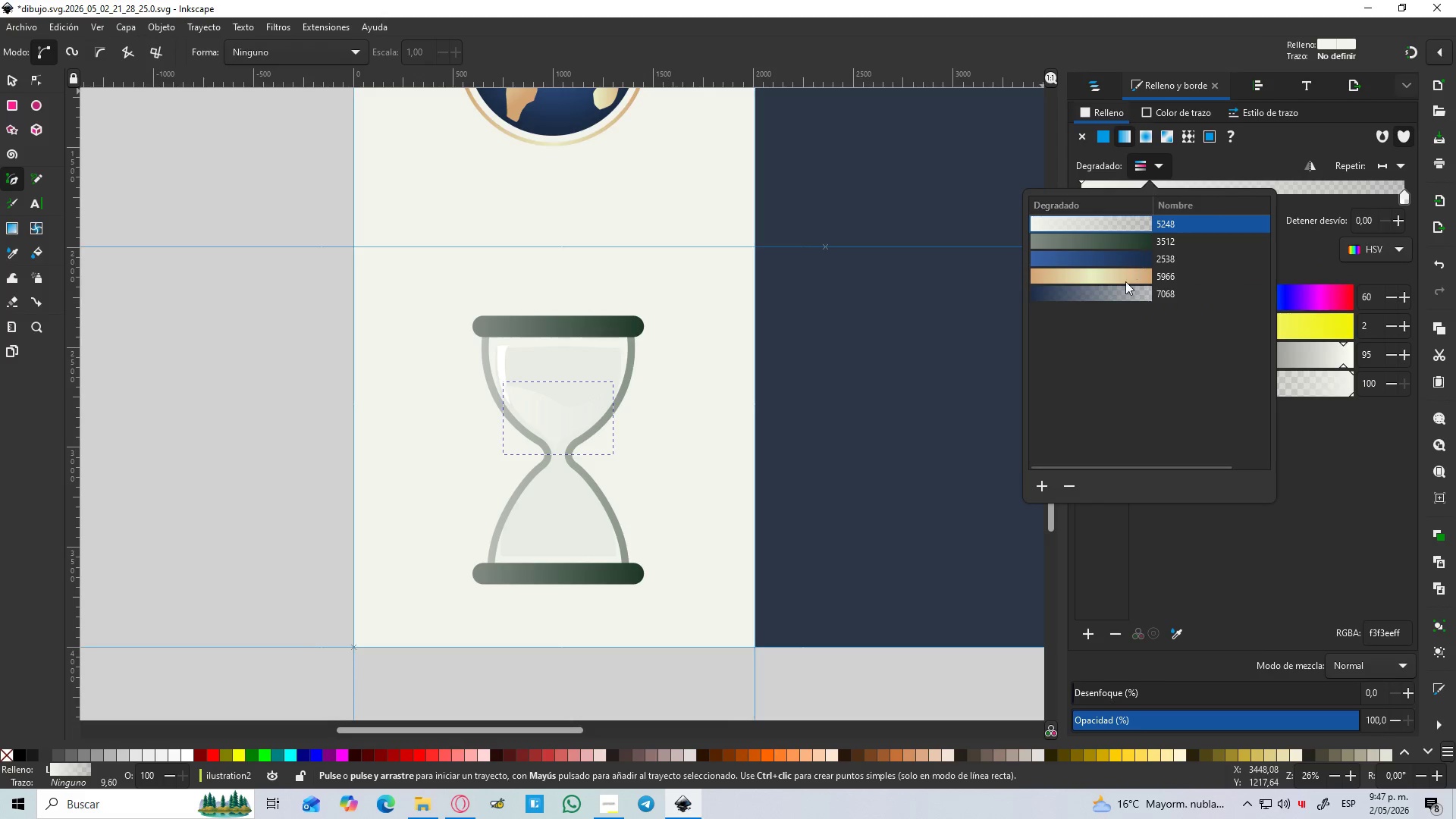 
left_click([1125, 281])
 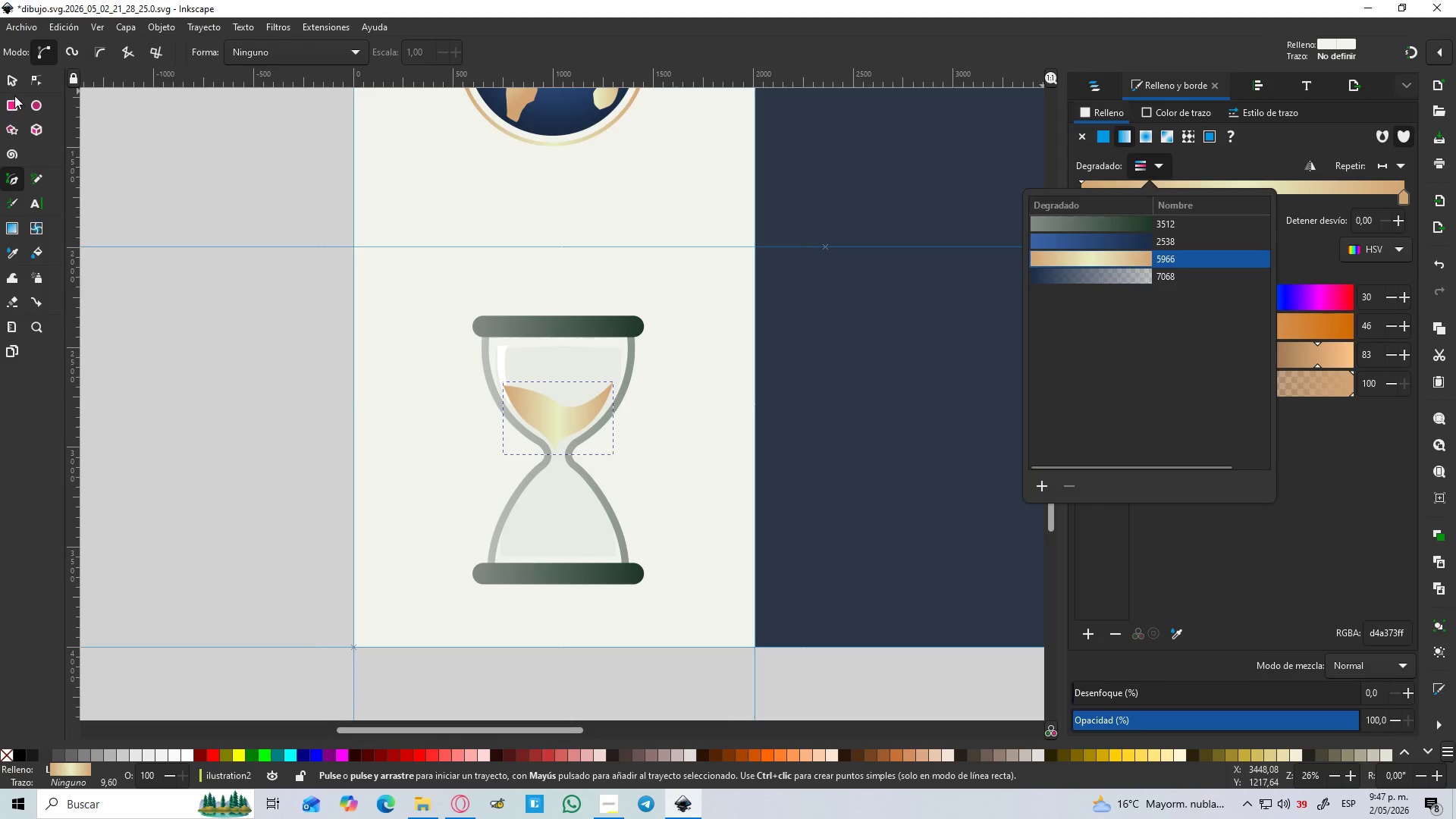 
left_click([14, 81])
 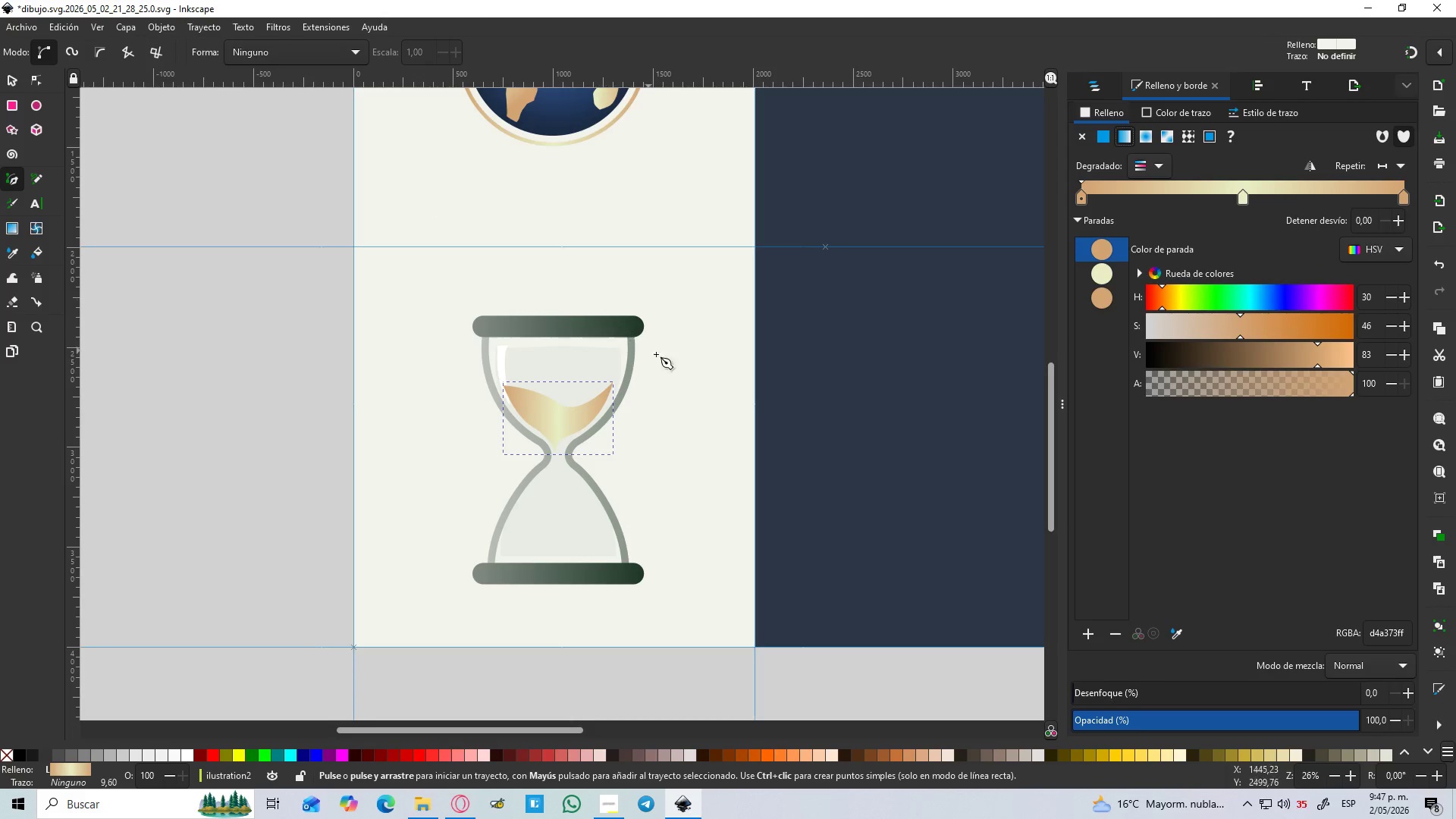 
left_click([715, 366])
 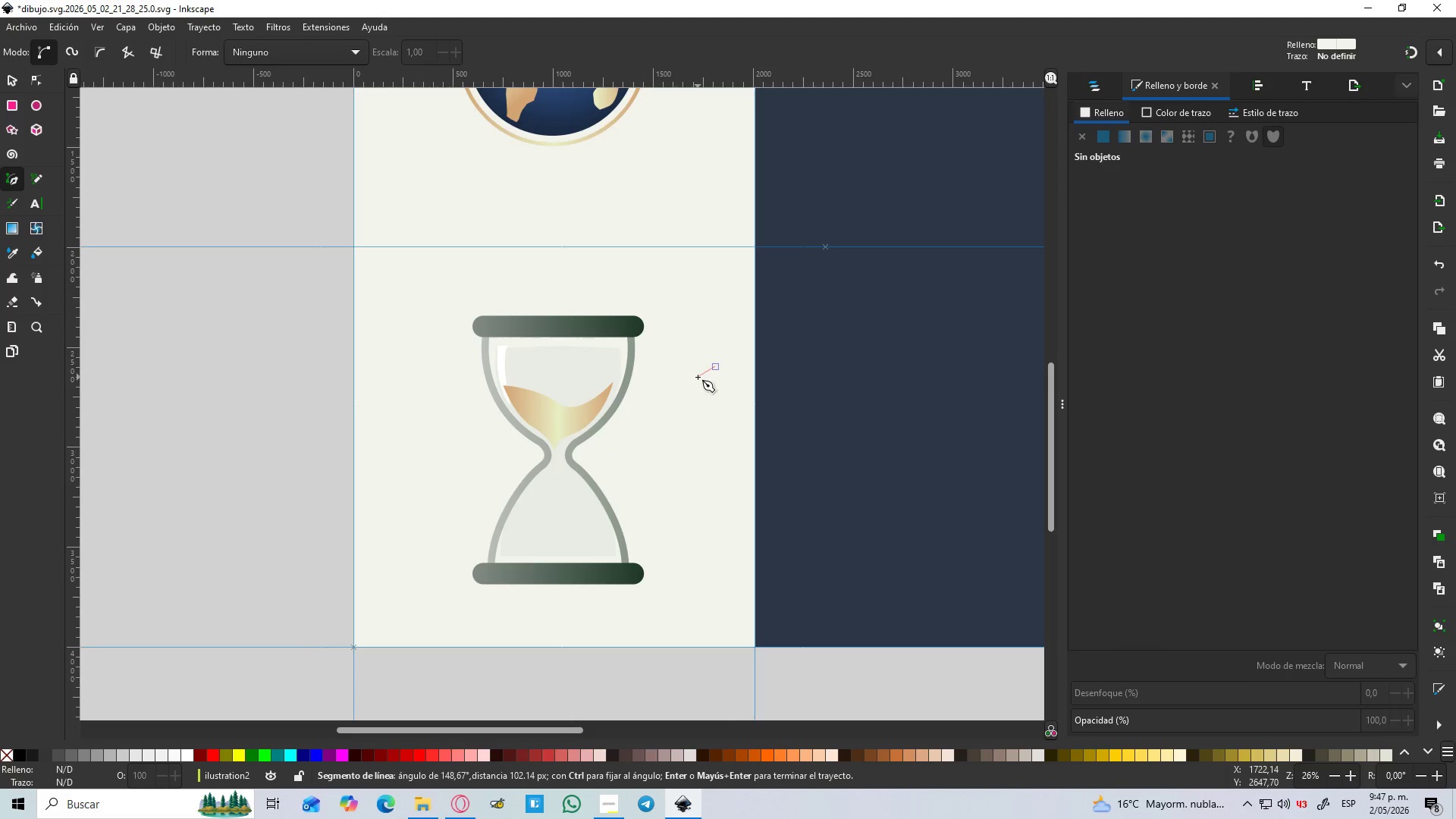 
key(Escape)
 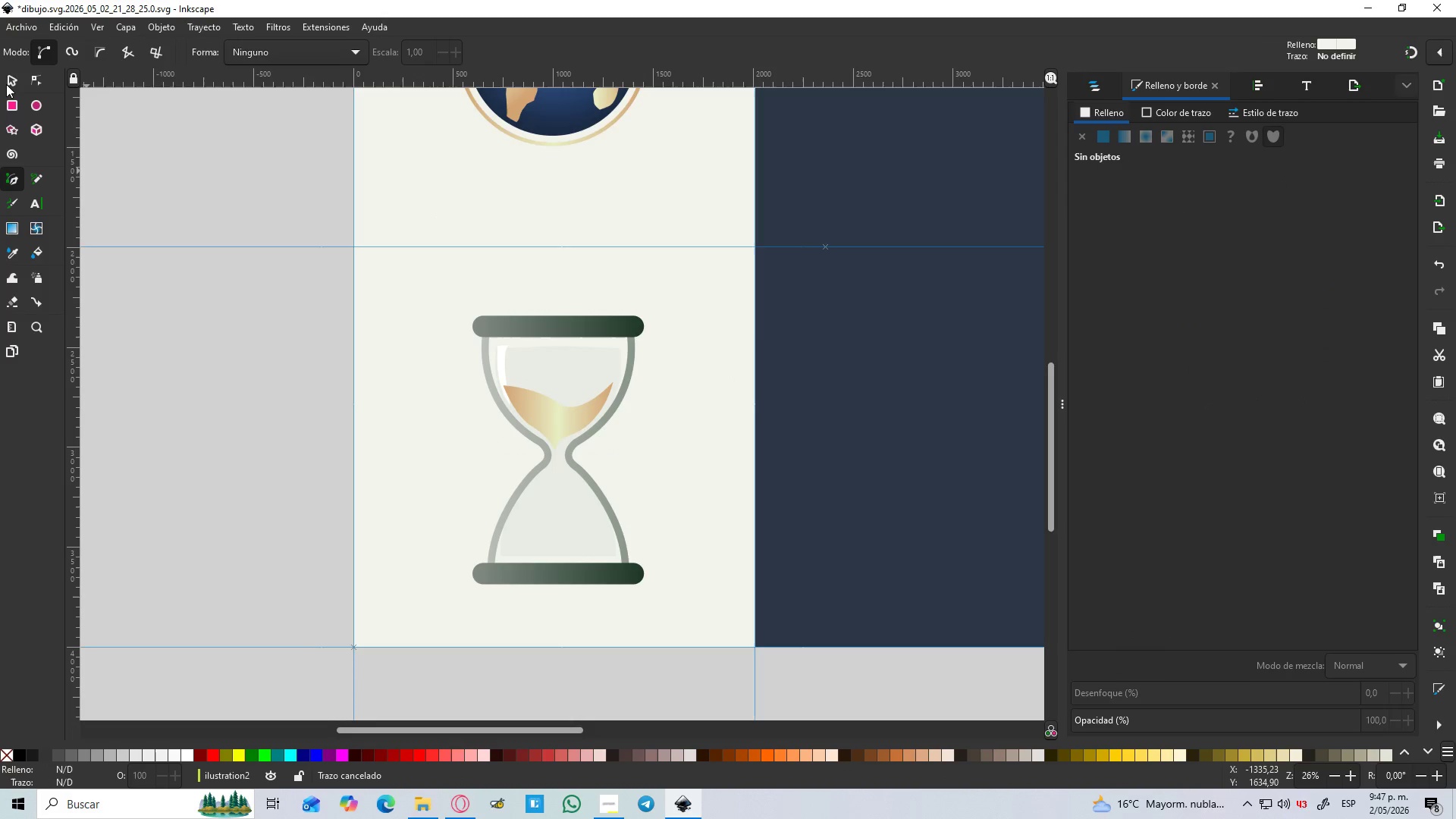 
left_click([7, 80])
 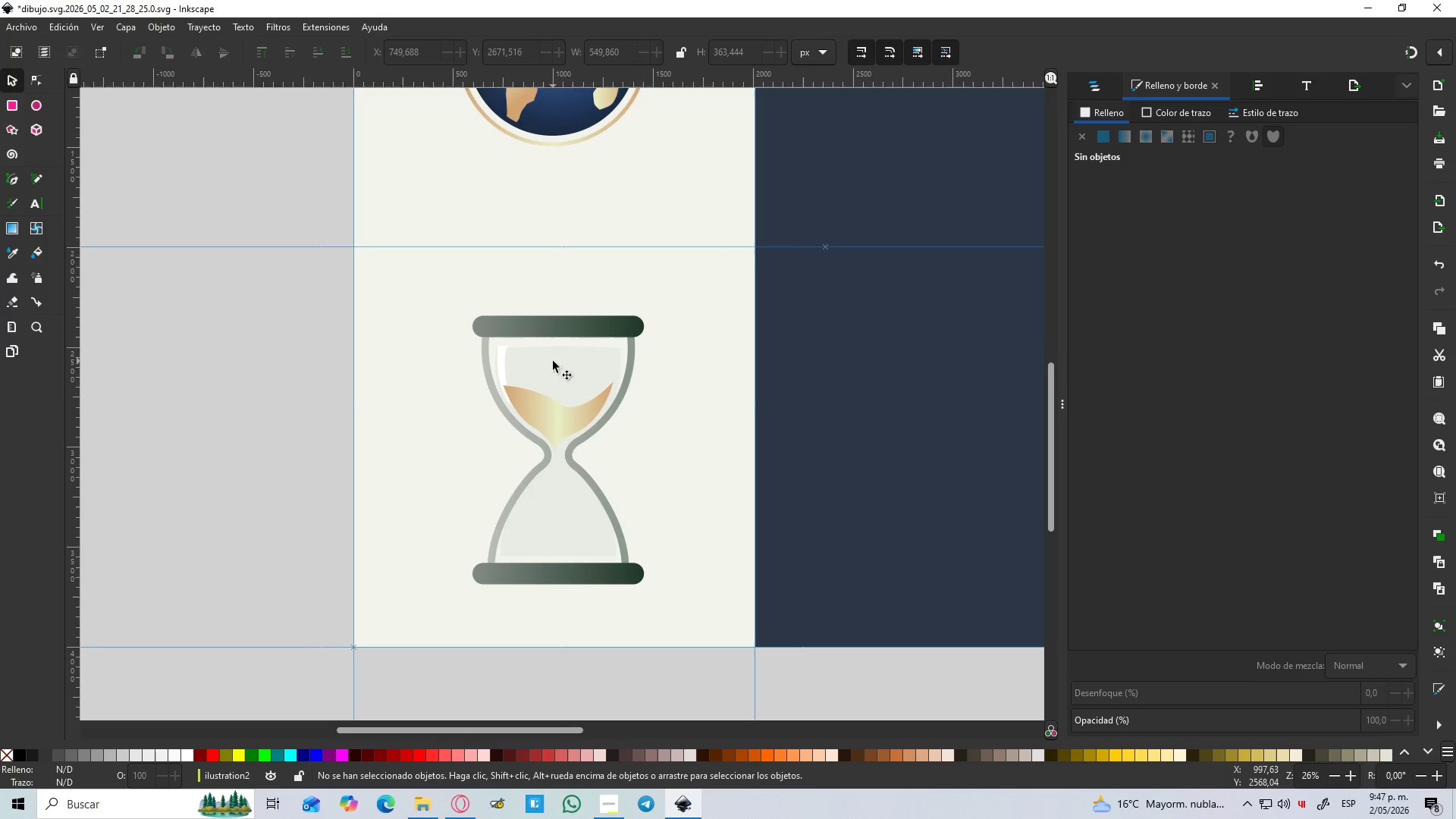 
left_click([555, 410])
 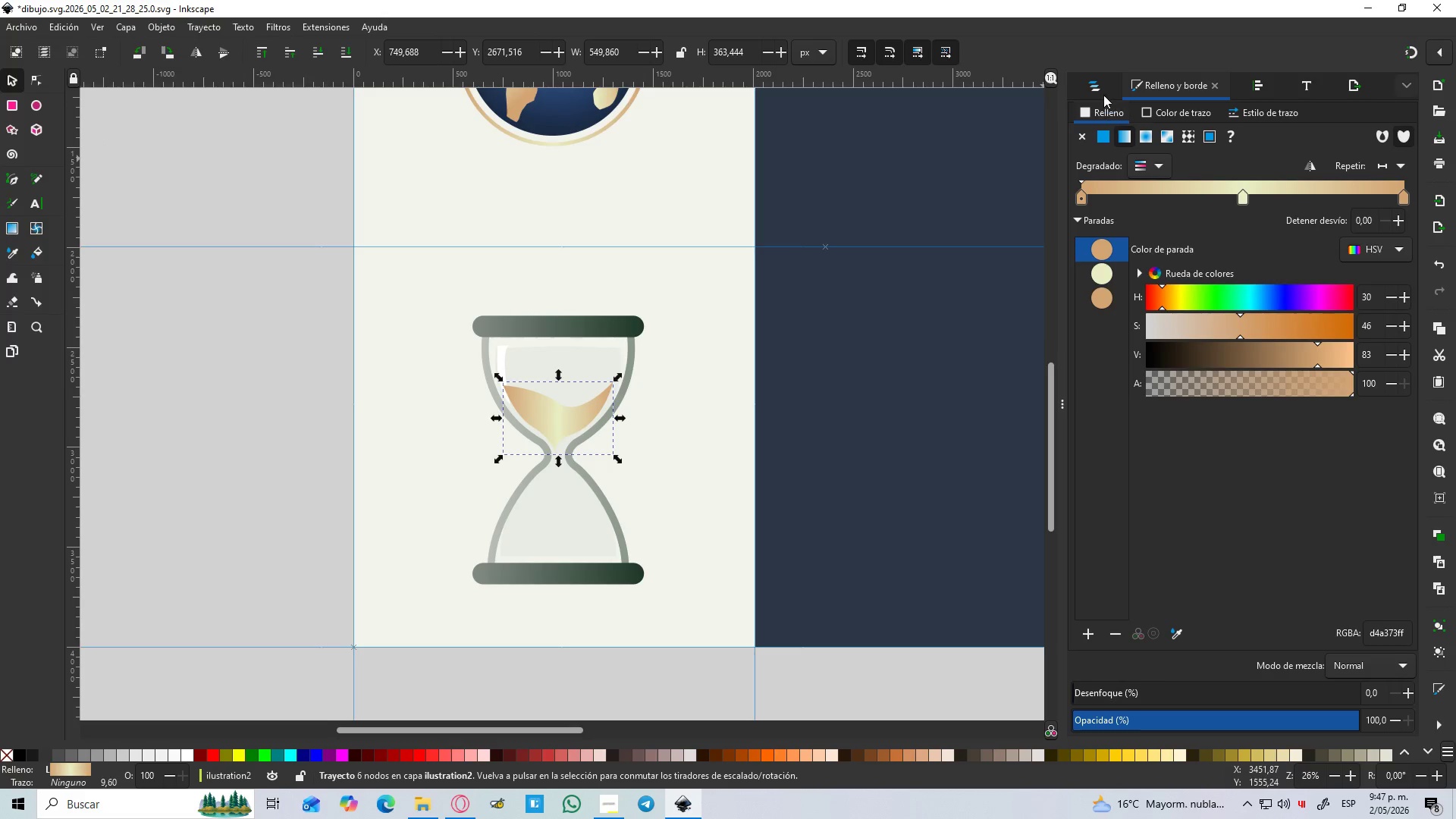 
left_click([1109, 82])
 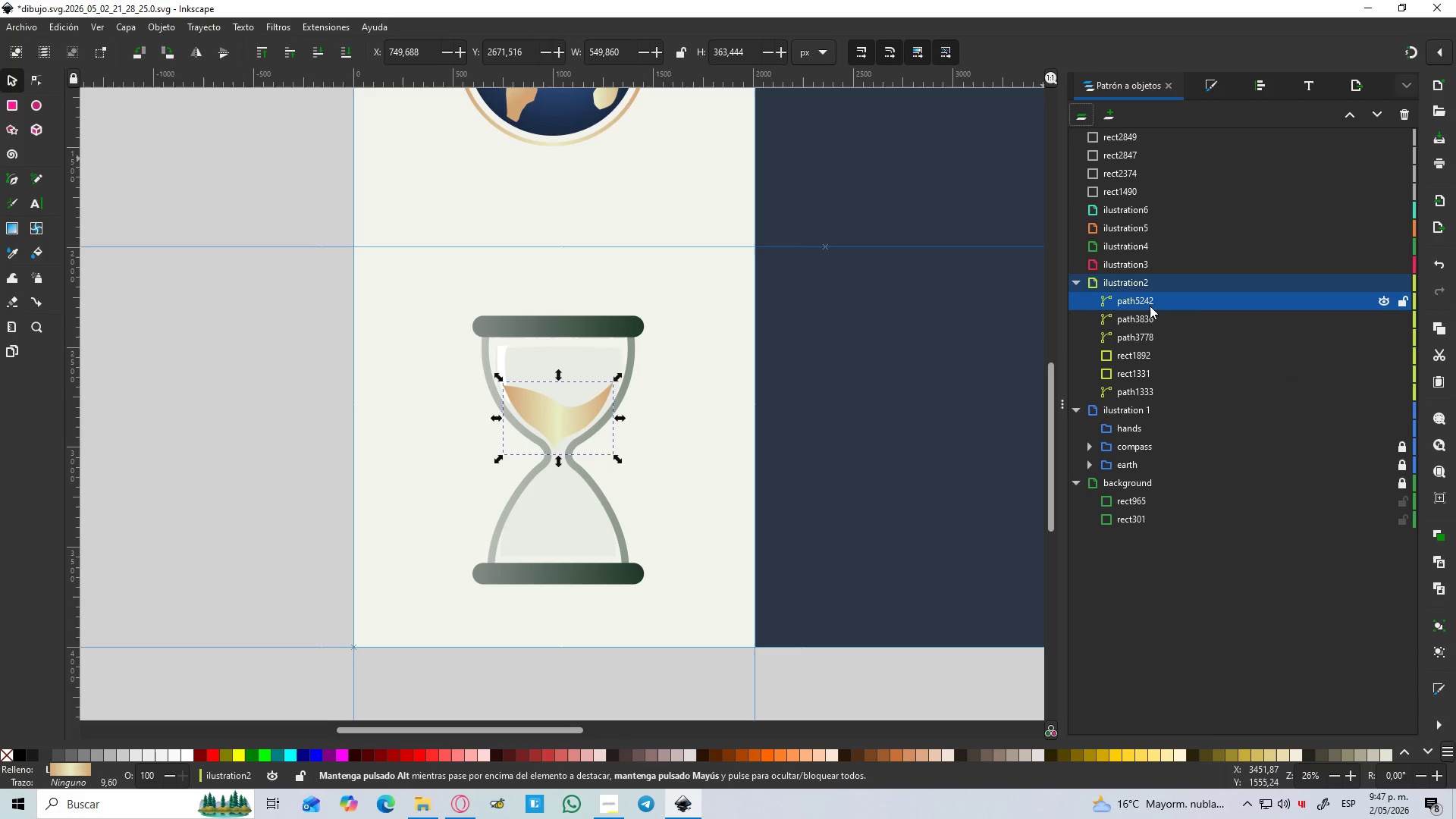 
left_click_drag(start_coordinate=[1150, 306], to_coordinate=[1162, 386])
 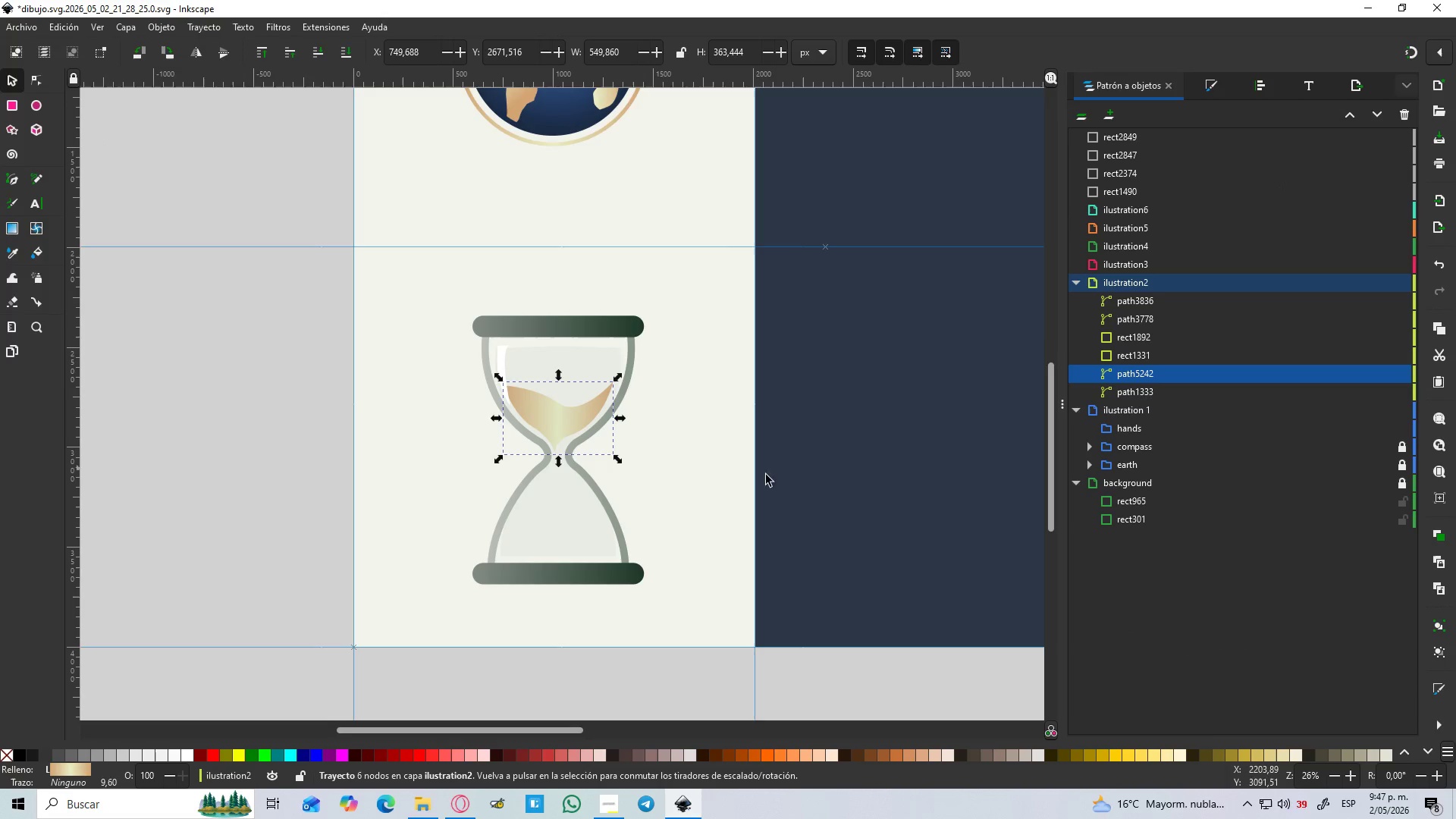 
left_click([666, 521])
 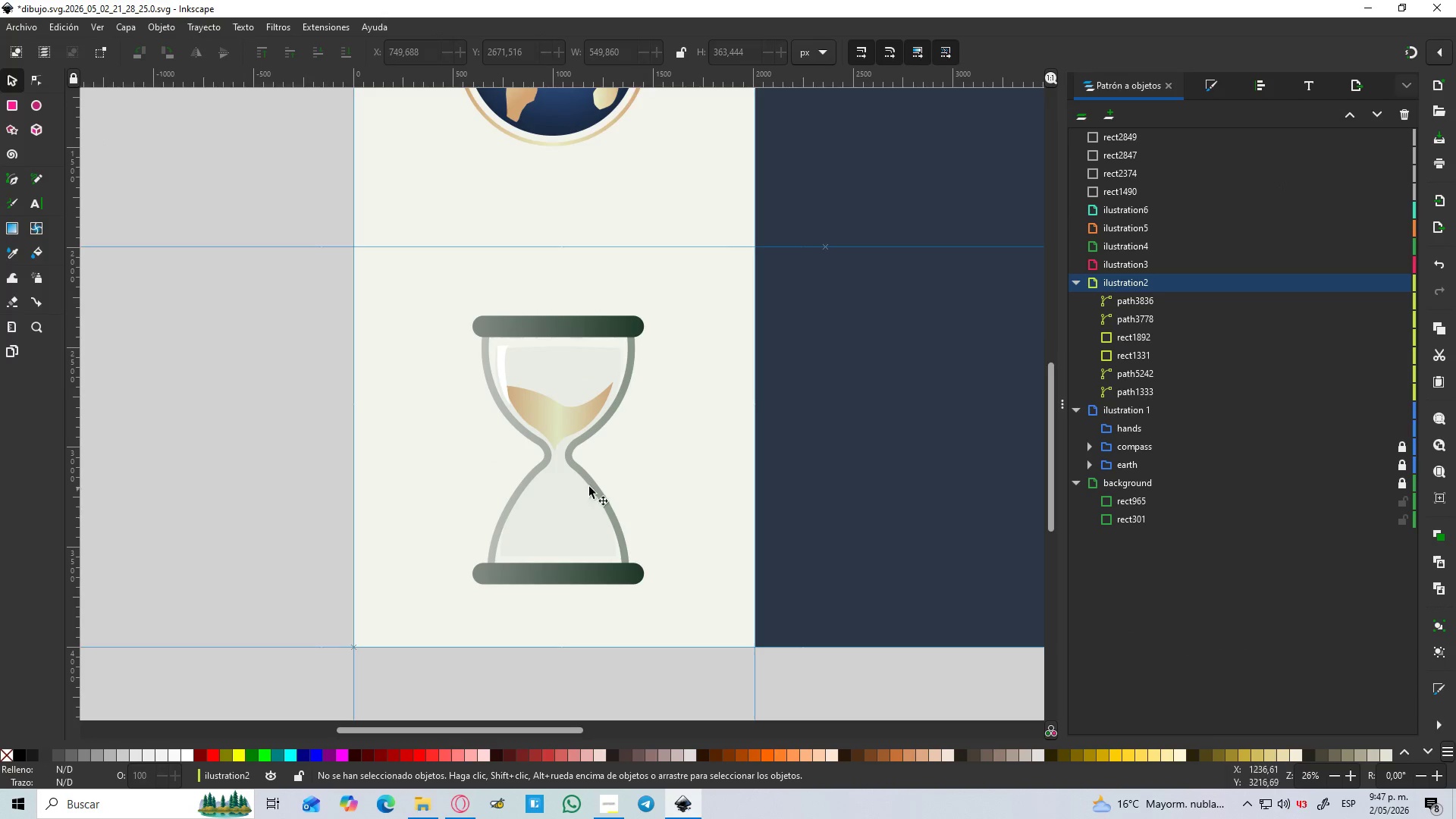 
hold_key(key=ControlLeft, duration=1.23)
scroll: coordinate [577, 444], scroll_direction: up, amount: 6.0
 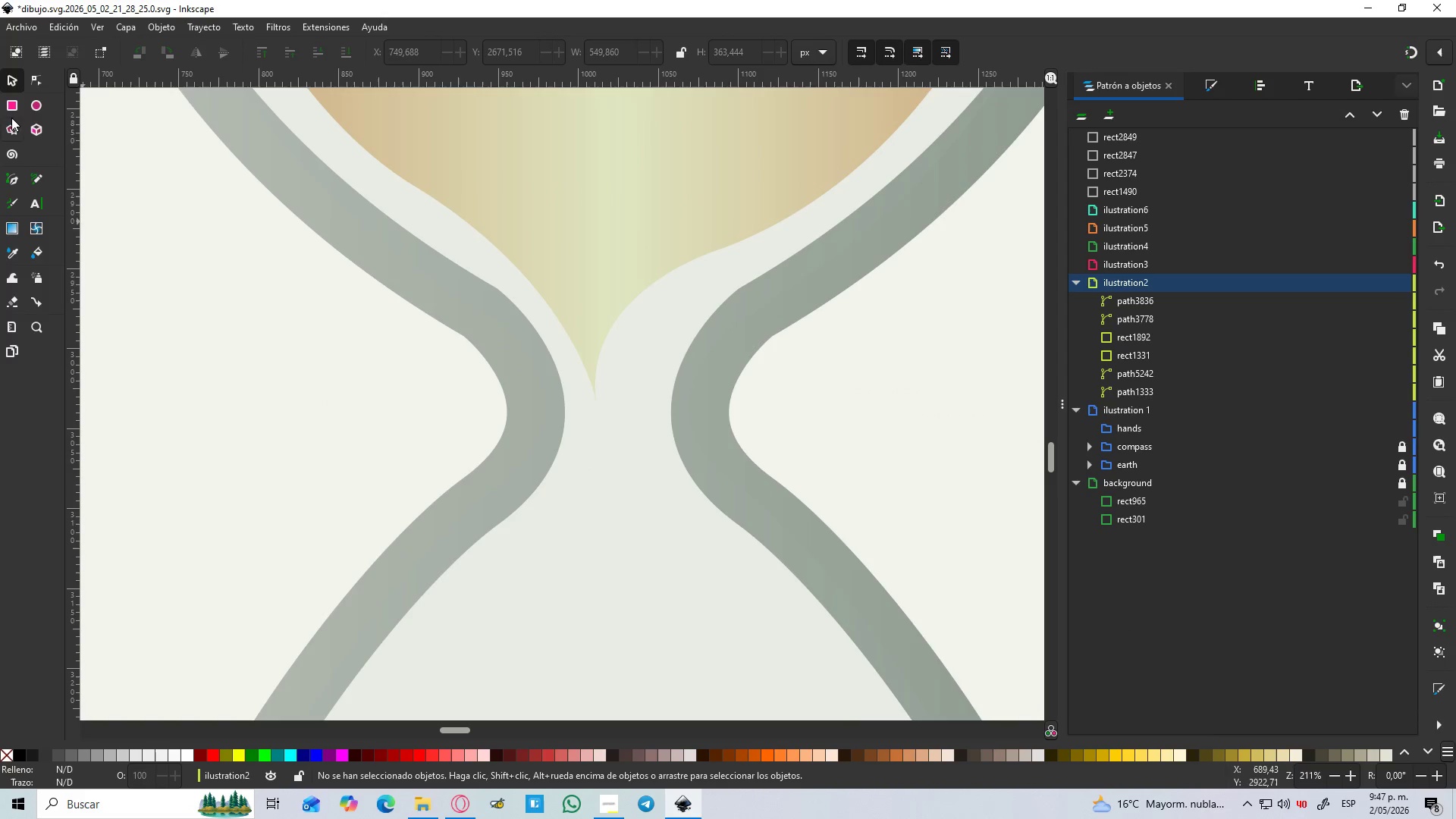 
left_click([29, 102])
 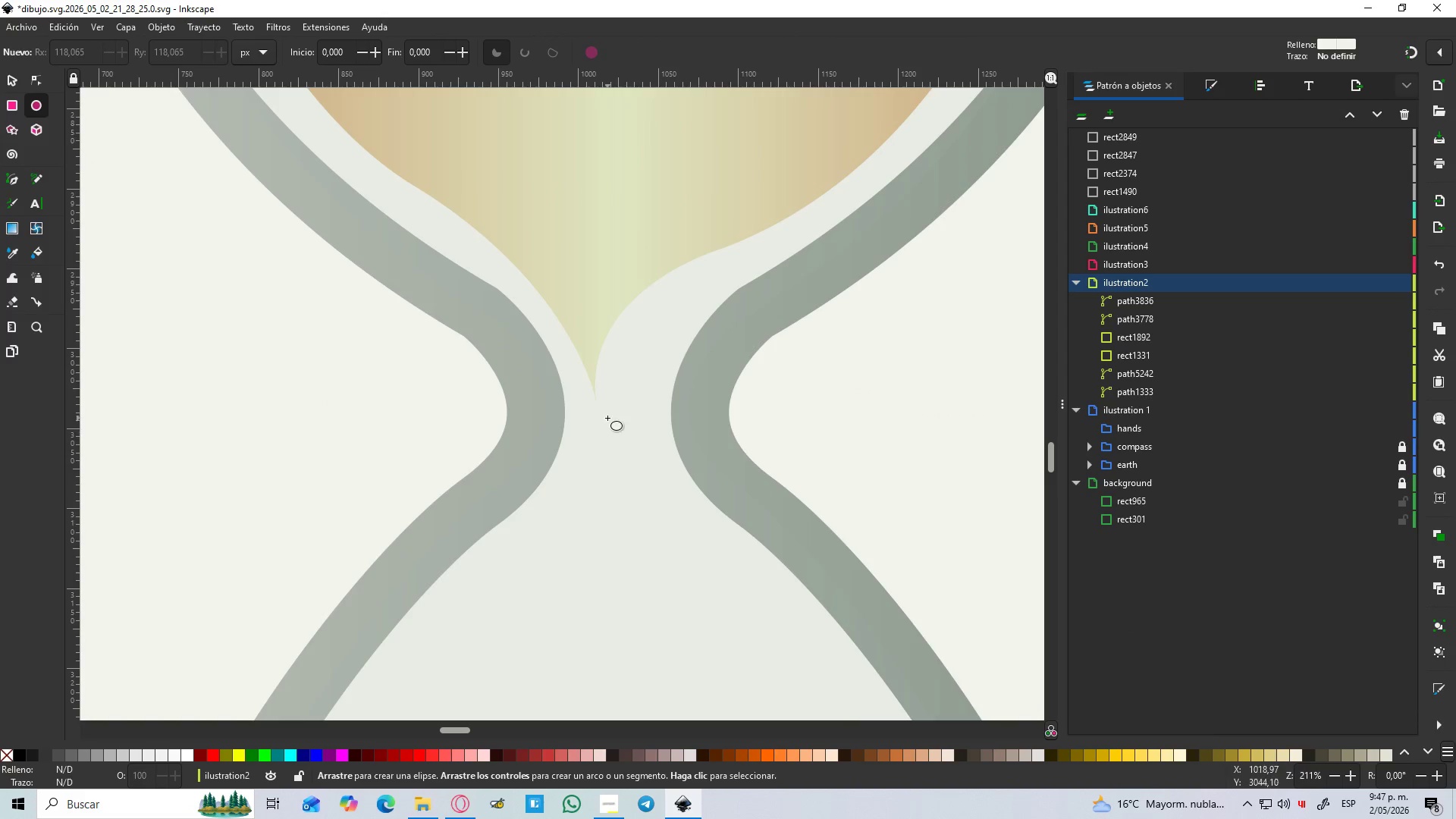 
left_click_drag(start_coordinate=[607, 416], to_coordinate=[638, 472])
 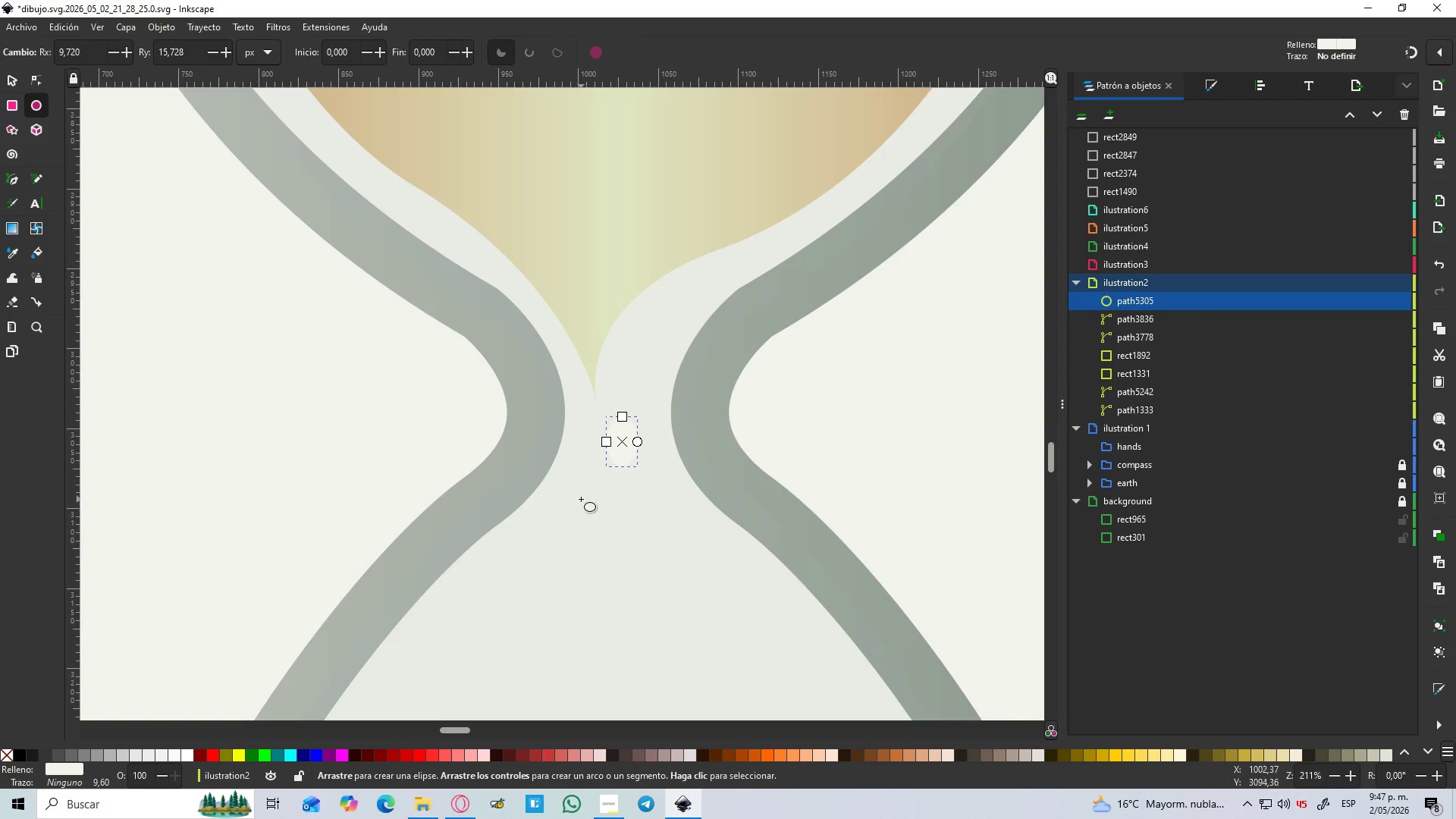 
hold_key(key=ControlLeft, duration=1.08)
 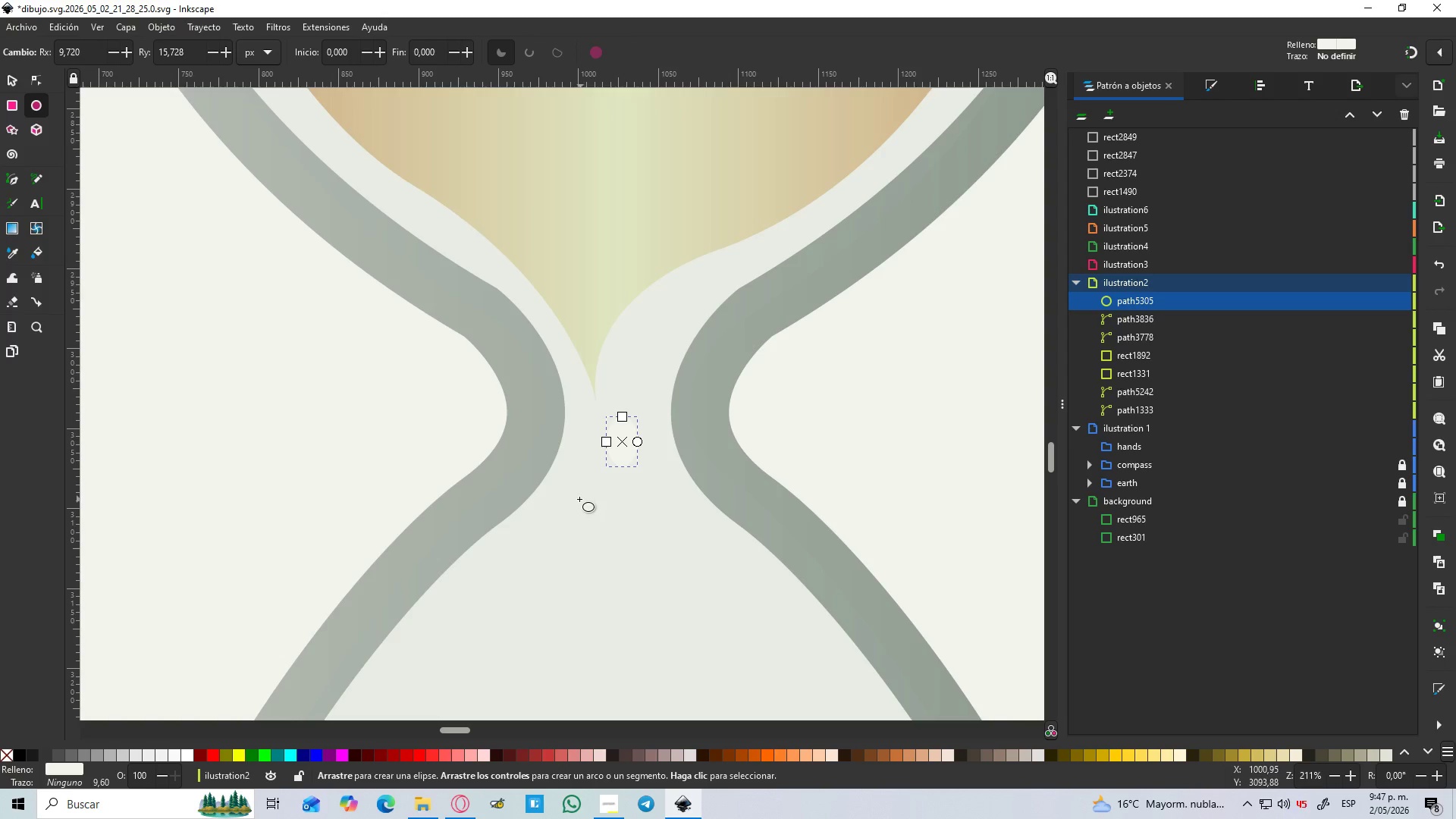 
hold_key(key=ControlLeft, duration=1.5)
left_click_drag(start_coordinate=[579, 499], to_coordinate=[634, 603])
 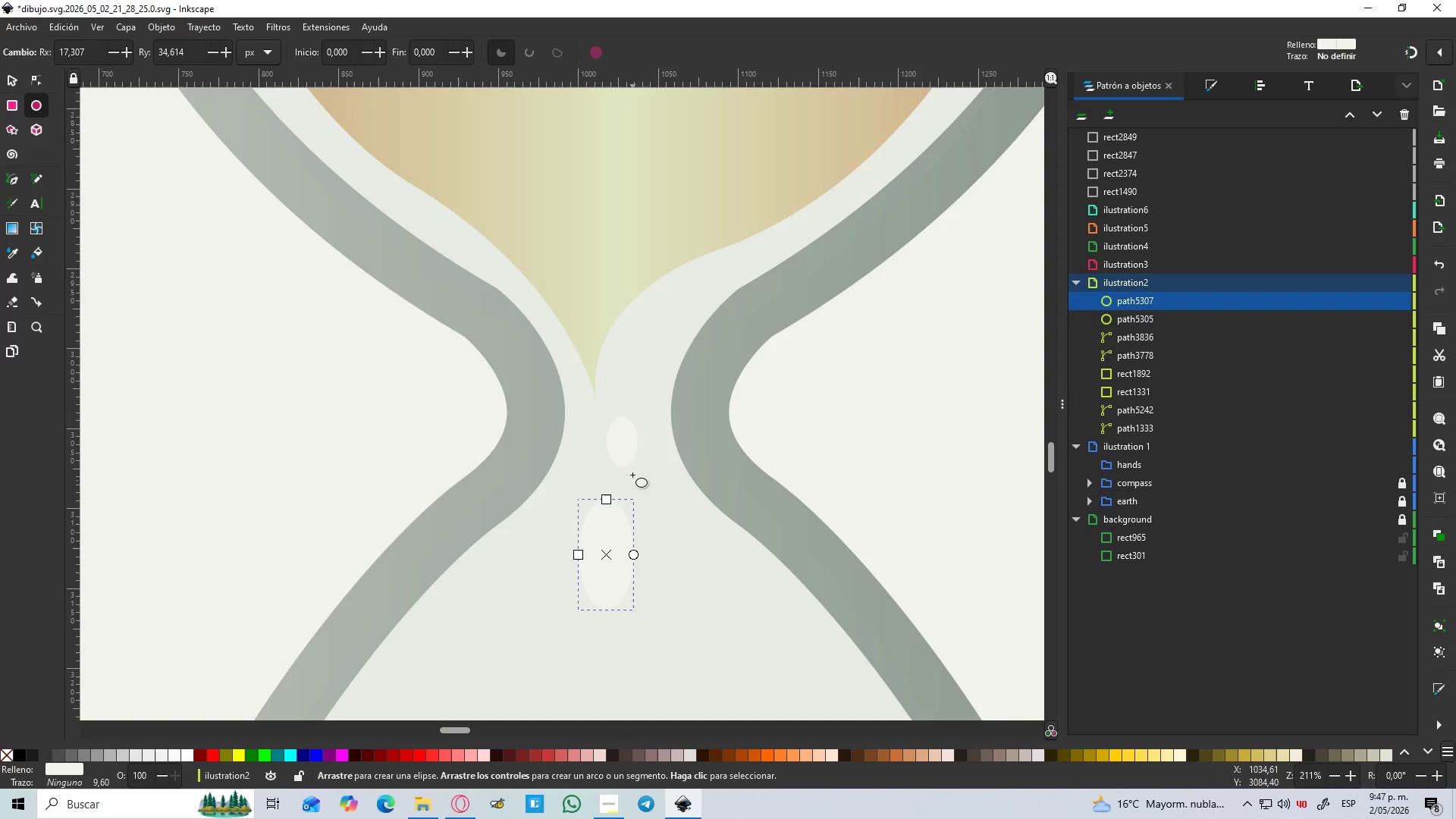 
hold_key(key=ControlLeft, duration=0.38)
 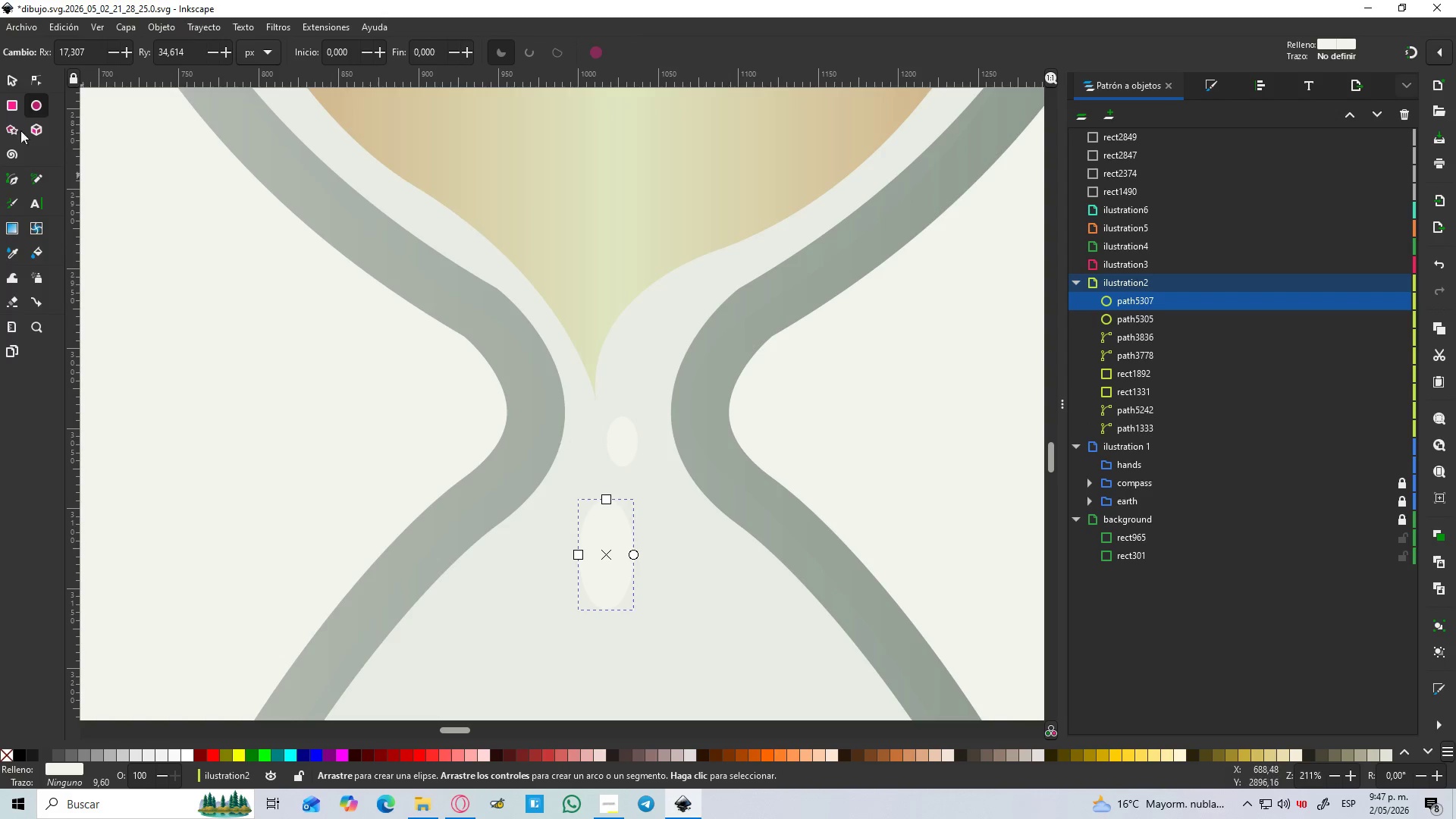 
hold_key(key=ShiftLeft, duration=1.28)
left_click([9, 78])
 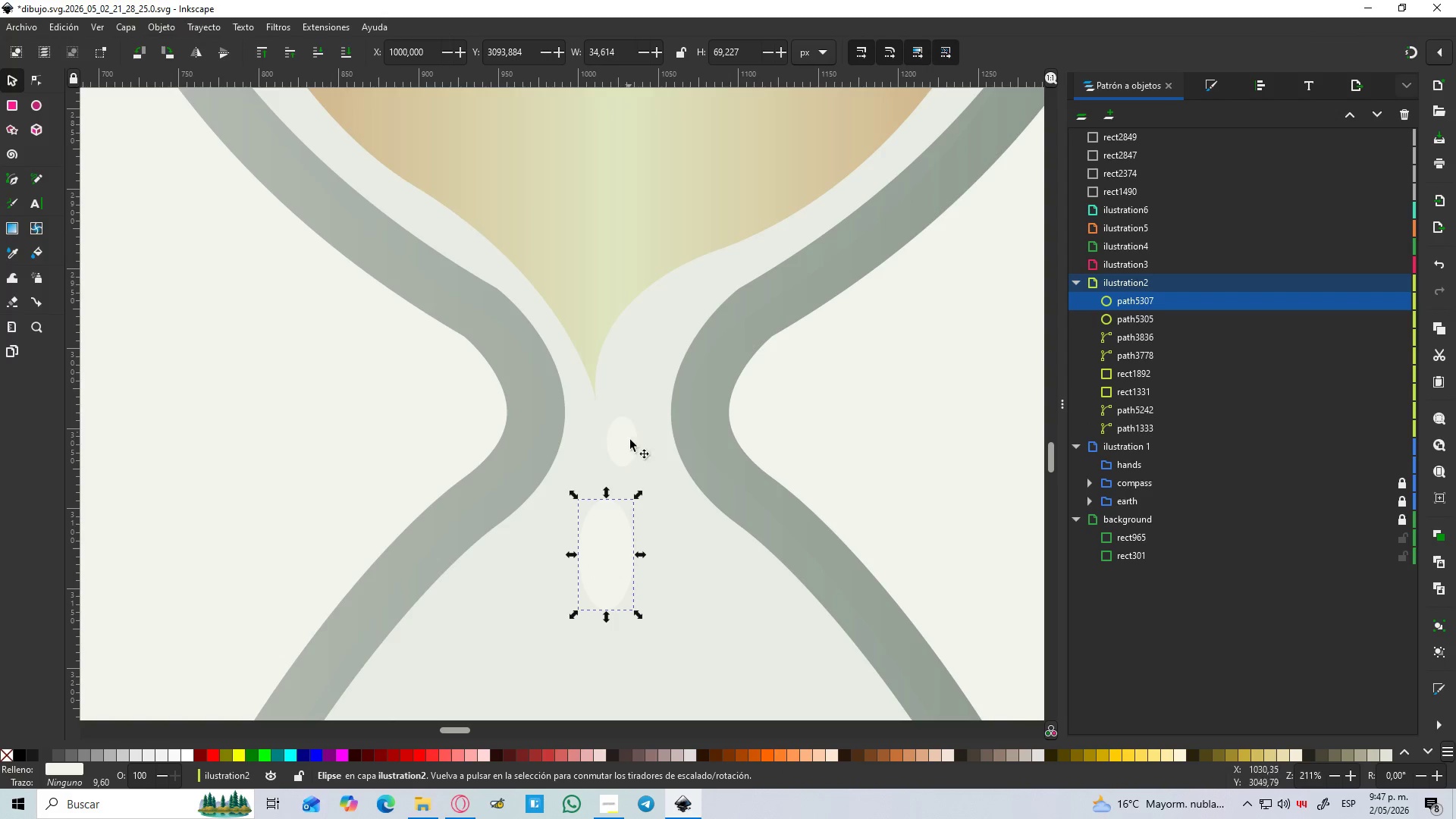 
left_click([624, 447])
 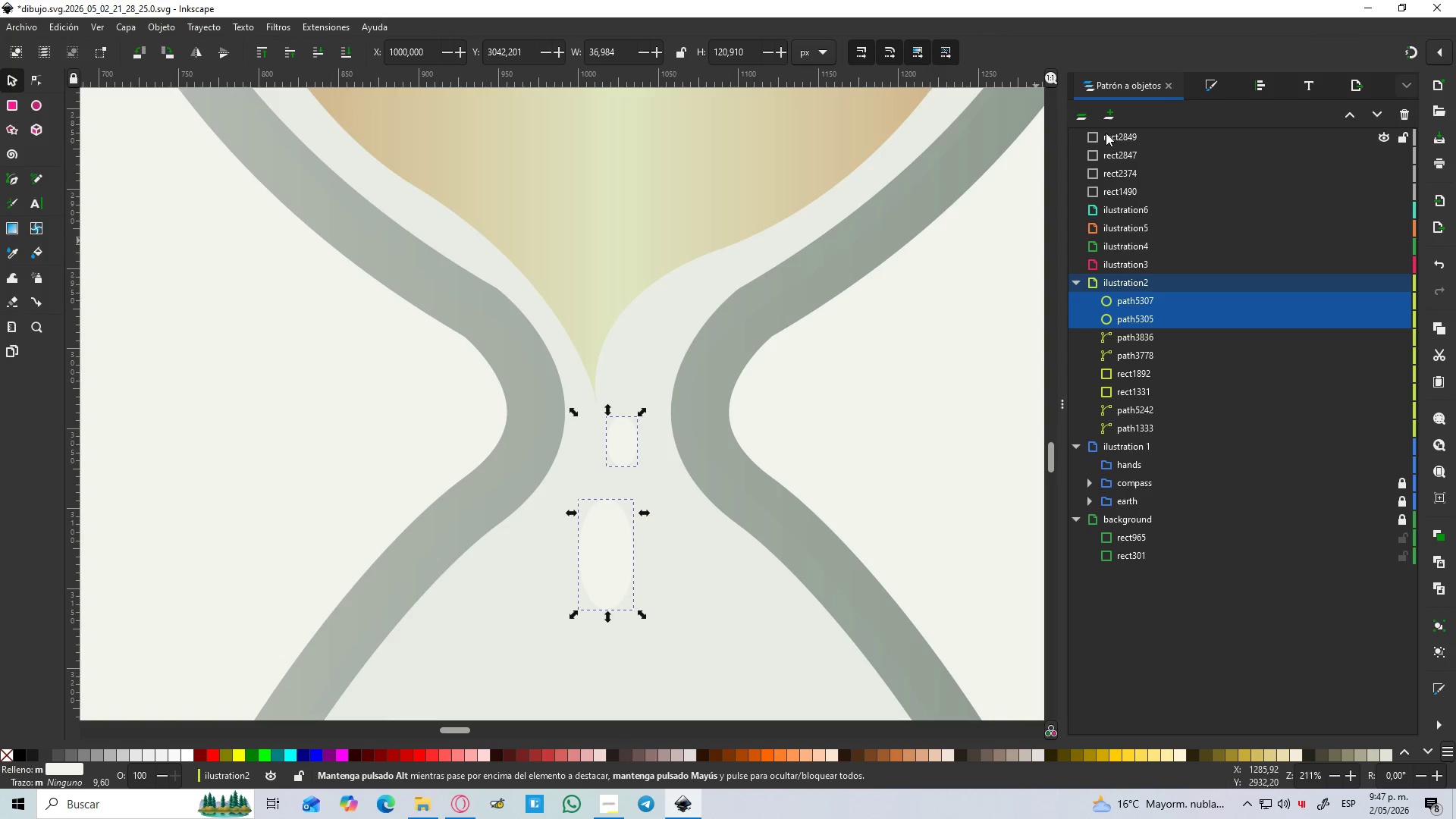 
left_click([1217, 82])
 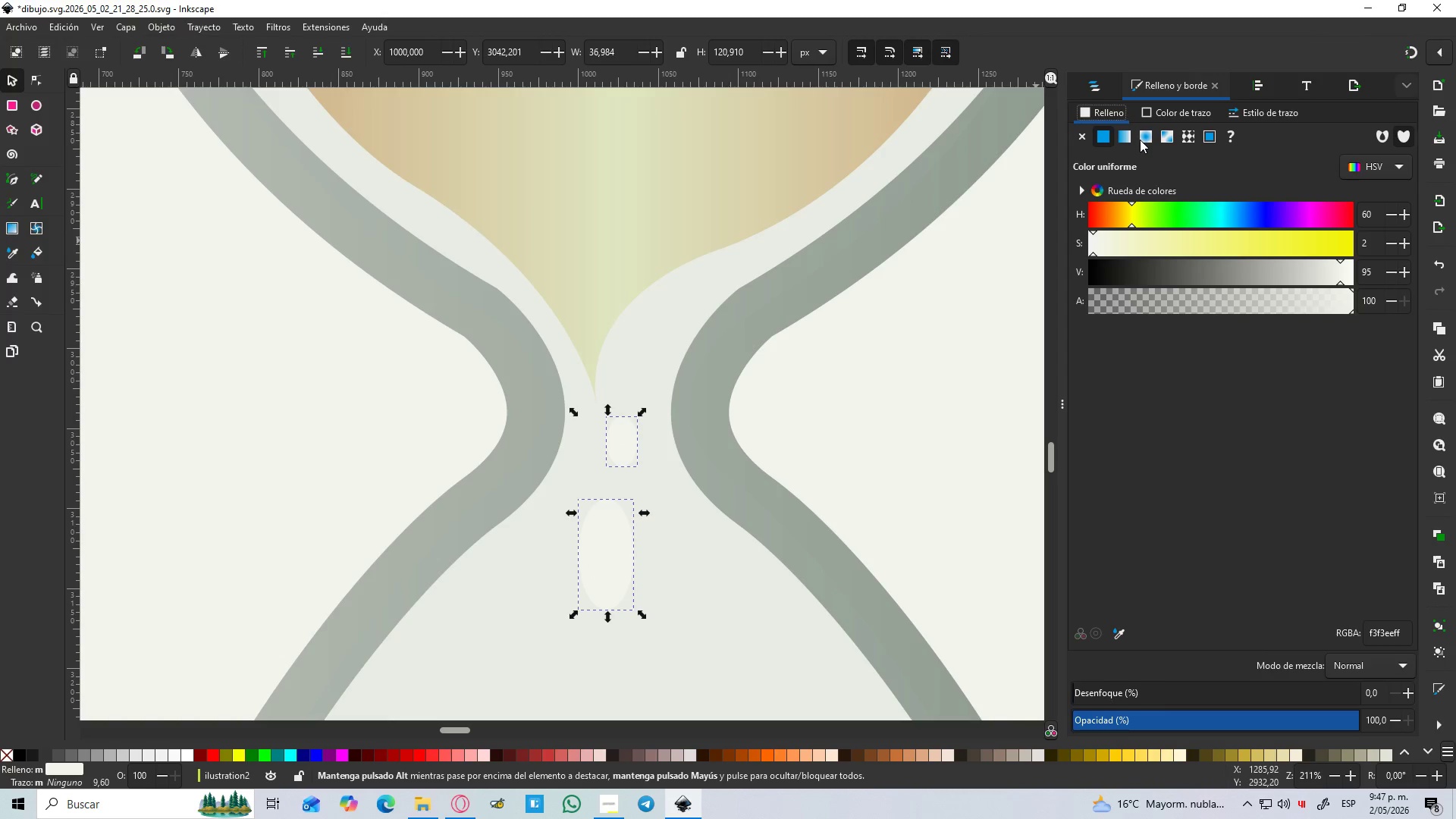 
left_click([1132, 137])
 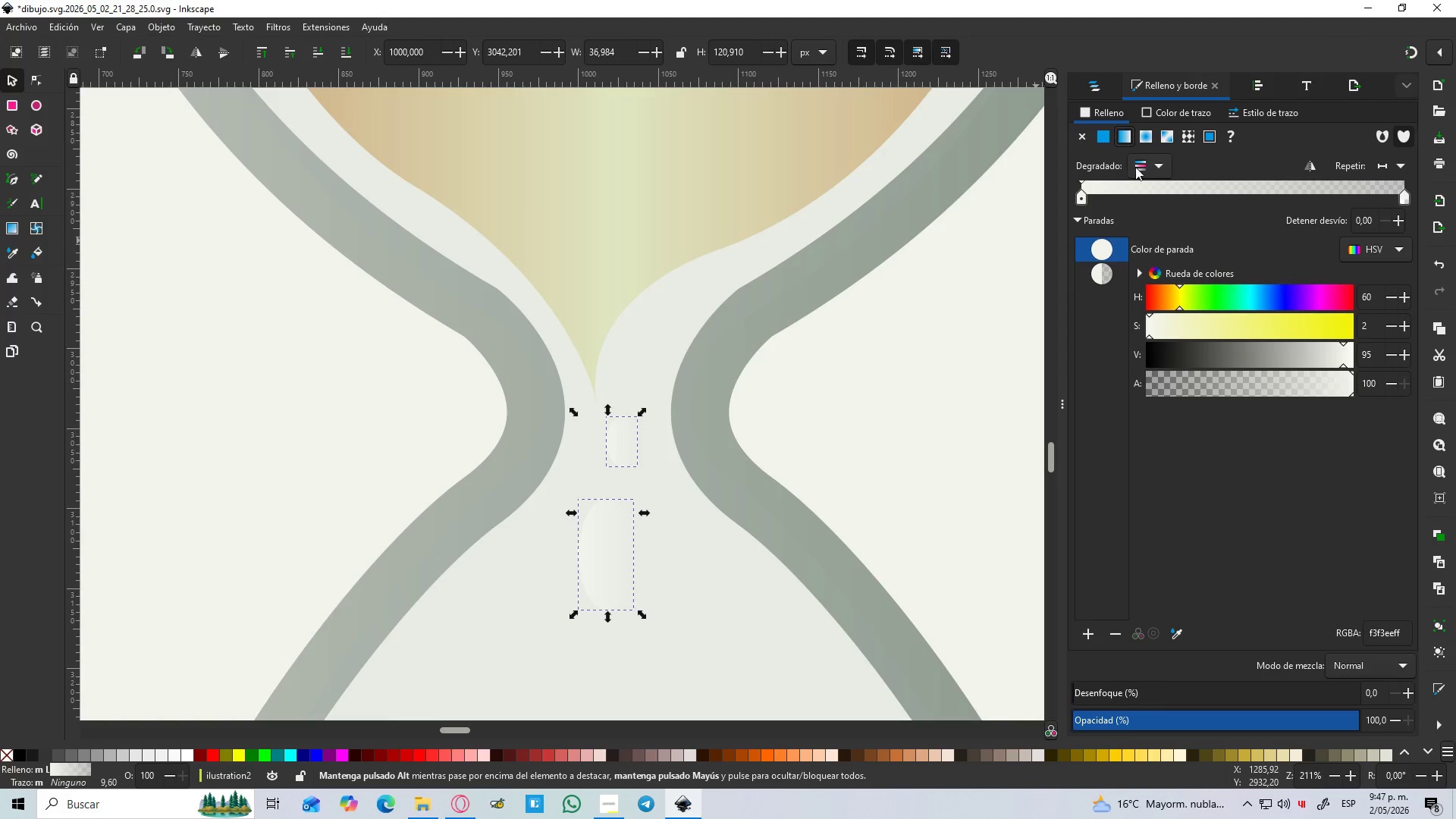 
left_click([1164, 166])
 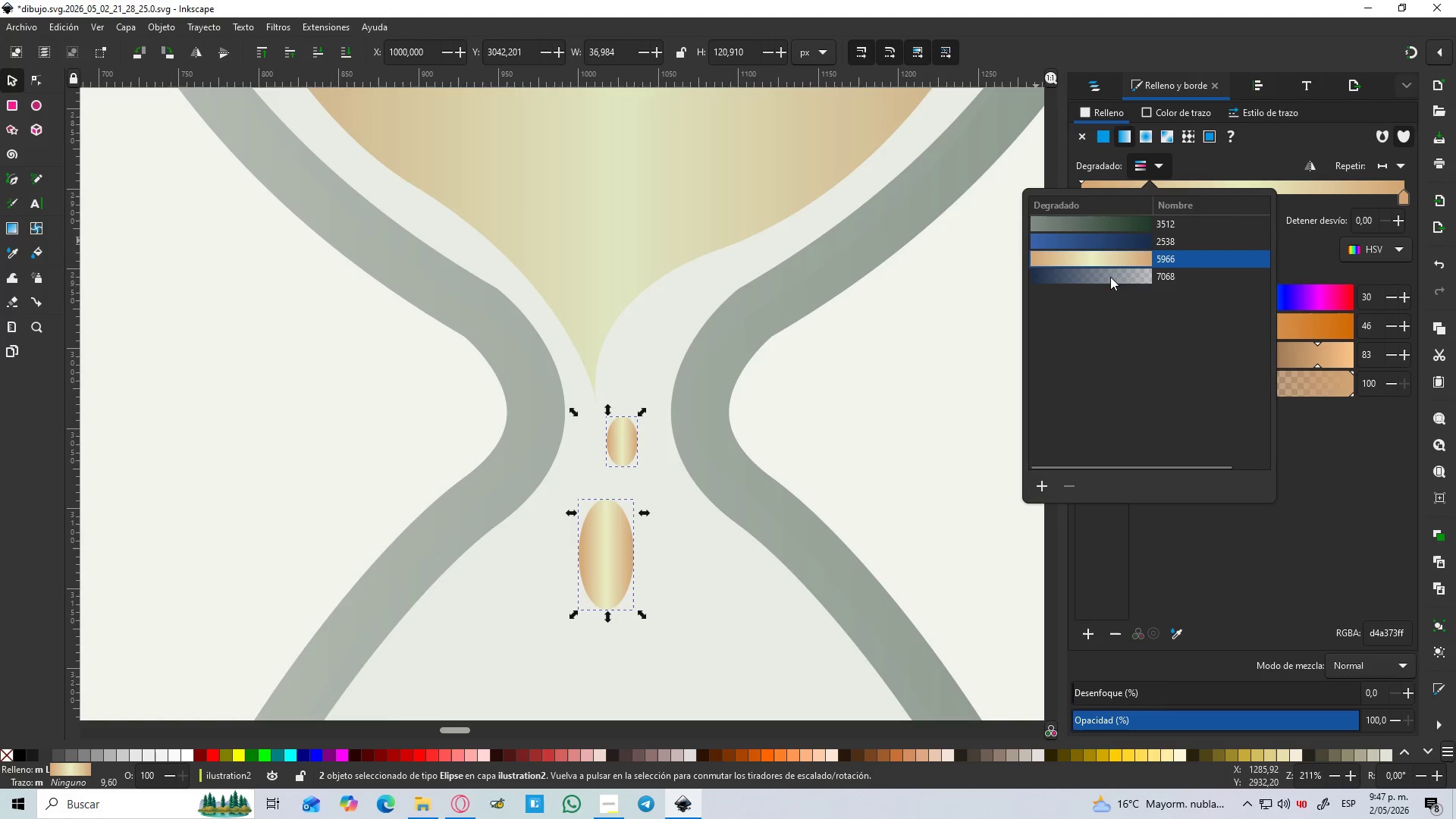 
hold_key(key=ControlLeft, duration=1.12)
scroll: coordinate [890, 340], scroll_direction: down, amount: 3.0
 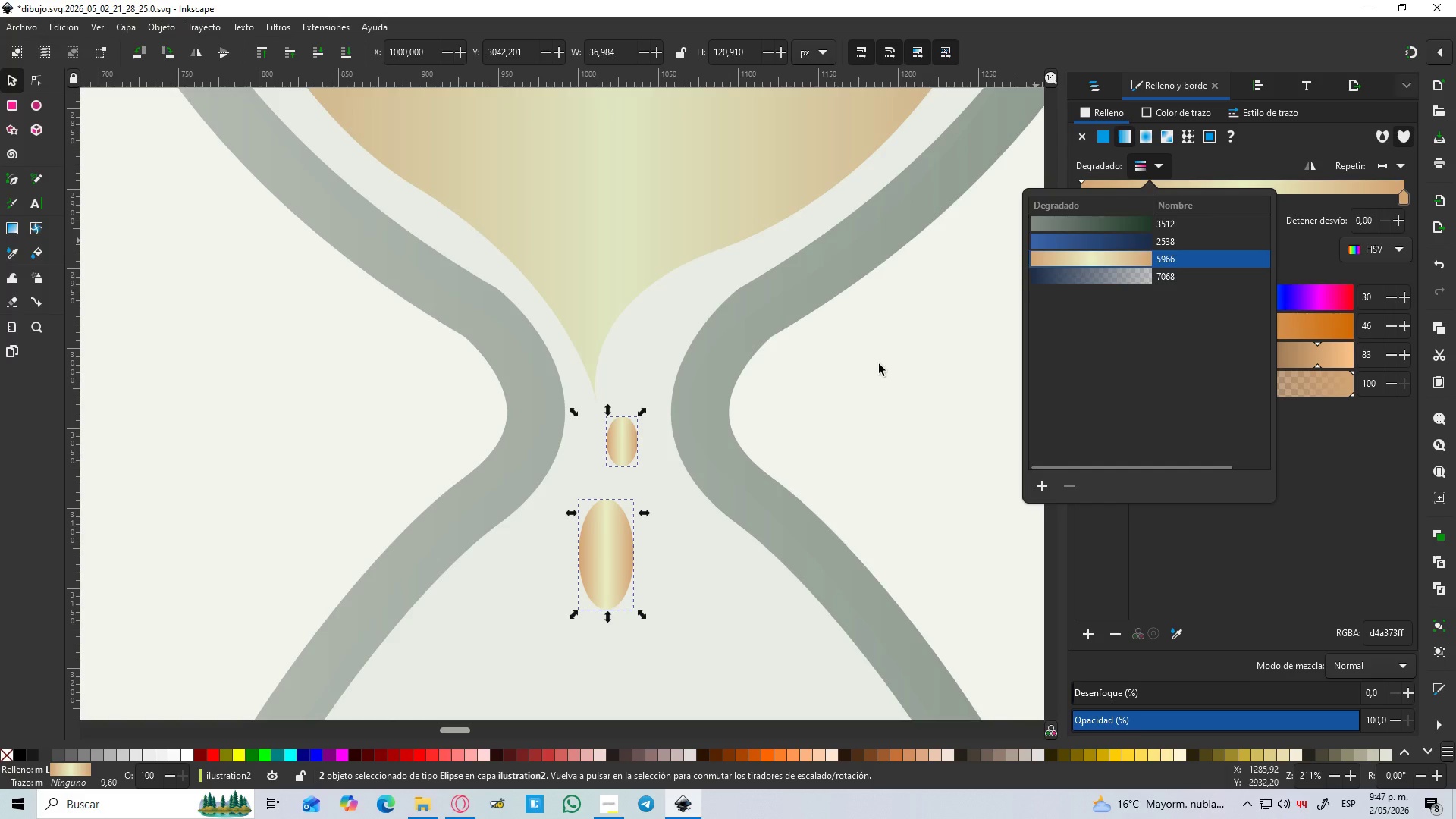 
left_click([887, 395])
 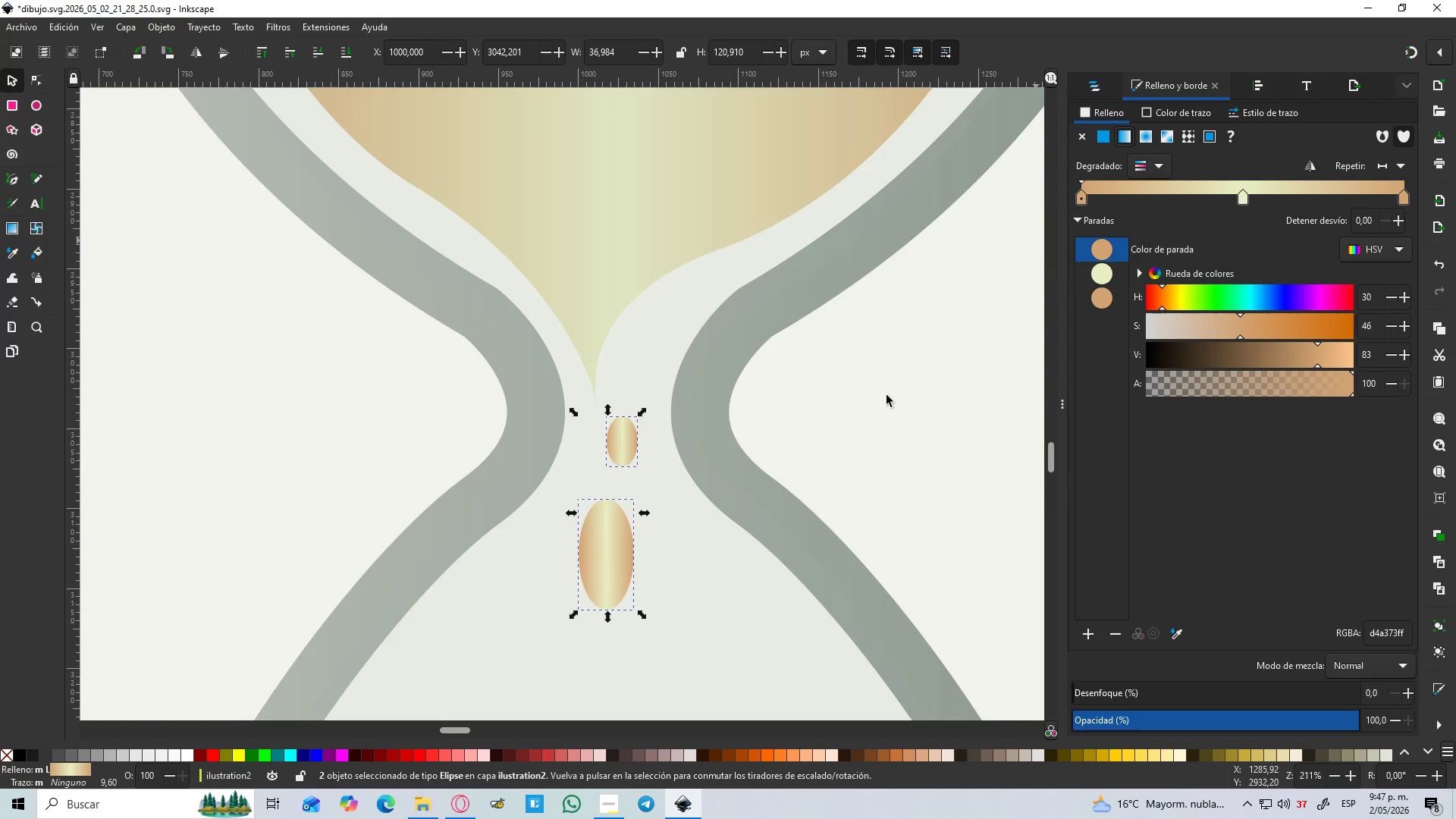 
scroll: coordinate [879, 364], scroll_direction: down, amount: 3.0
 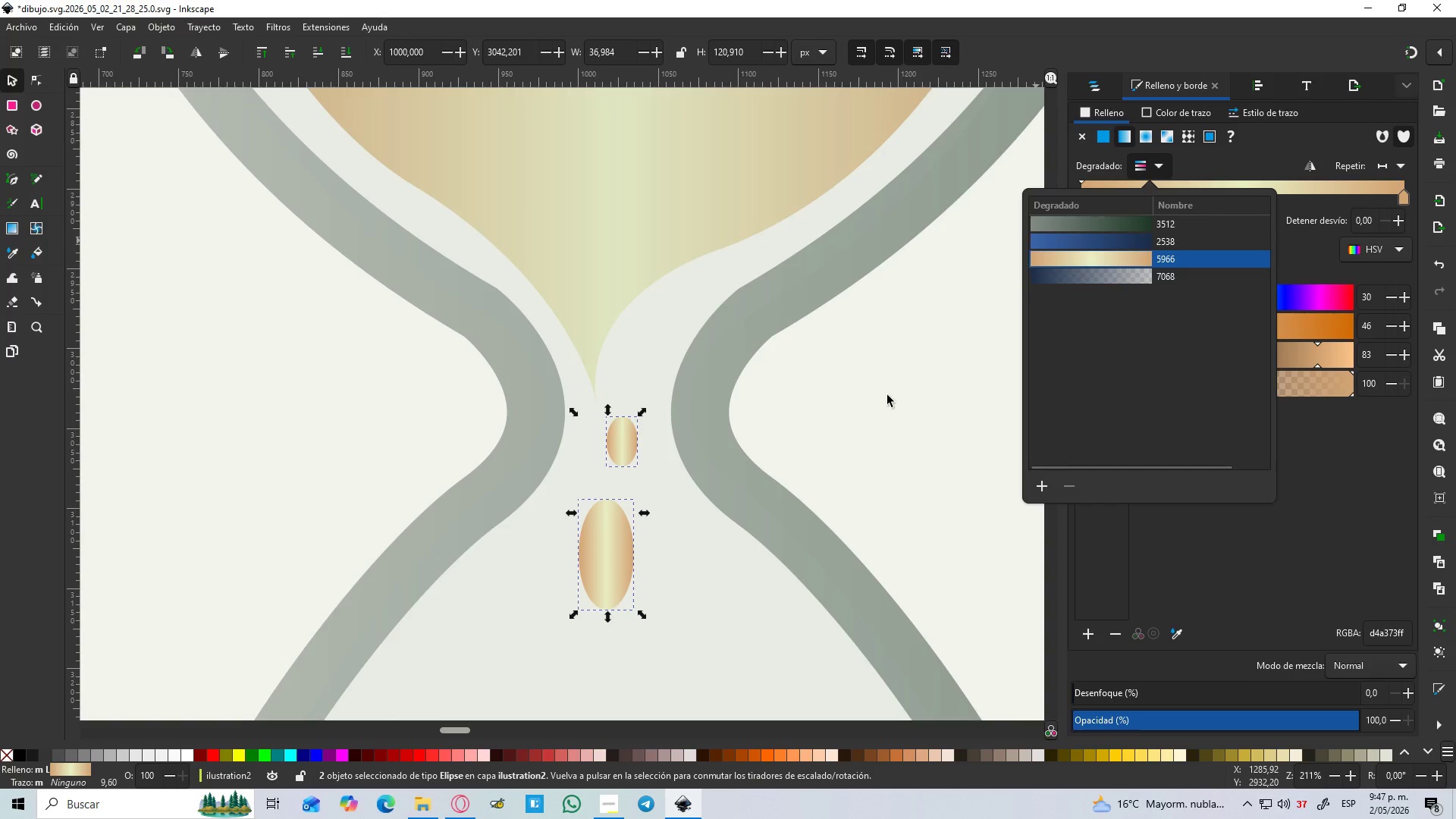 
hold_key(key=ControlLeft, duration=0.84)
scroll: coordinate [885, 395], scroll_direction: down, amount: 4.0
 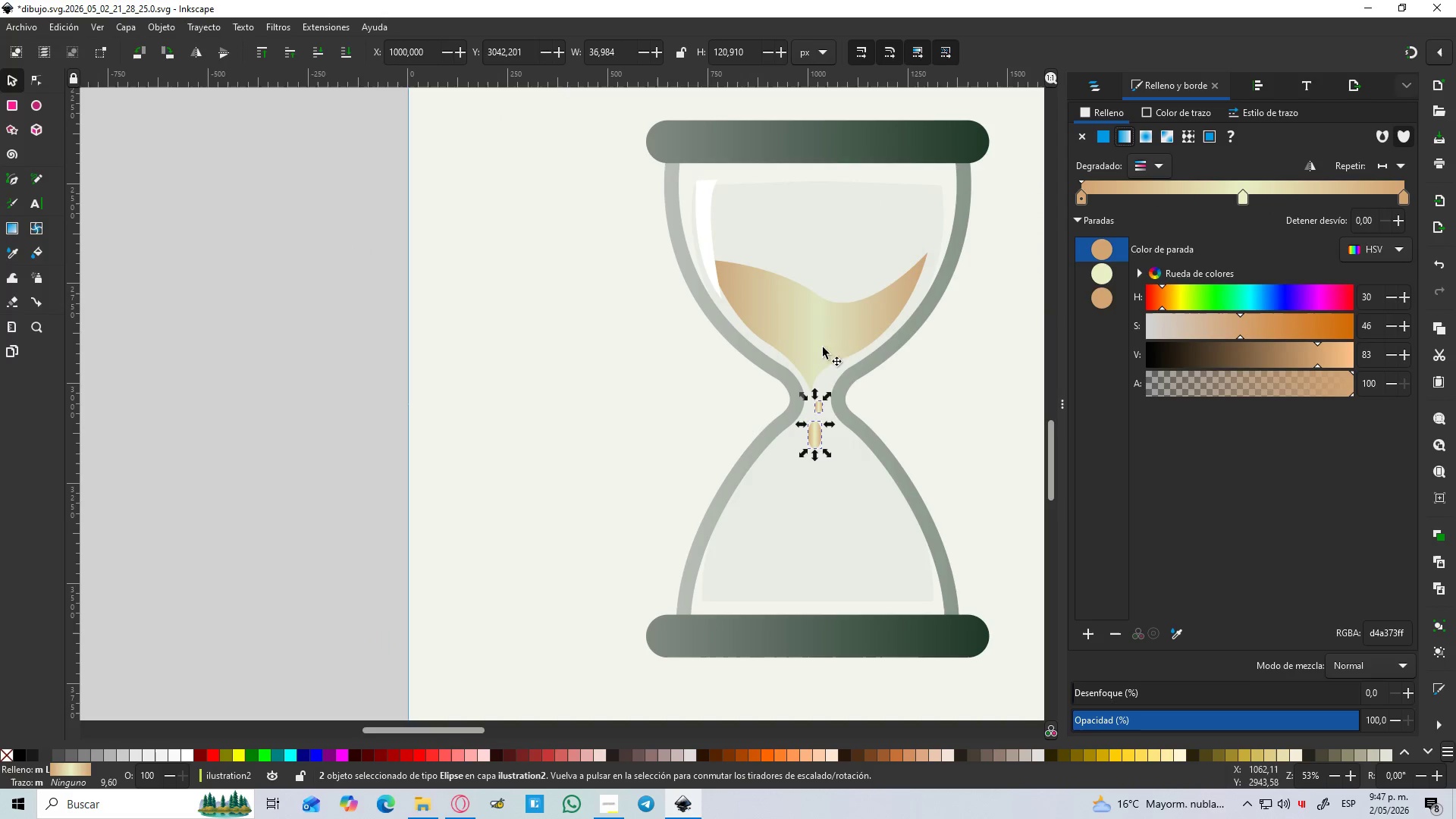 
hold_key(key=ShiftLeft, duration=0.58)
left_click([814, 327])
 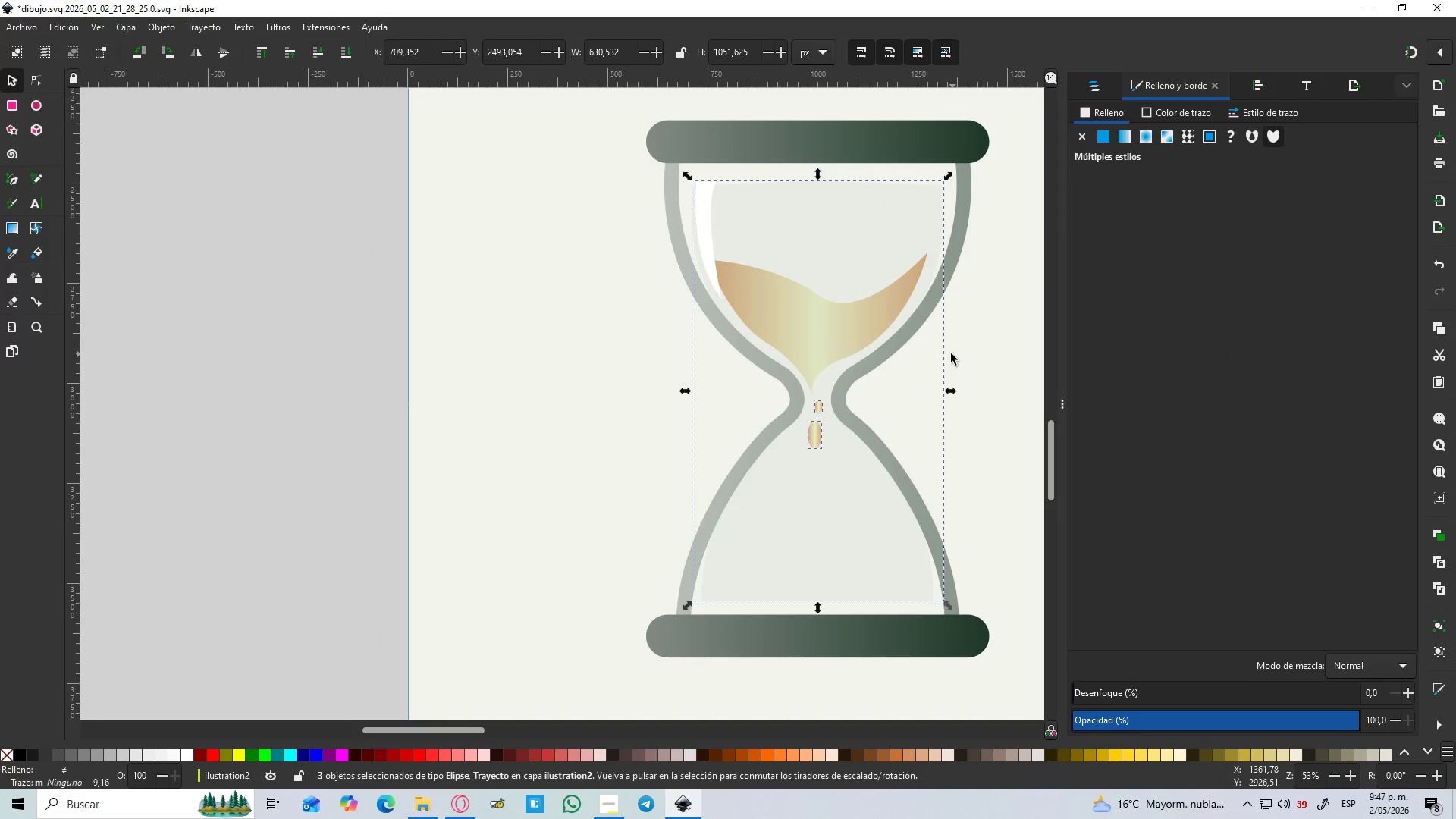 
hold_key(key=ControlLeft, duration=0.5)
scroll: coordinate [847, 447], scroll_direction: up, amount: 2.0
 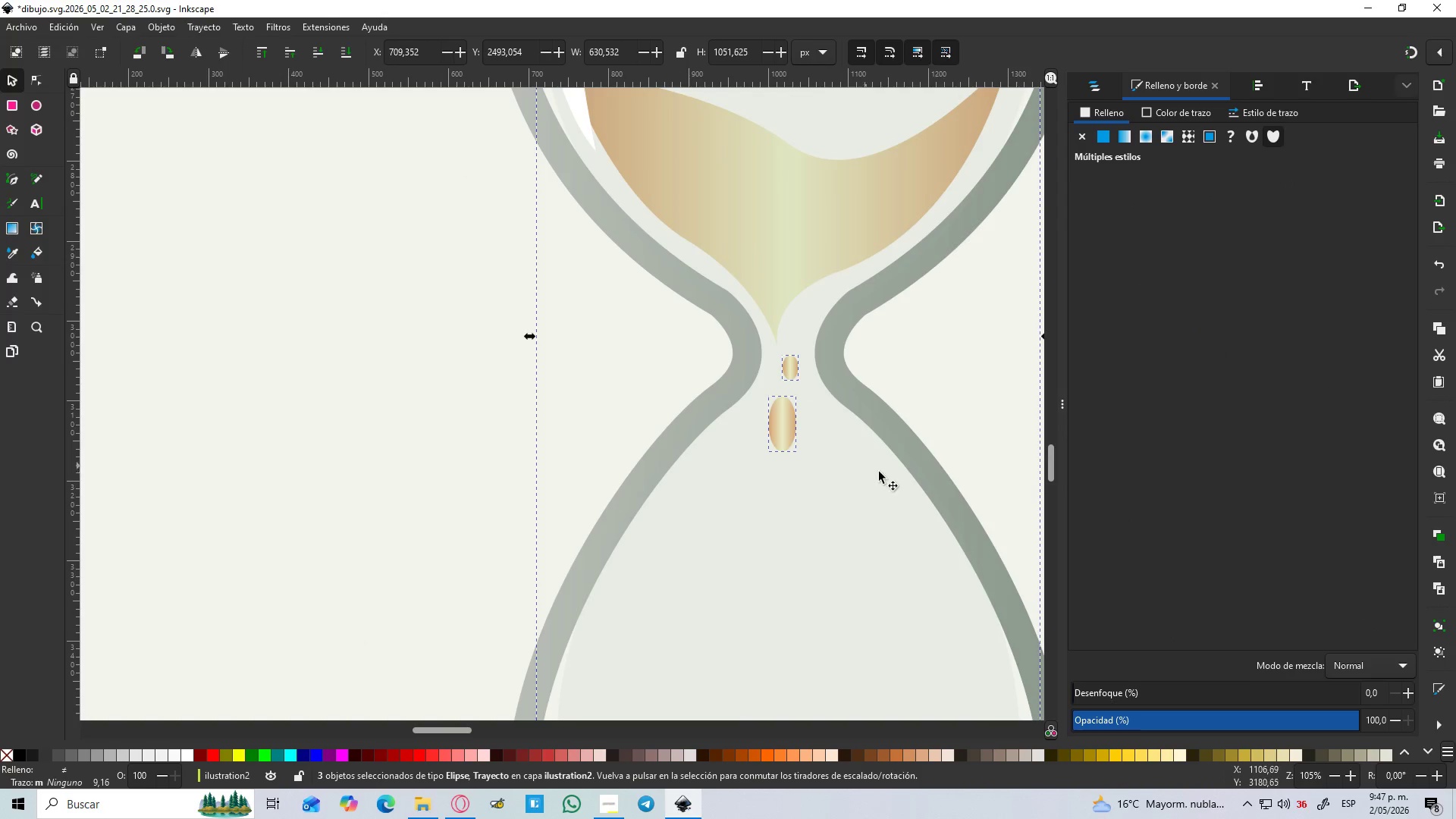 
scroll: coordinate [885, 462], scroll_direction: down, amount: 3.0
 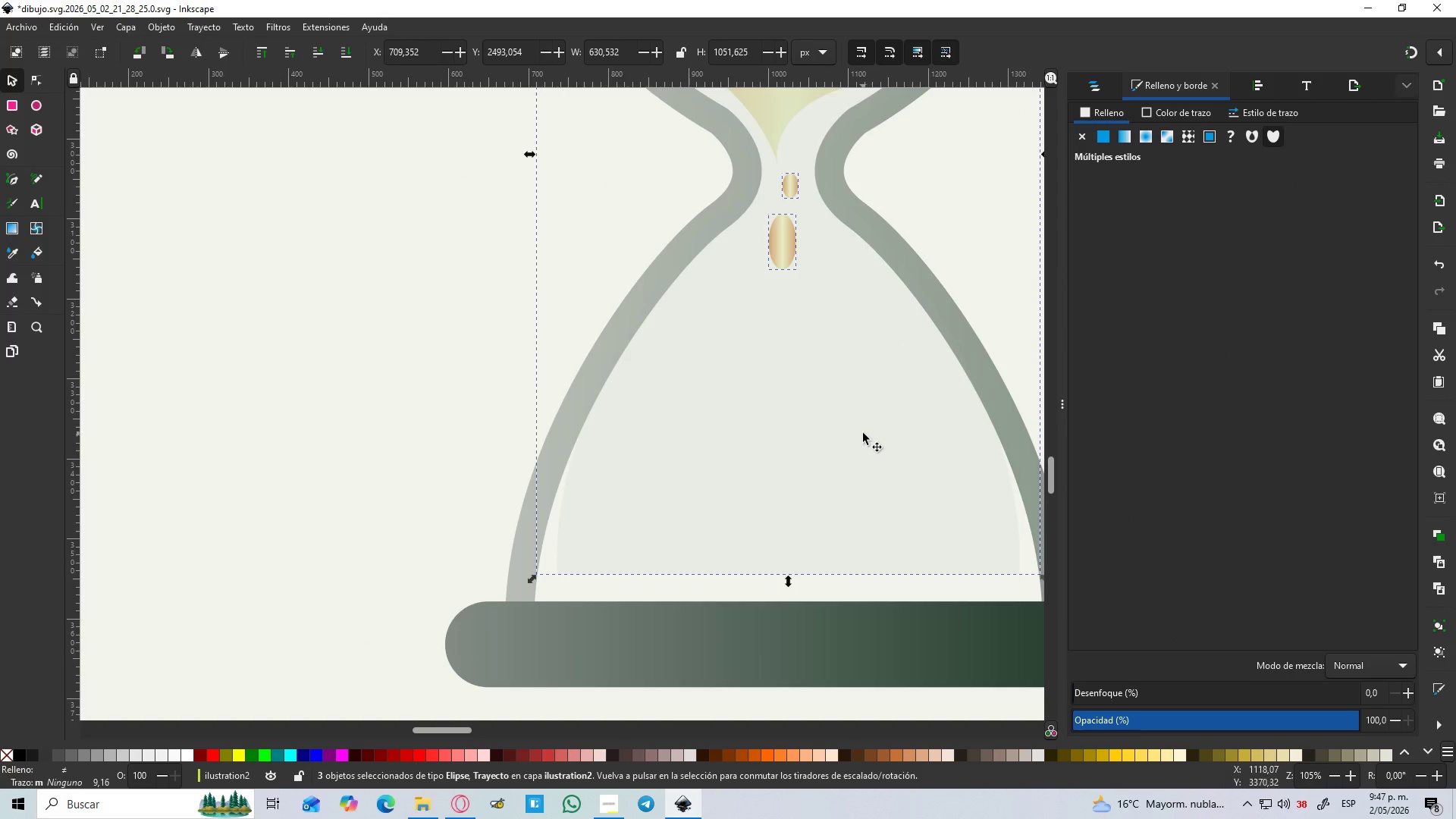 
key(B)
 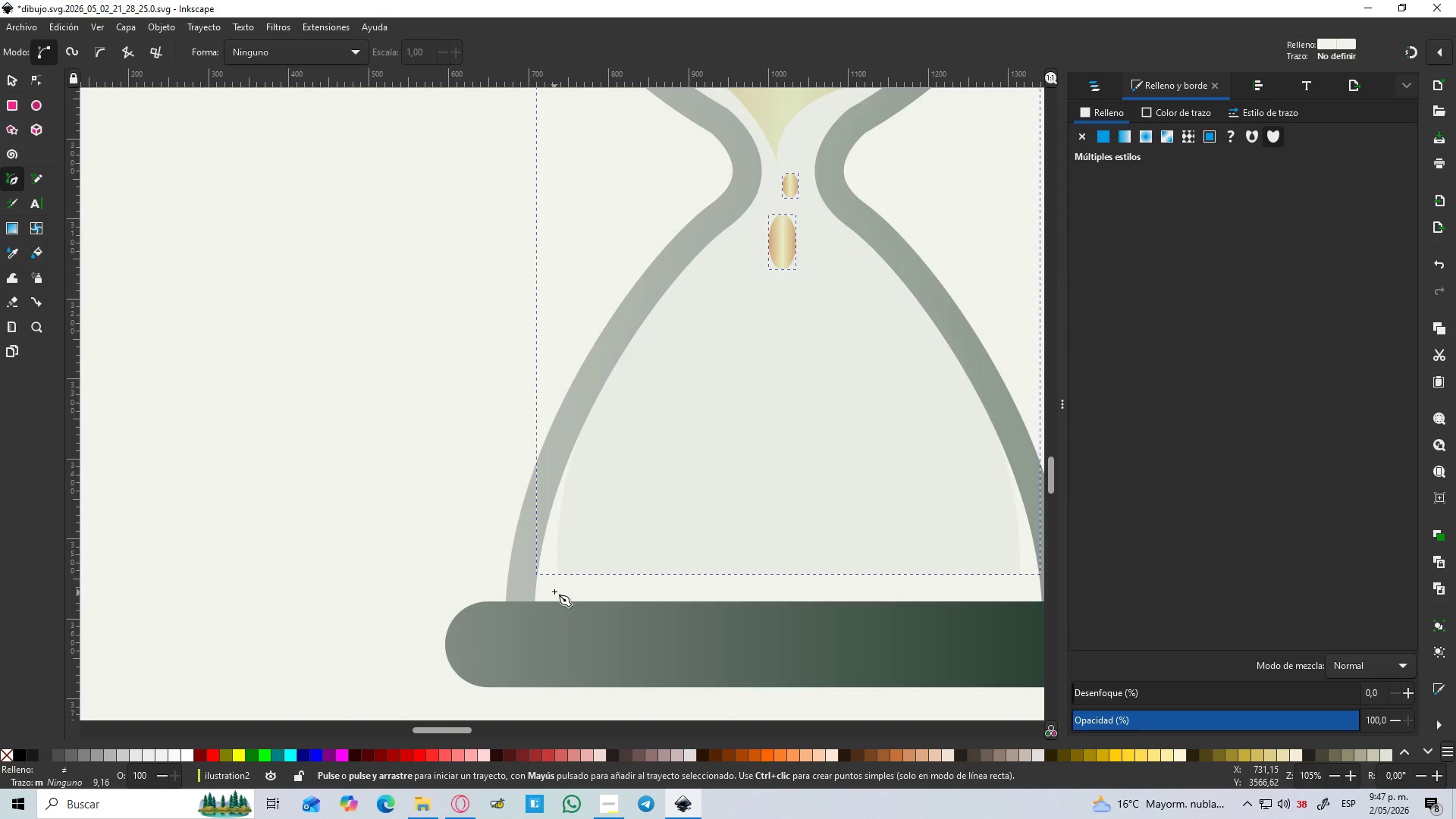 
hold_key(key=ShiftLeft, duration=1.17)
 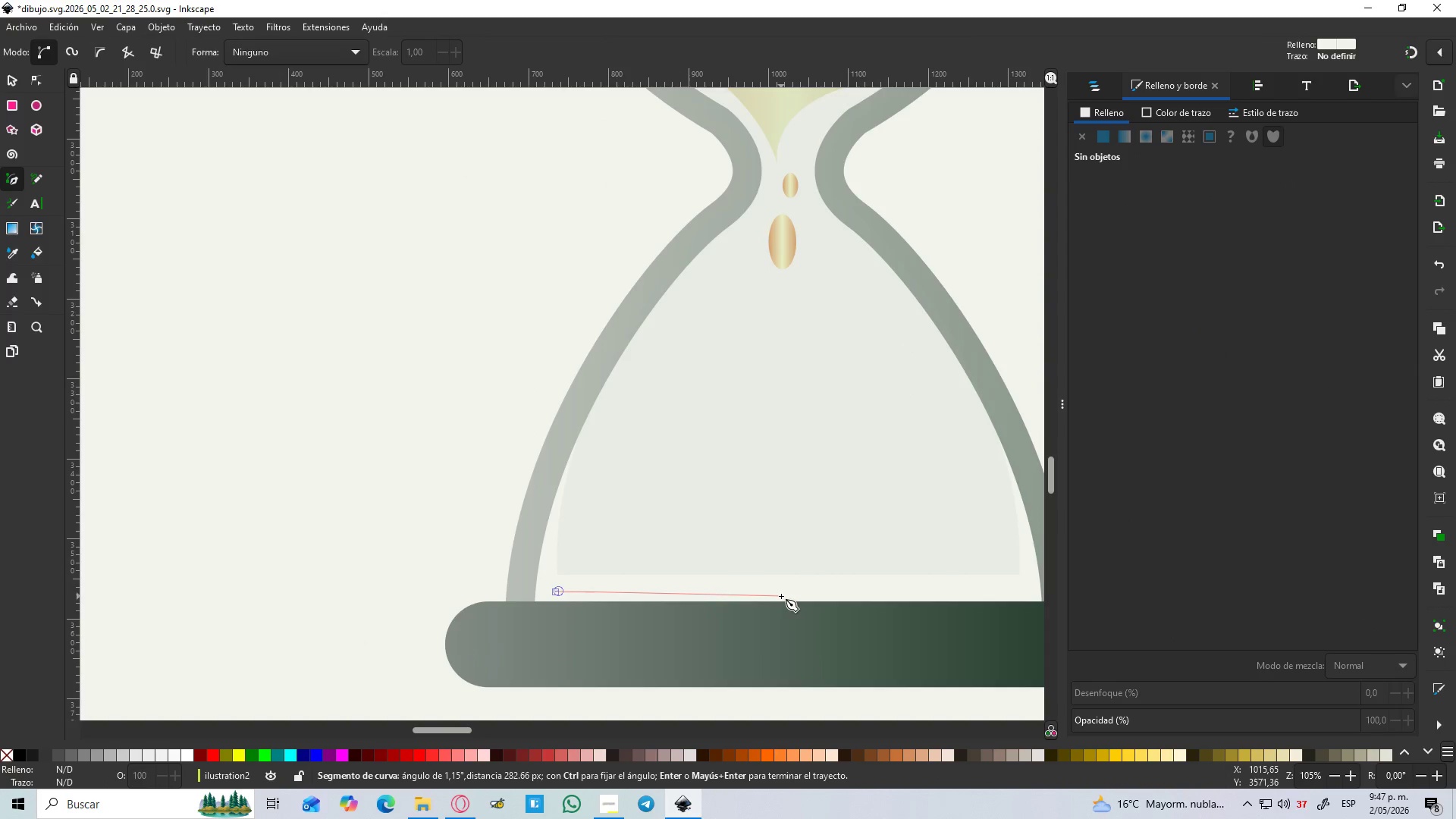 
hold_key(key=ControlLeft, duration=1.42)
 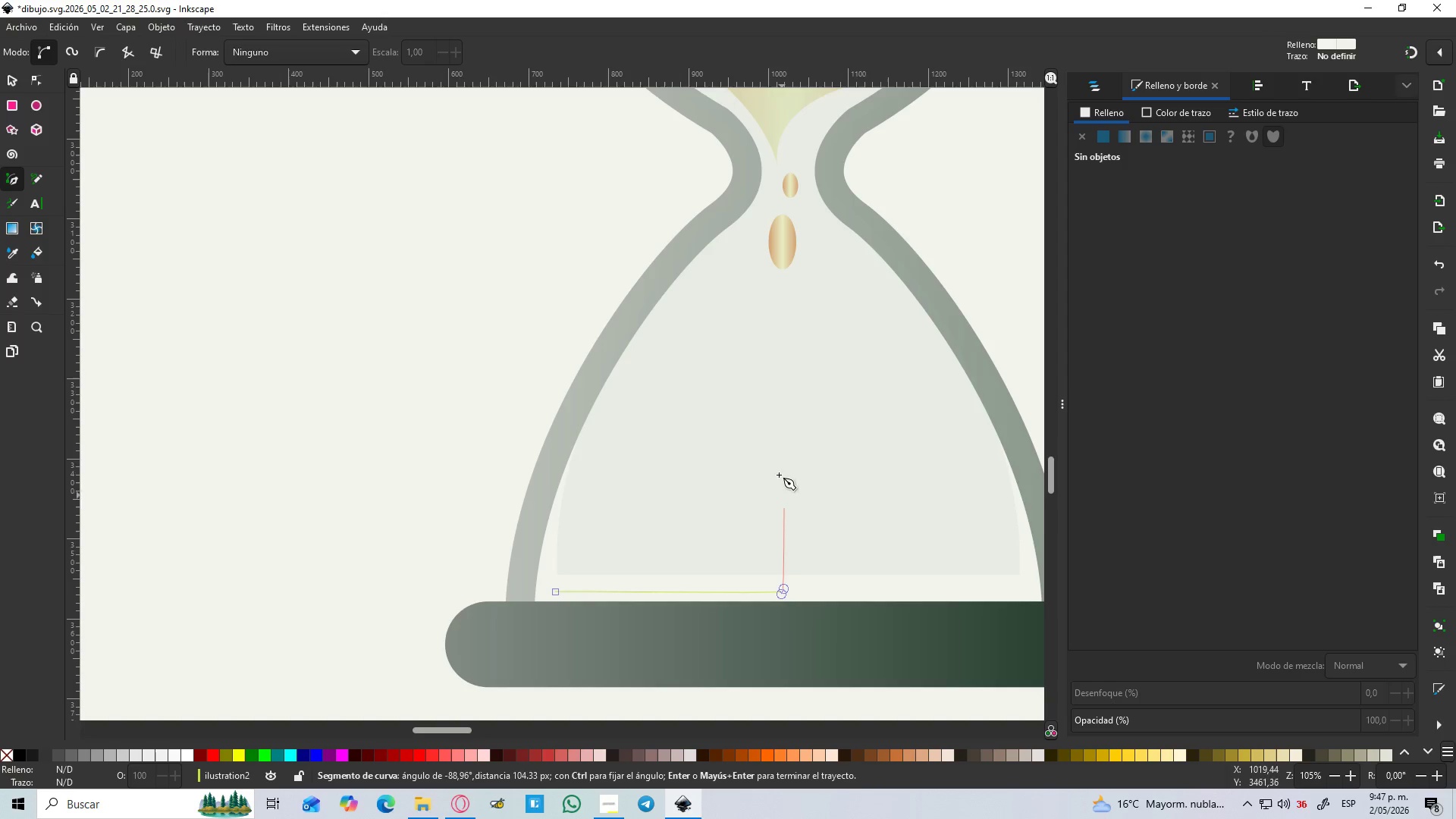 
hold_key(key=ControlLeft, duration=1.5)
 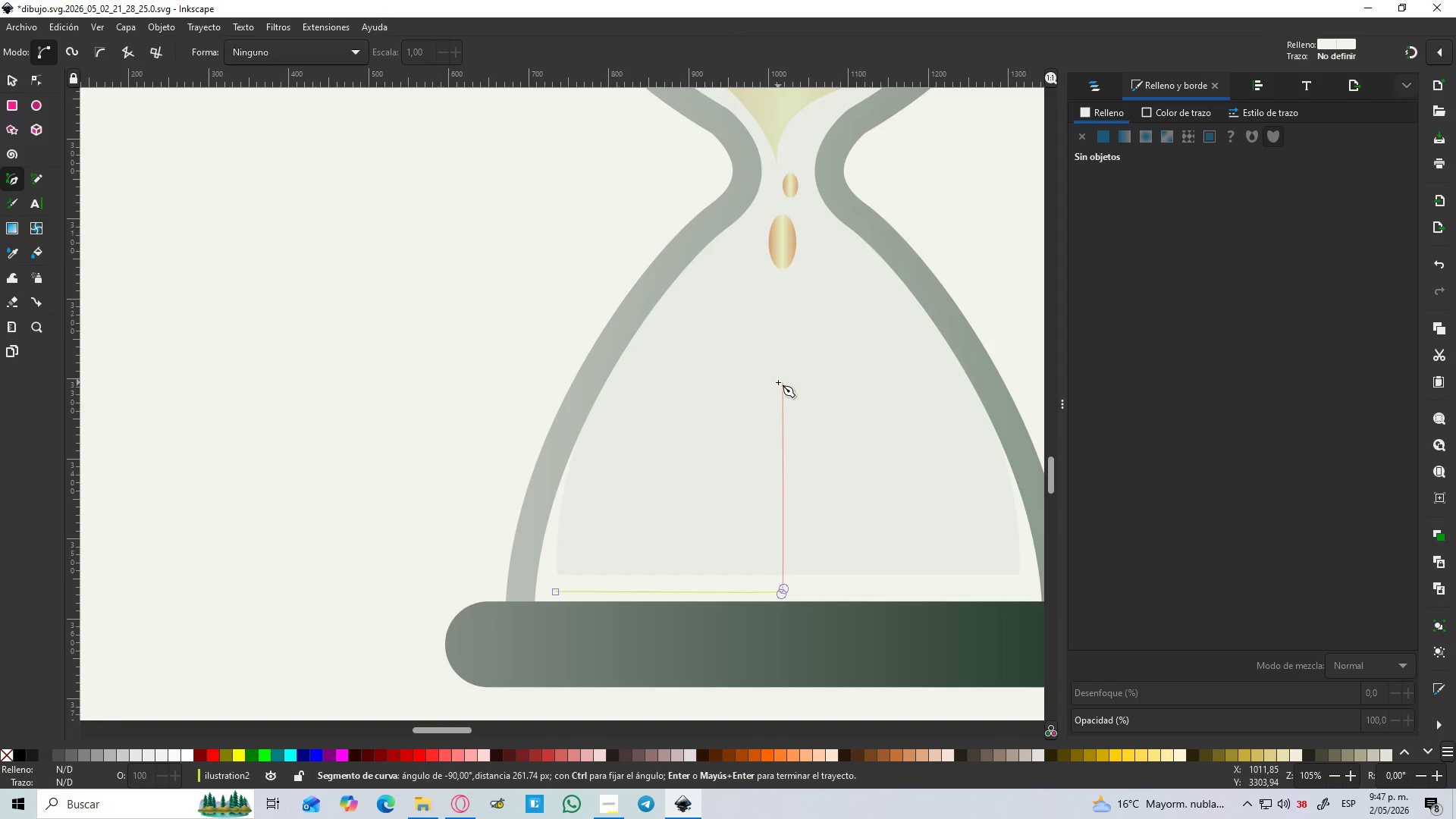 
hold_key(key=ControlLeft, duration=1.51)
left_click([780, 361])
 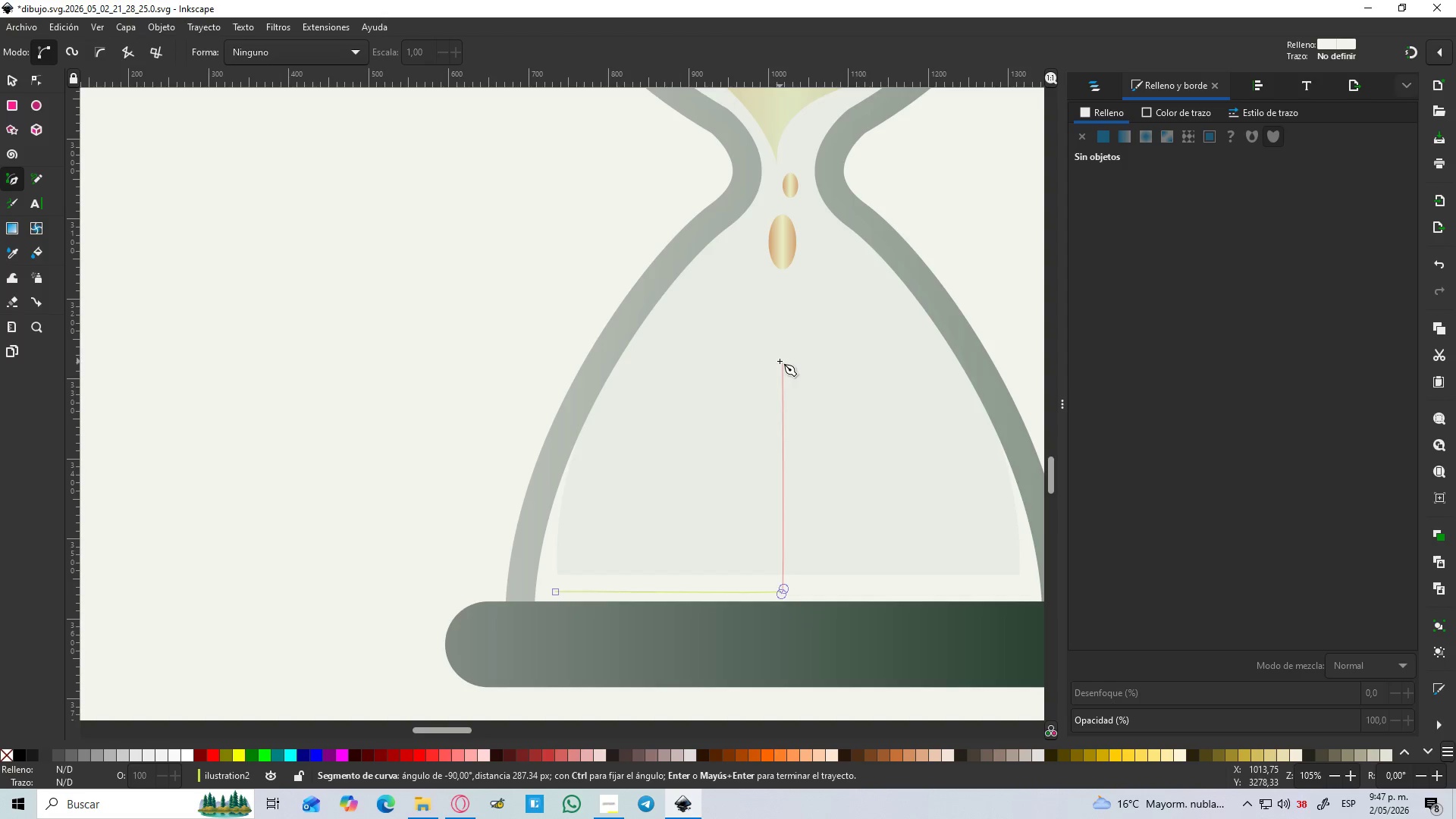 
key(Control+ControlLeft)
 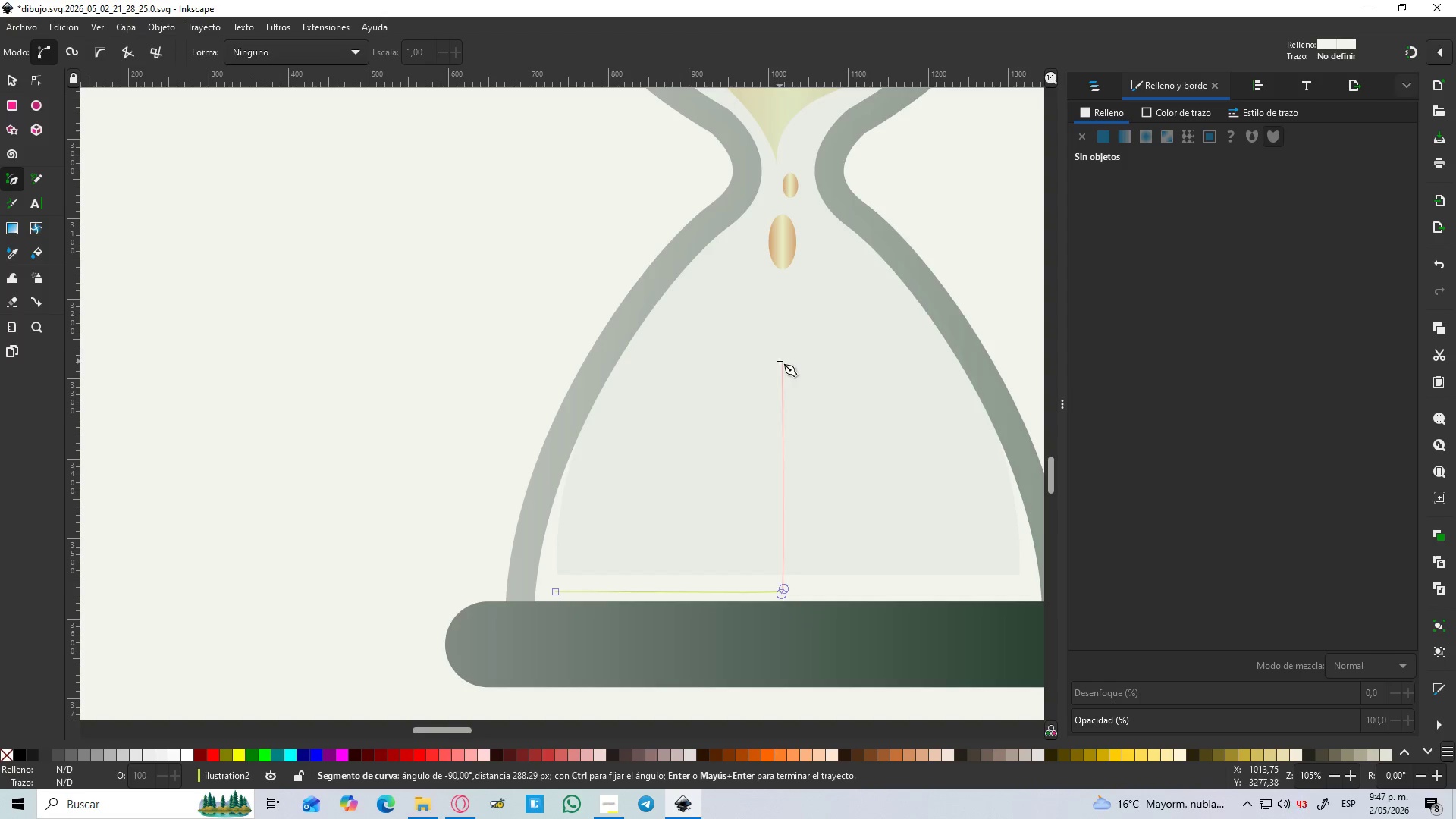 
key(Control+ControlLeft)
 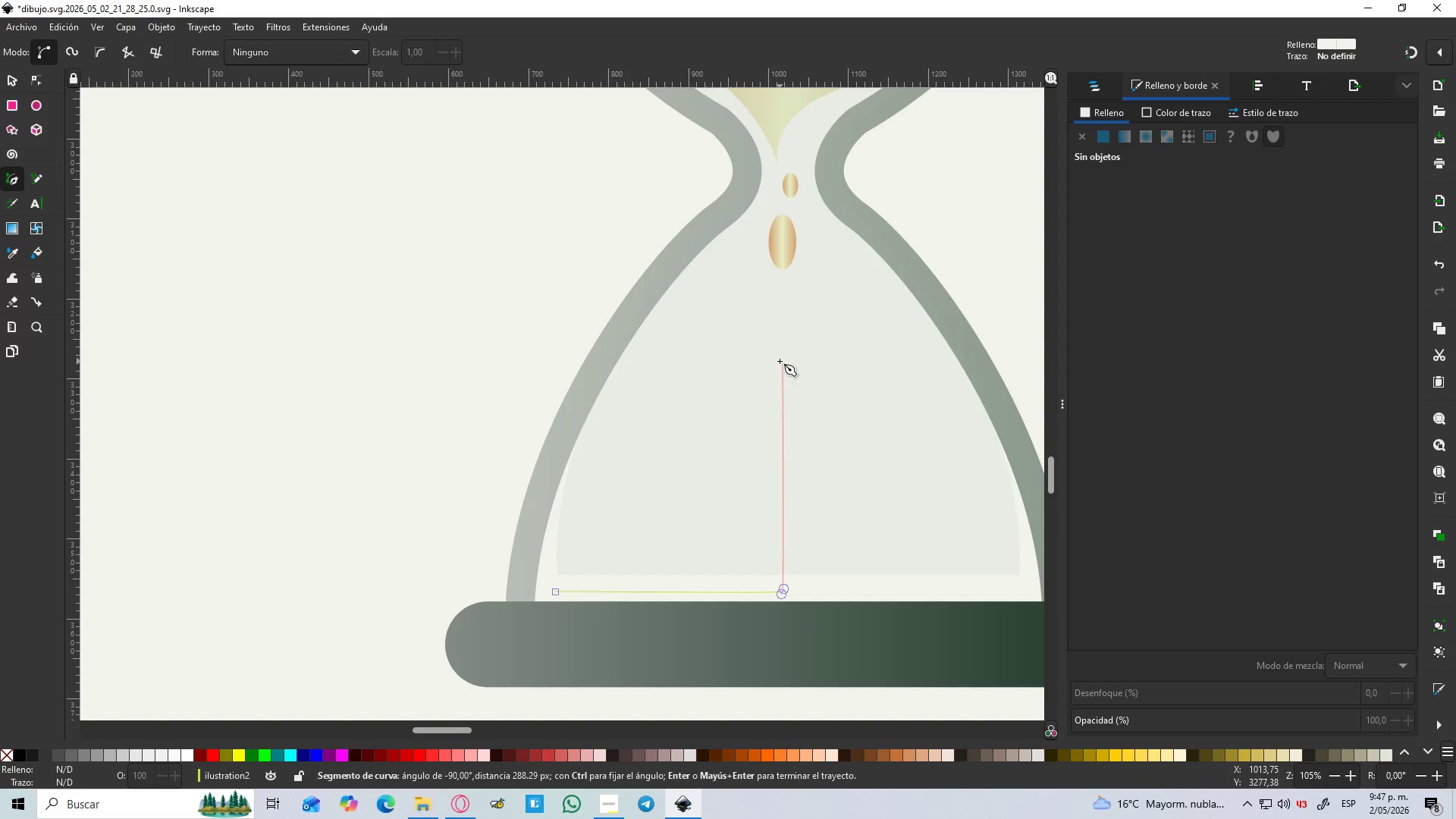 
key(Control+ControlLeft)
 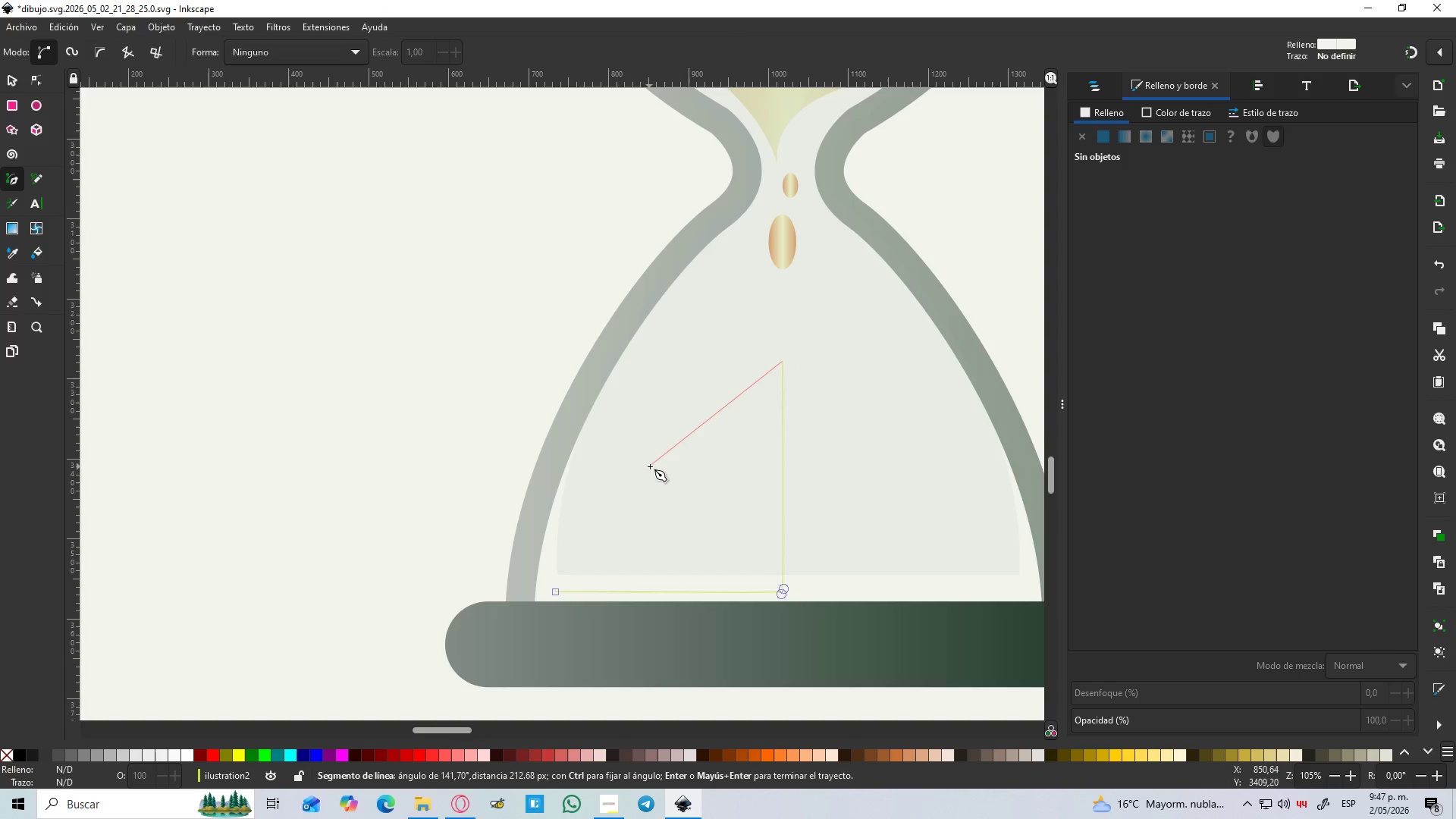 
left_click_drag(start_coordinate=[661, 466], to_coordinate=[616, 482])
 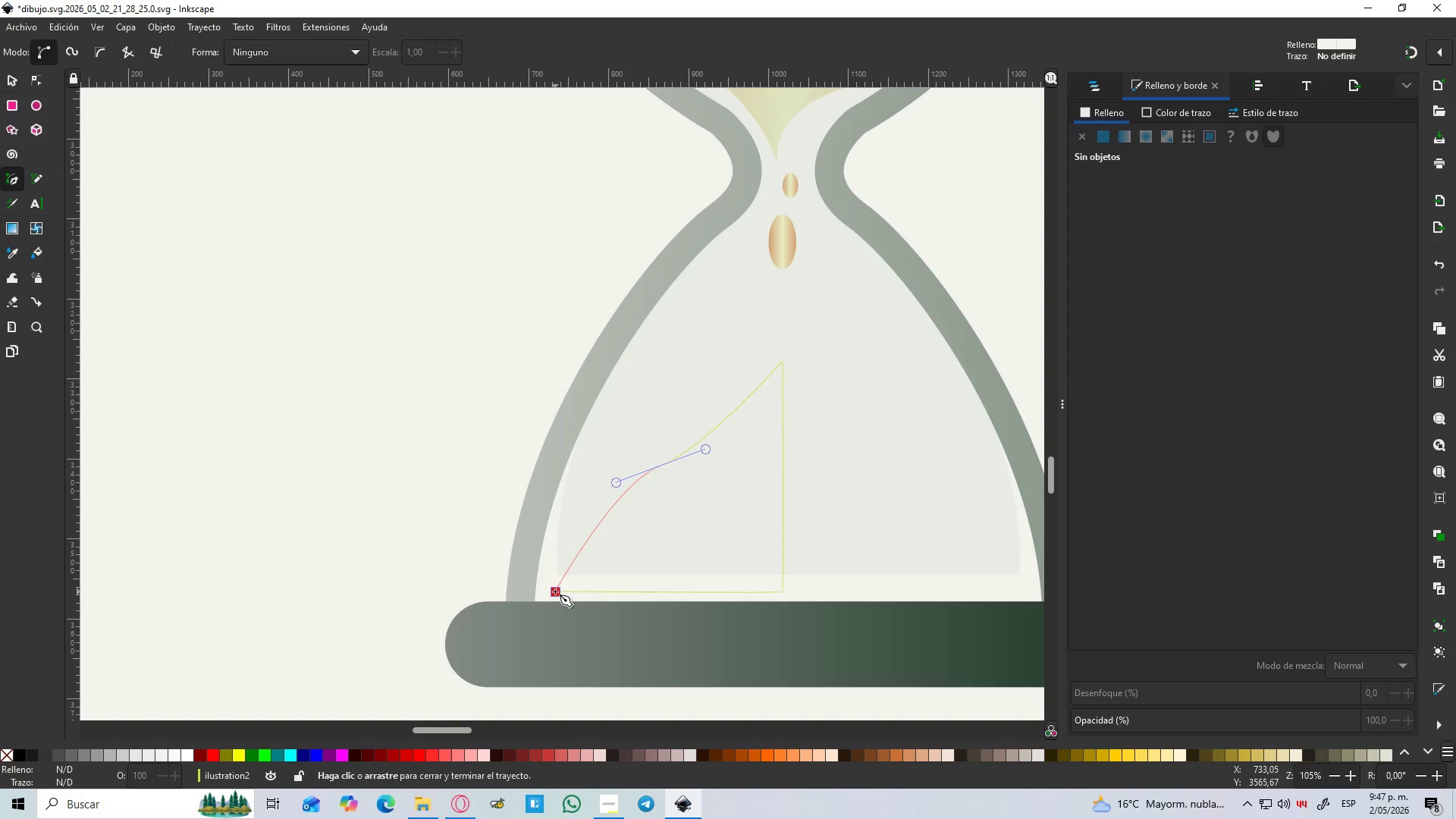 
left_click([555, 592])
 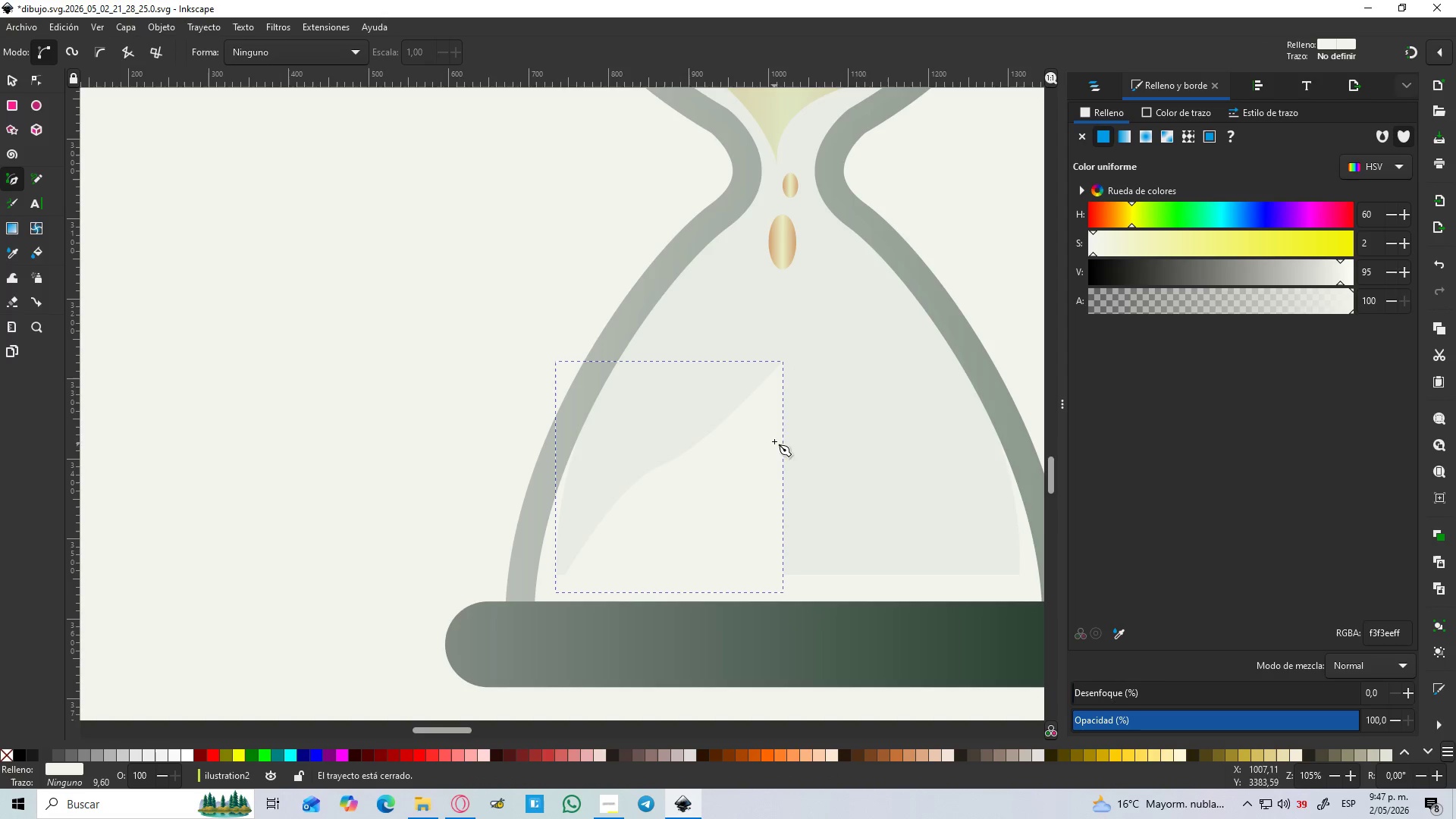 
key(D)
 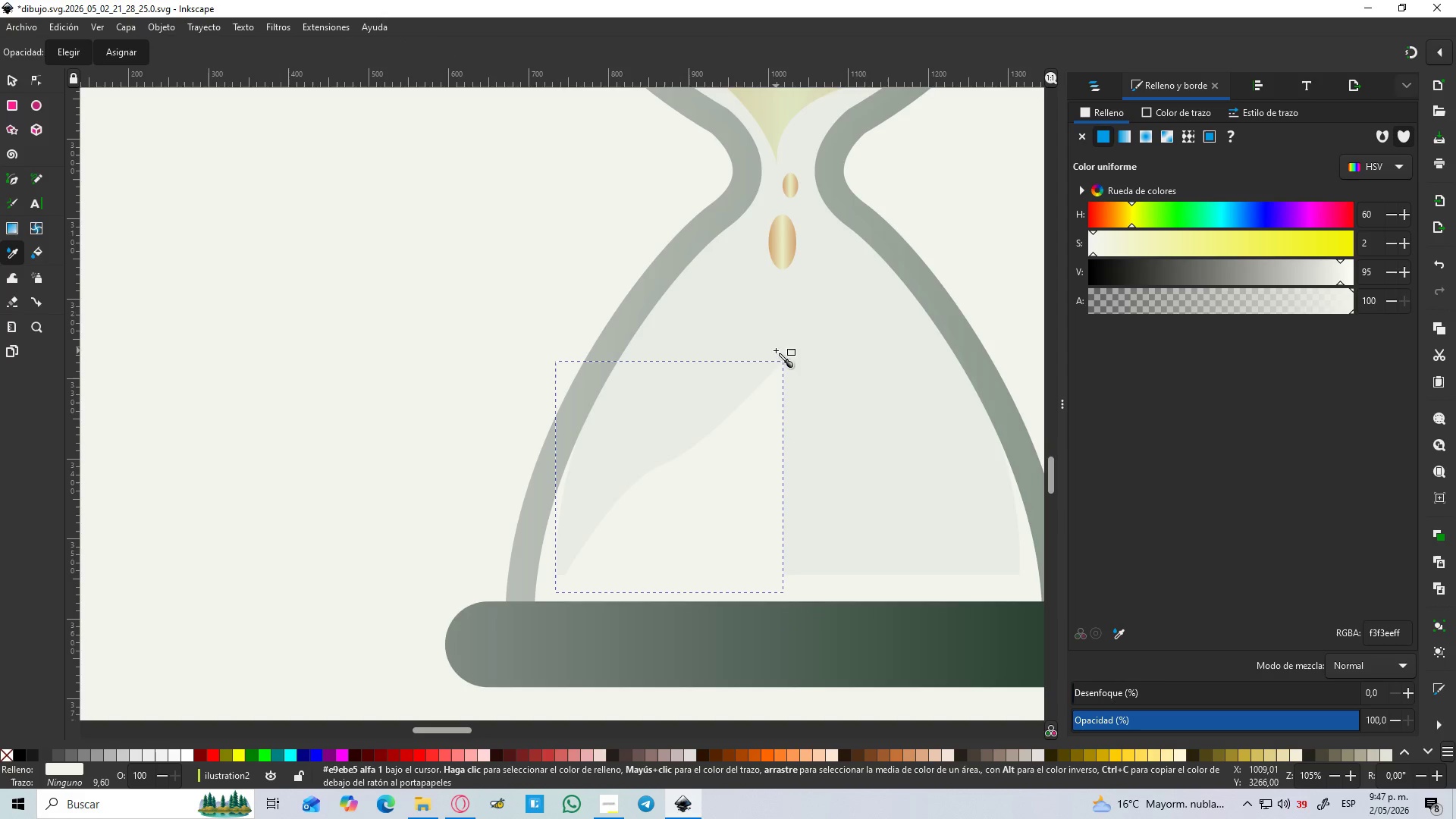 
scroll: coordinate [776, 350], scroll_direction: up, amount: 2.0
 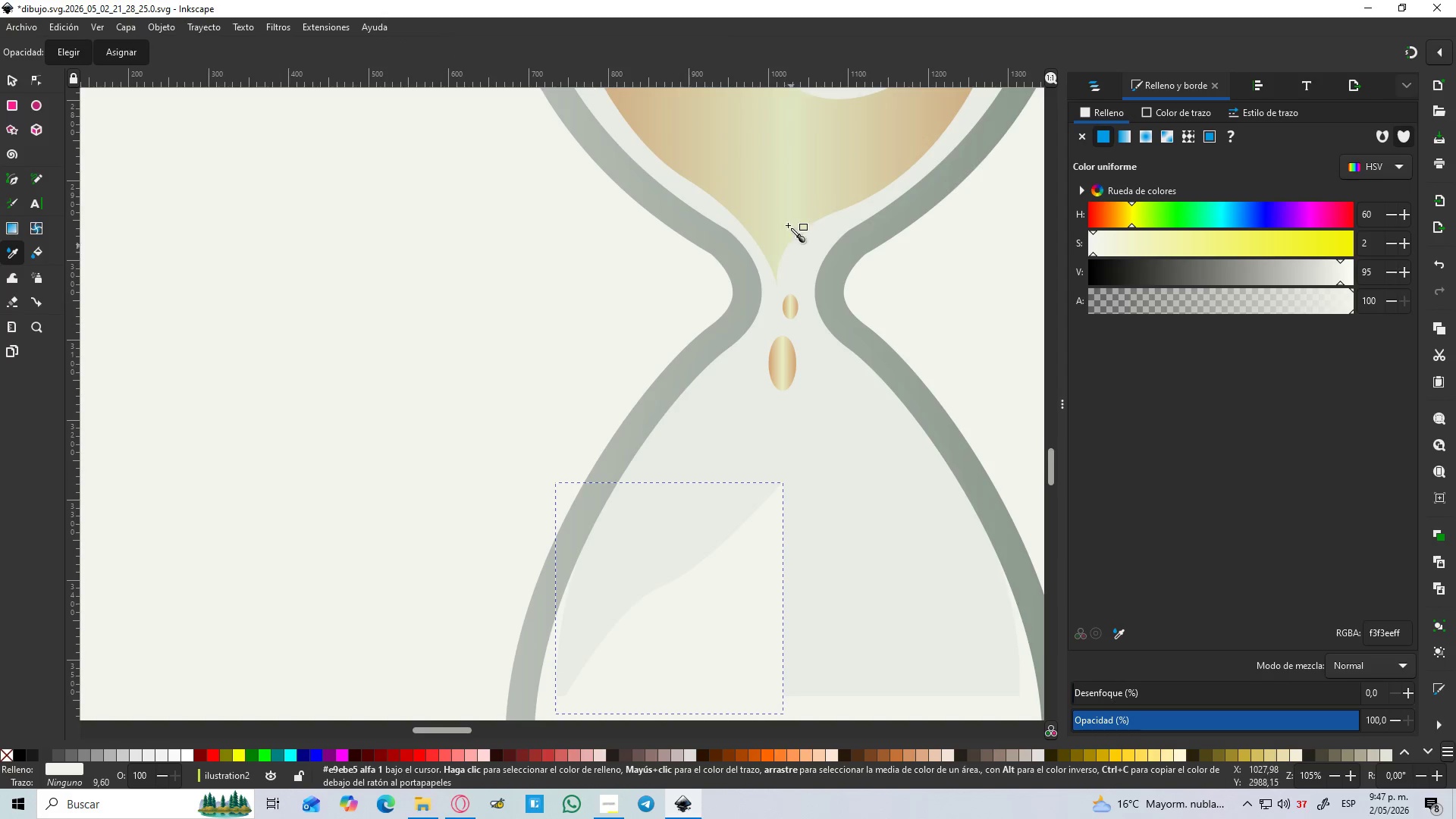 
left_click([783, 208])
 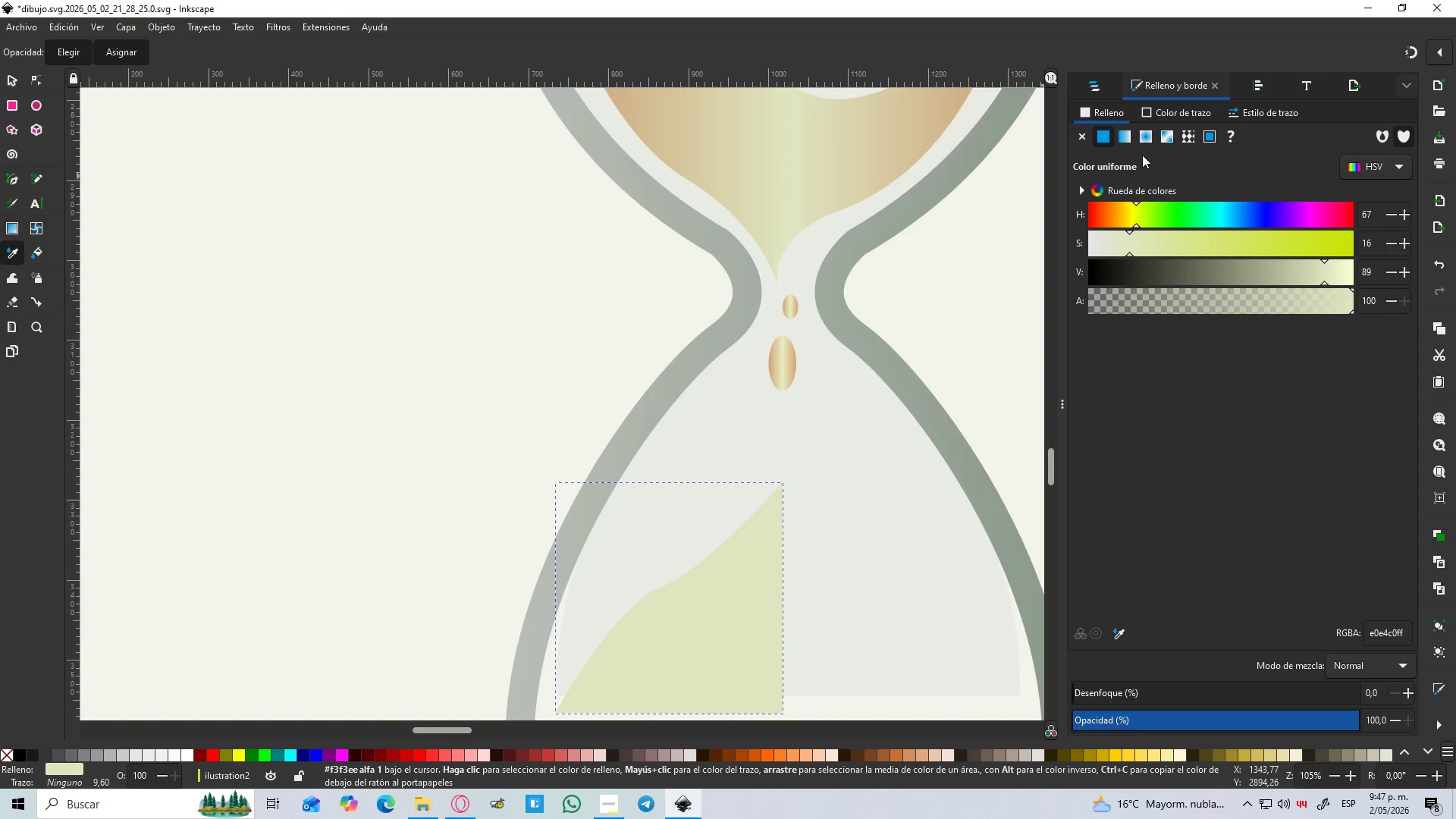 
left_click([1133, 133])
 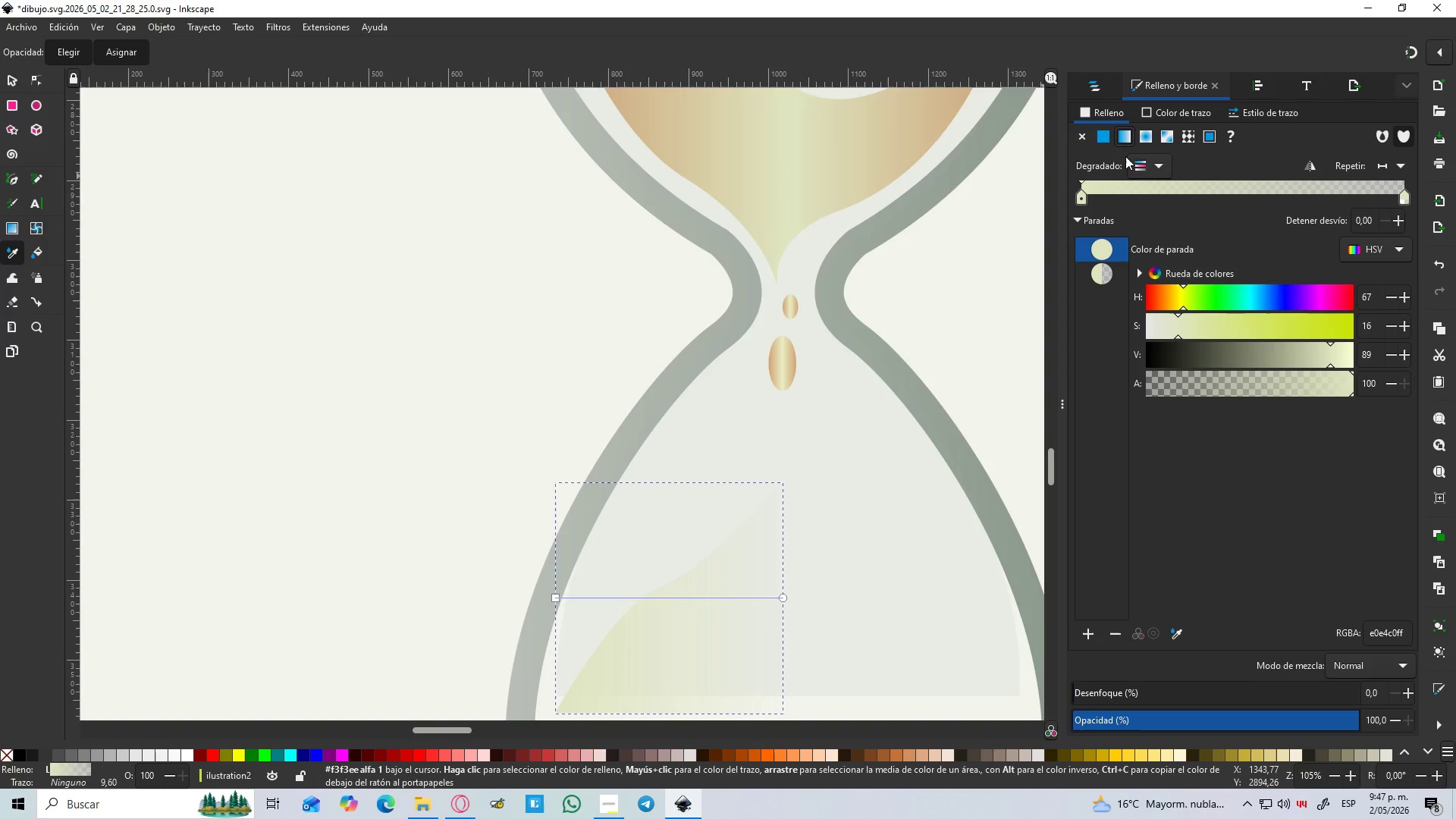 
left_click([1146, 164])
 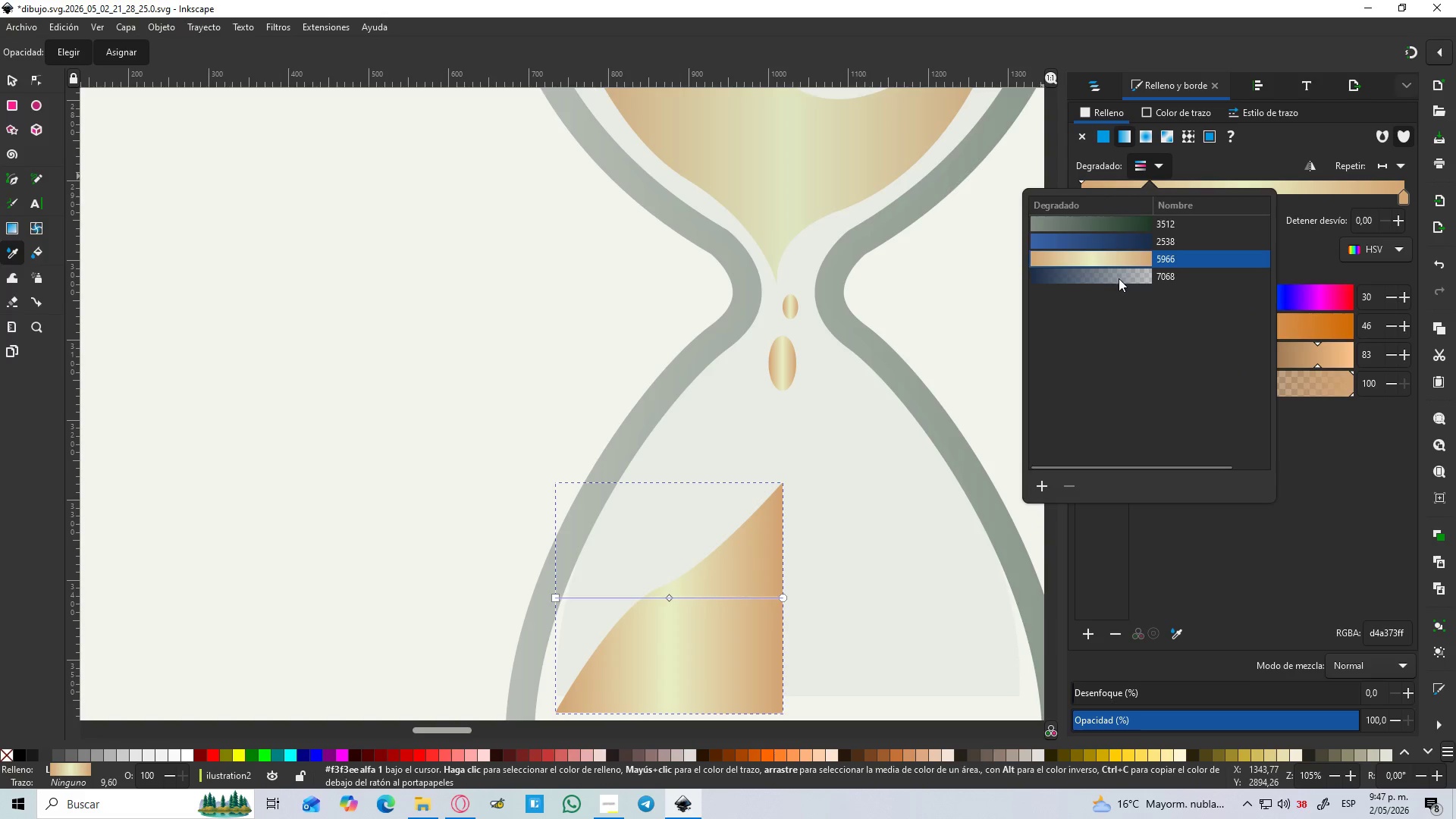 
hold_key(key=ControlLeft, duration=0.44)
scroll: coordinate [930, 378], scroll_direction: down, amount: 2.0
 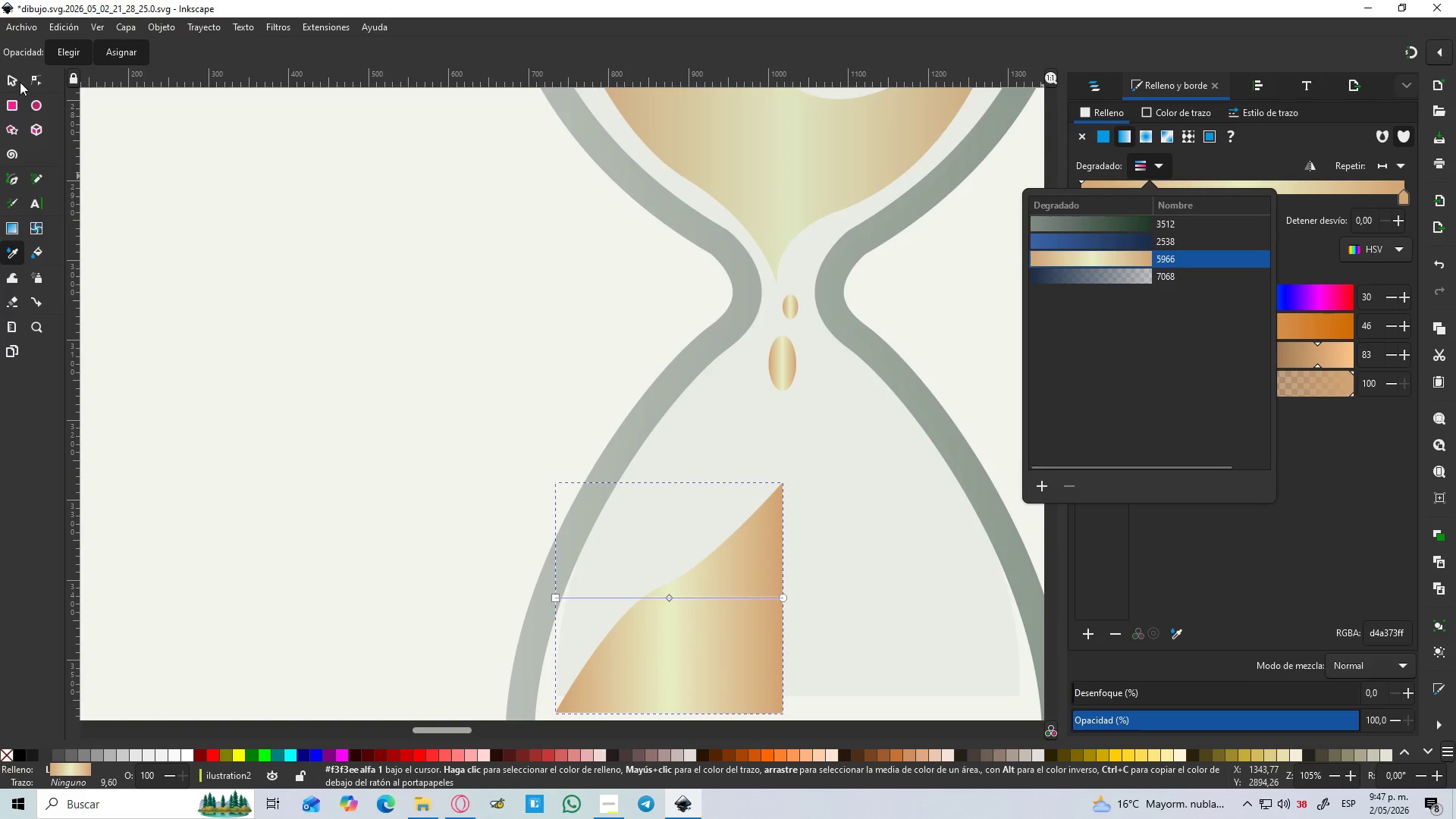 
left_click([11, 87])
 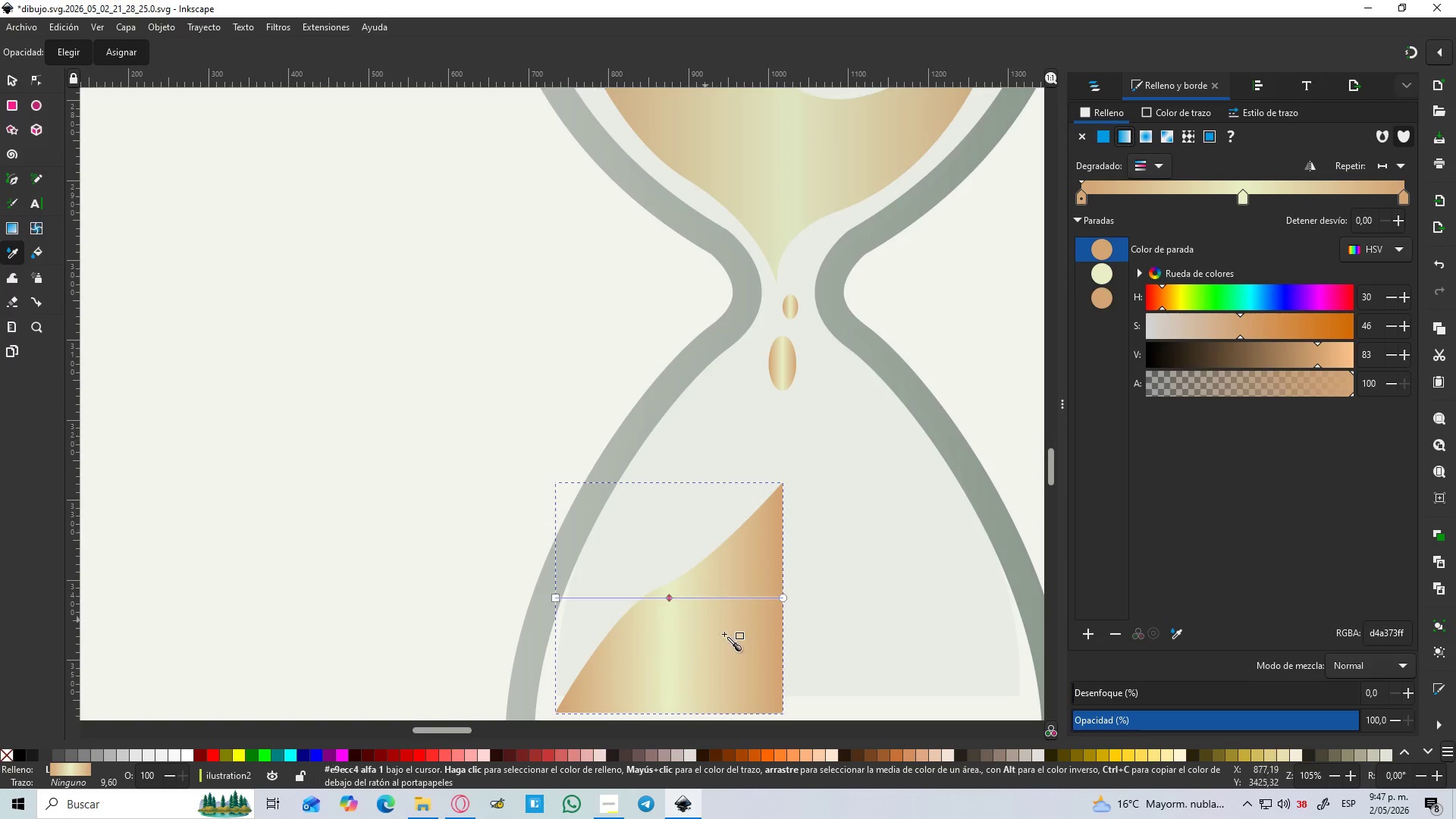 
left_click([723, 635])
 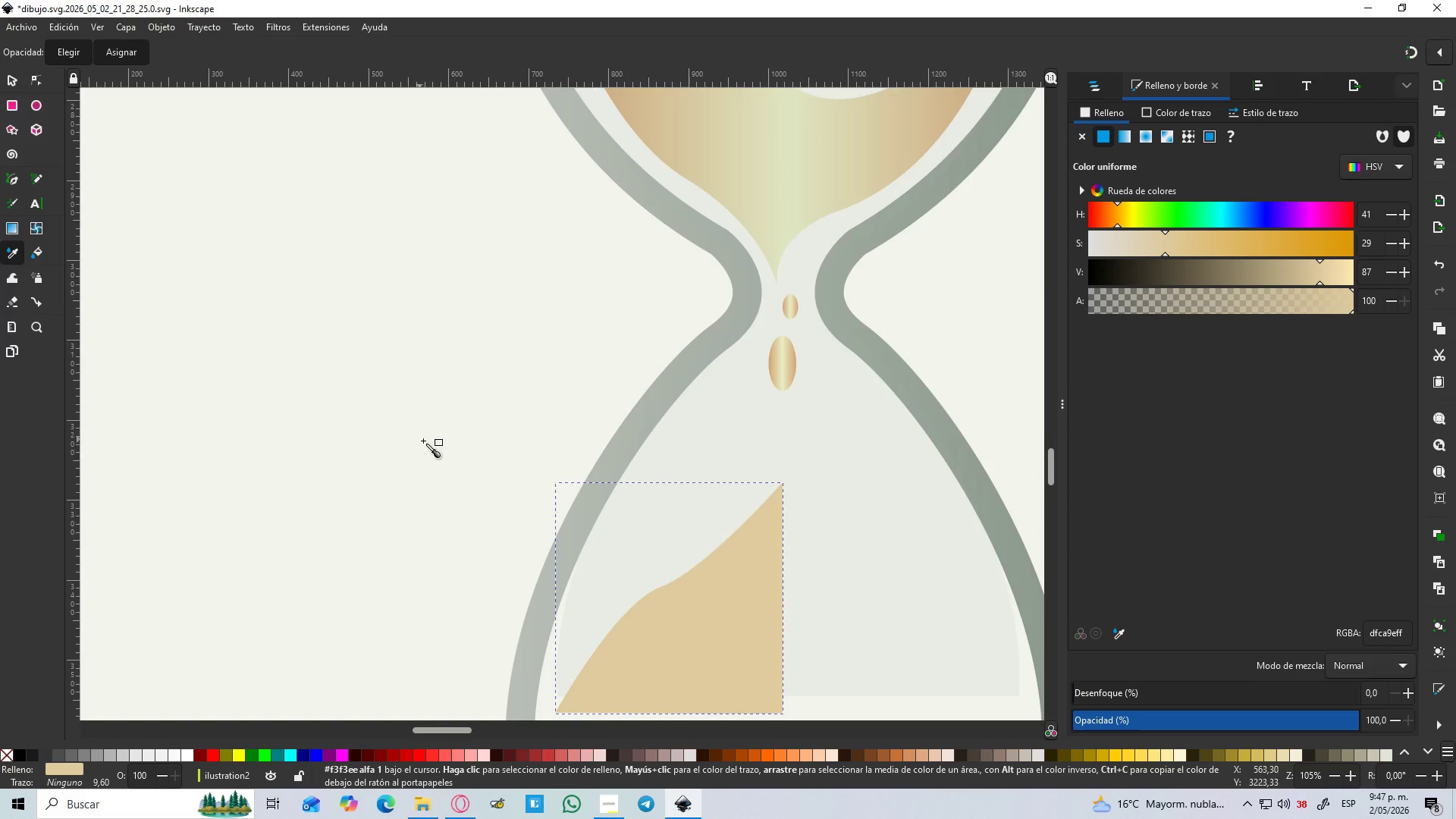 
key(Control+Z)
 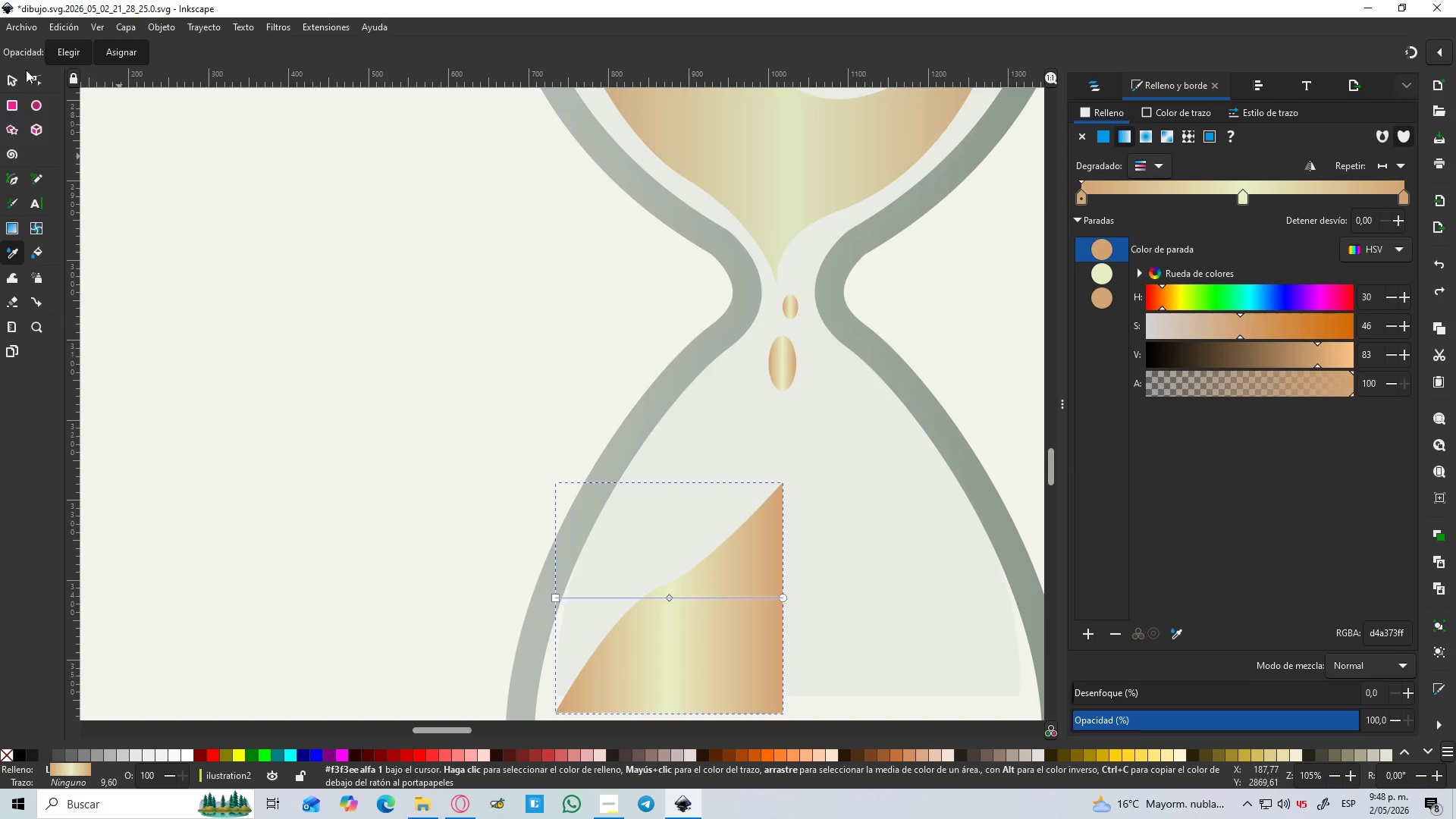 
left_click([15, 77])
 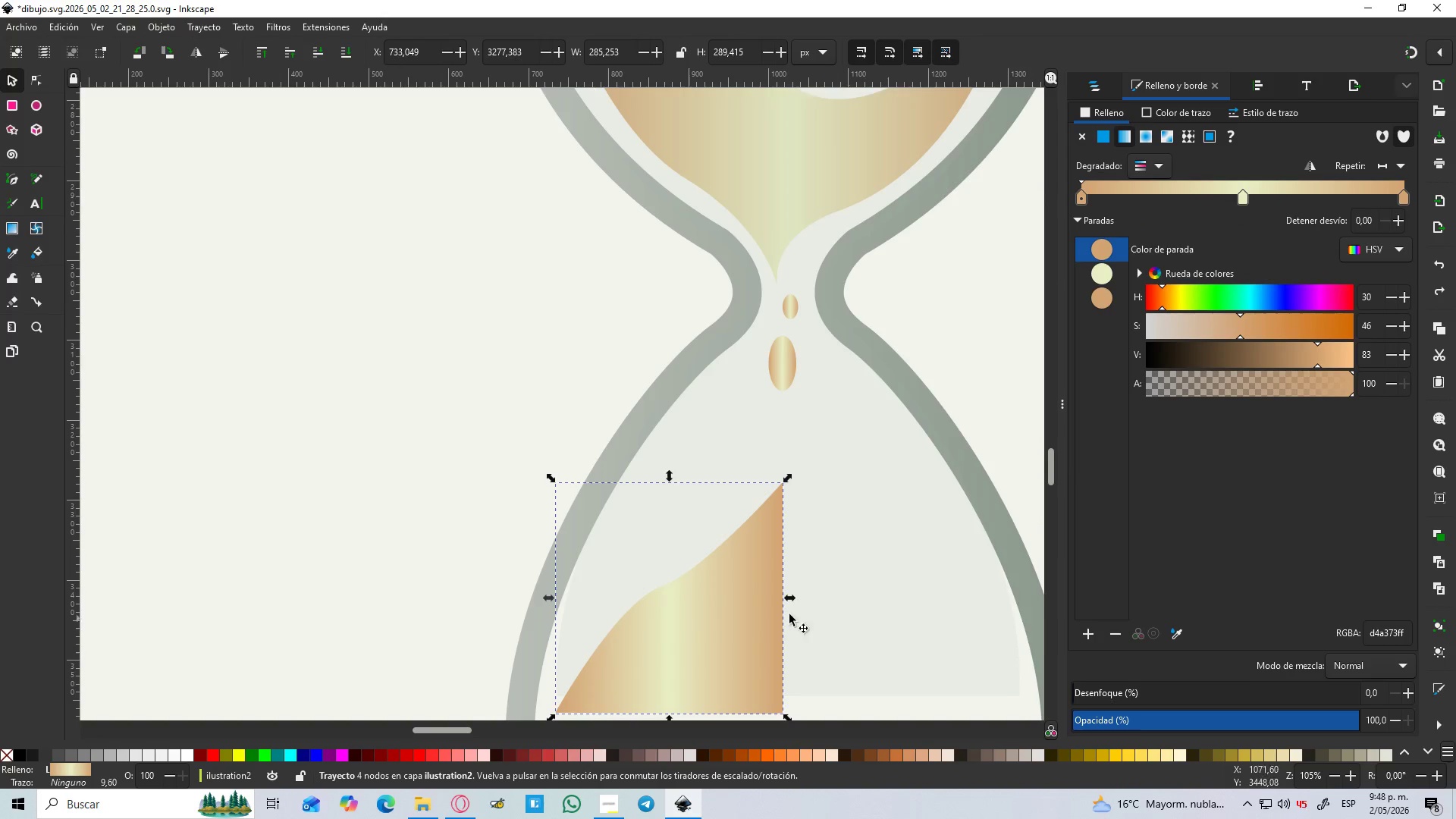 
key(Control+D)
 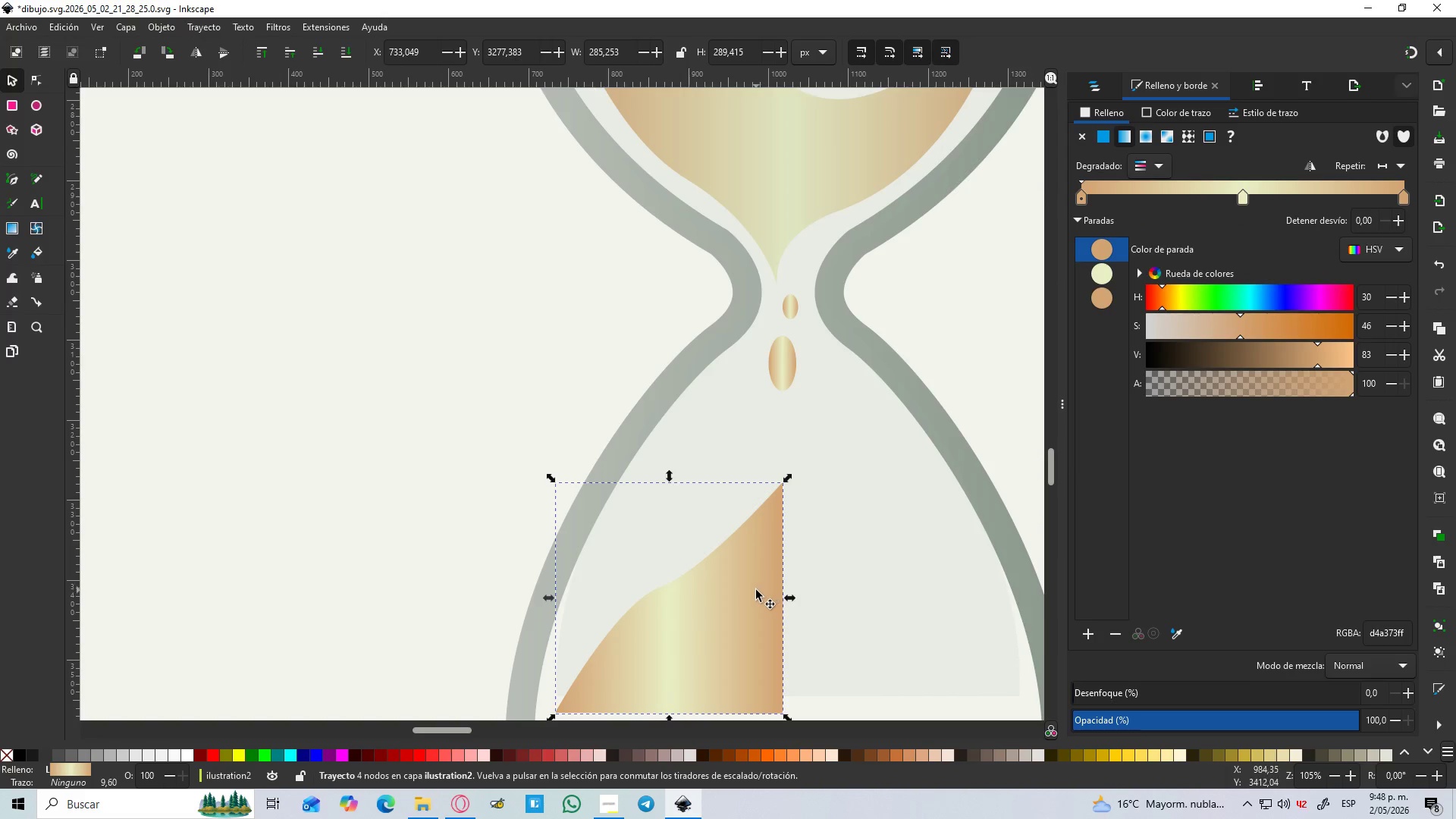 
hold_key(key=ControlLeft, duration=0.59)
scroll: coordinate [756, 590], scroll_direction: down, amount: 3.0
 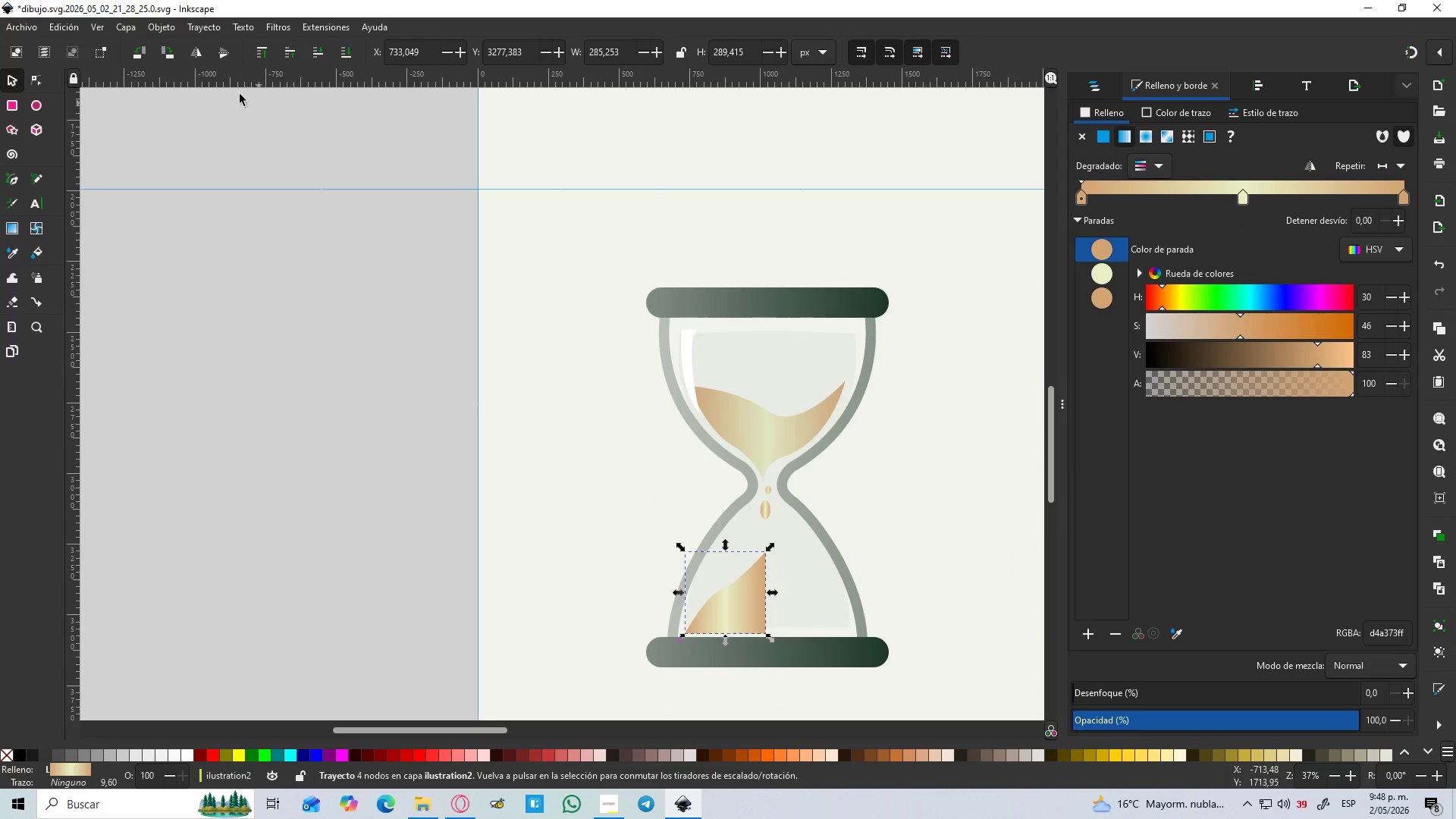 
left_click([199, 56])
 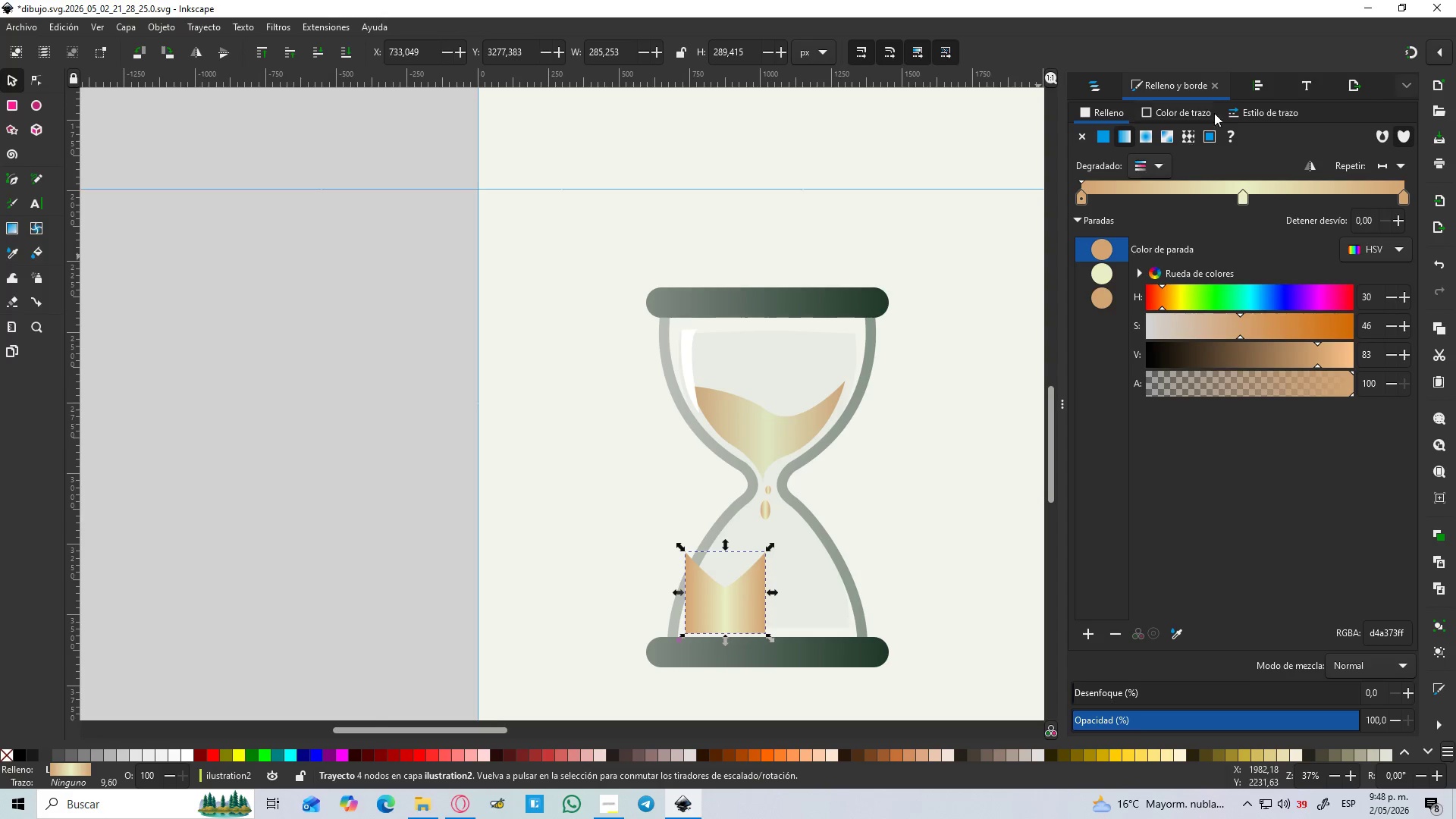 
left_click([1269, 82])
 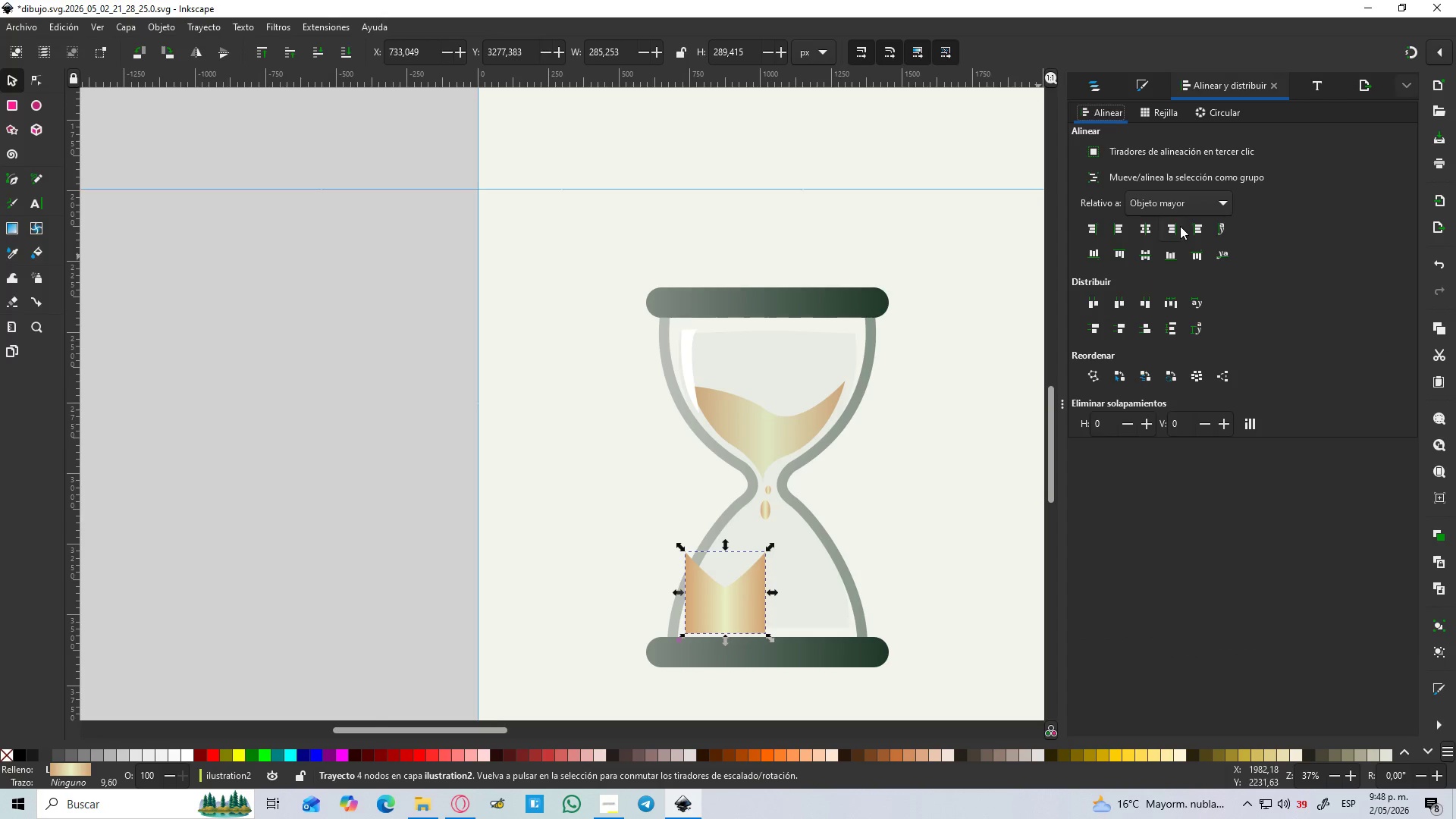 
left_click([1175, 229])
 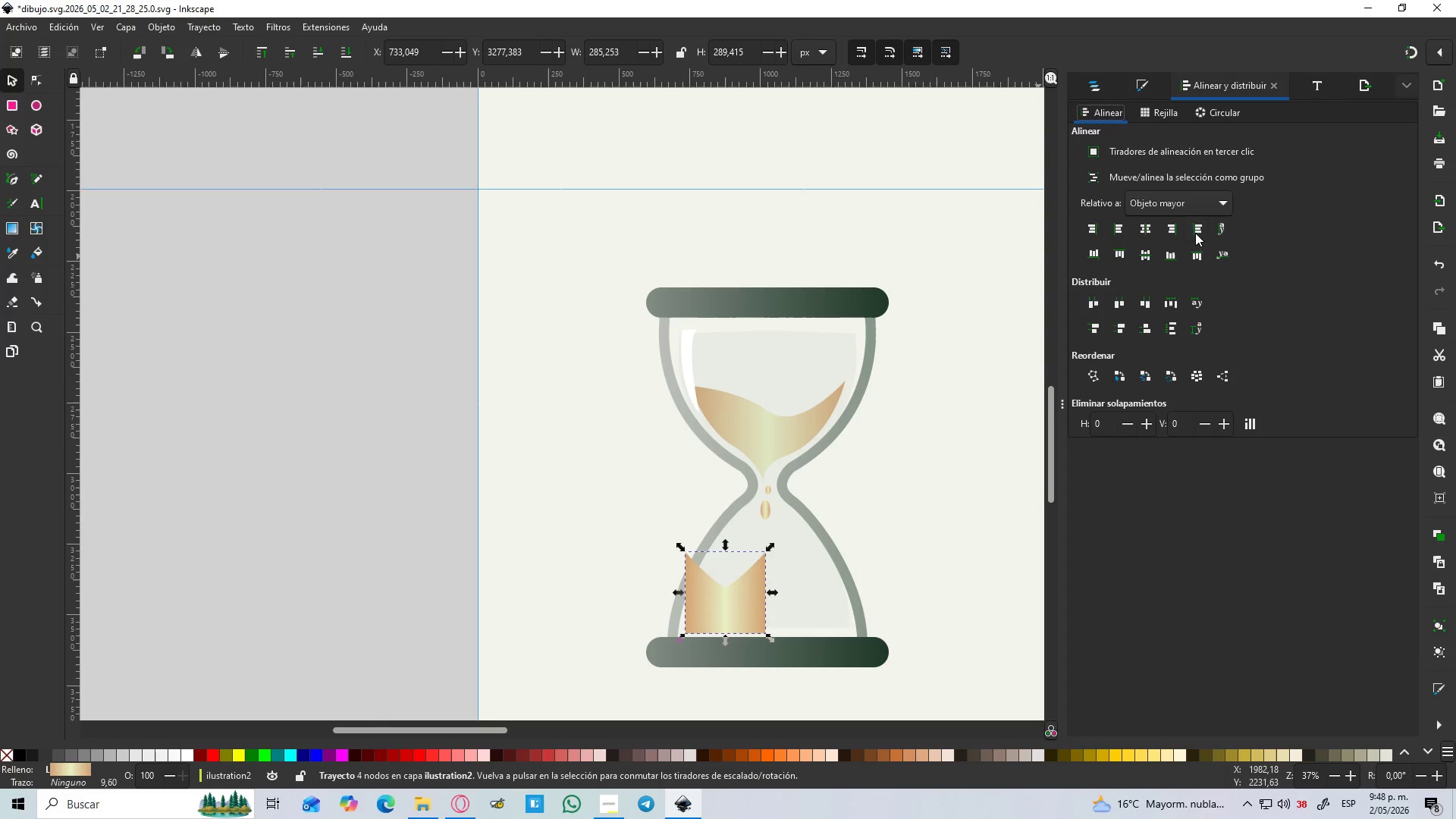 
left_click([1199, 232])
 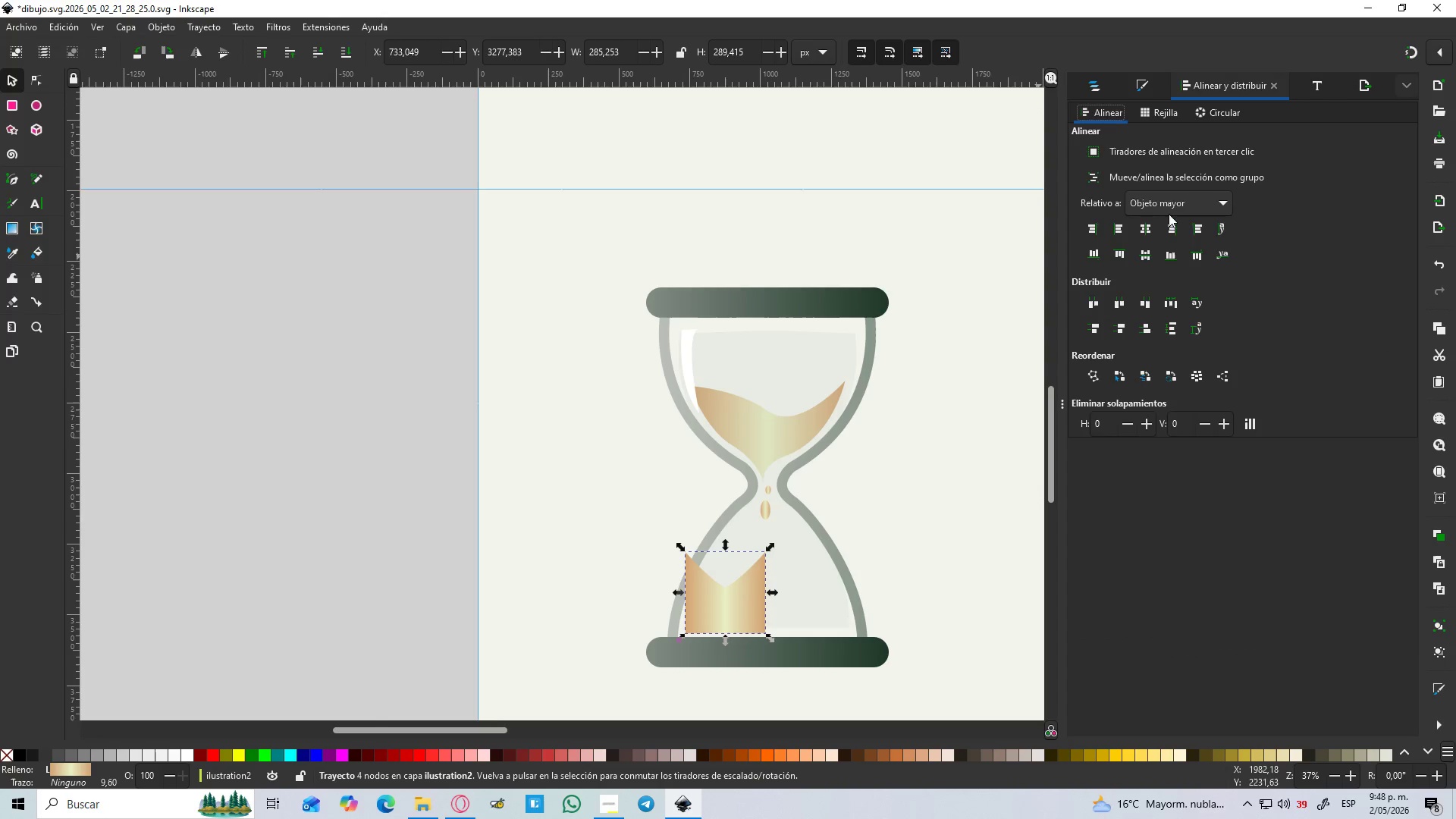 
key(Shift+ShiftLeft)
 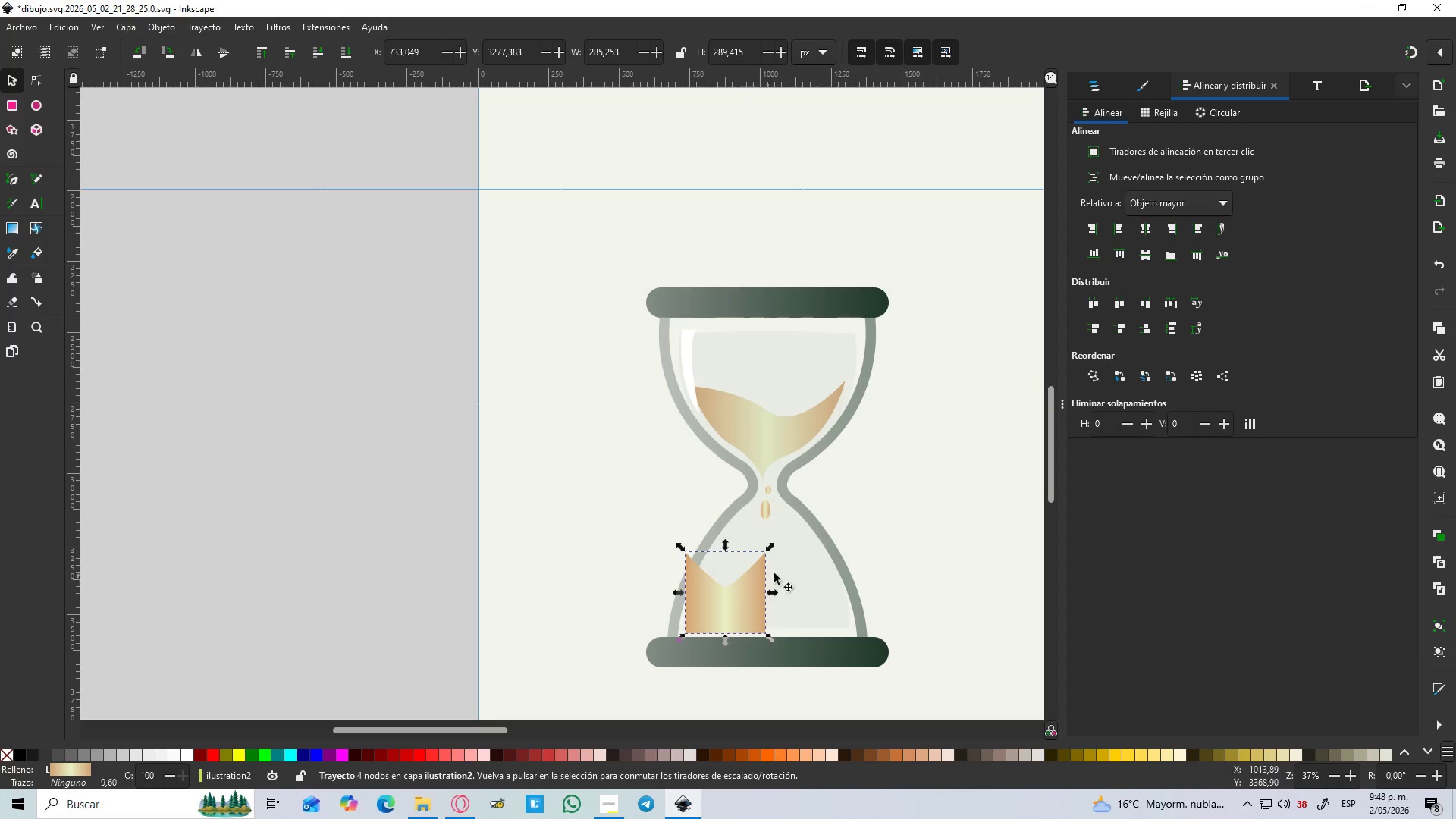 
double_click([907, 535])
 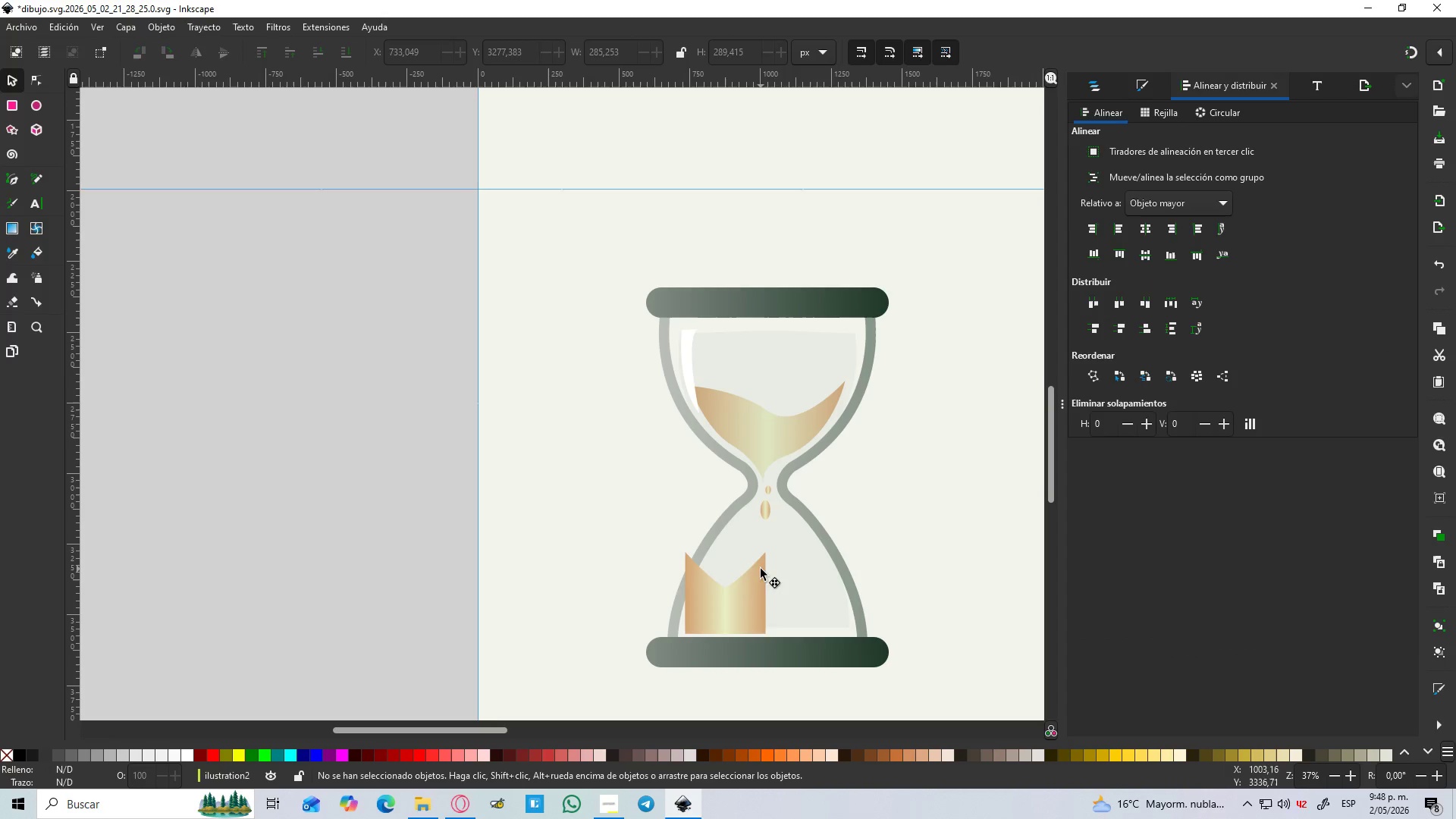 
hold_key(key=ShiftLeft, duration=1.5)
left_click([711, 598])
 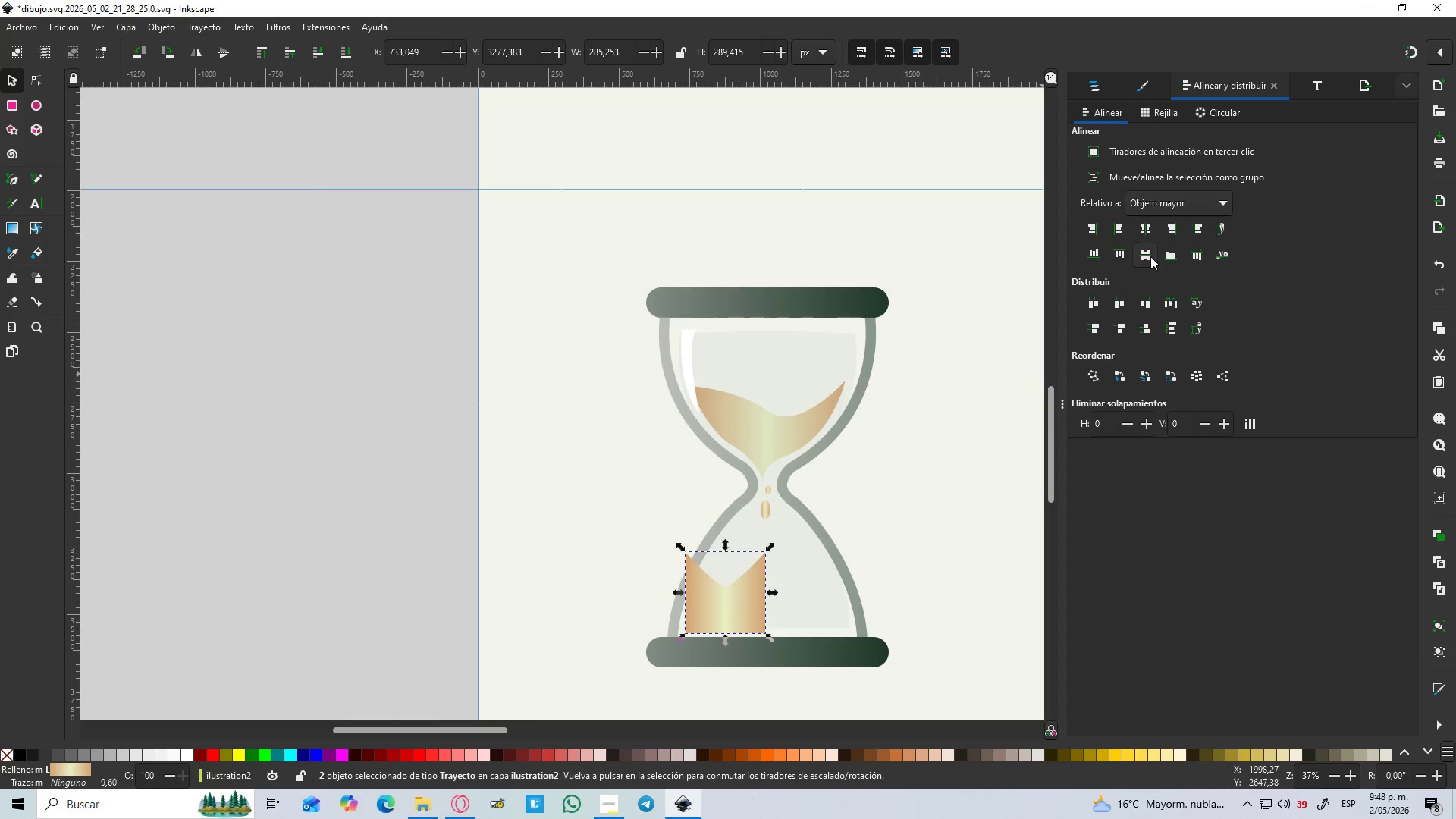 
left_click([1172, 226])
 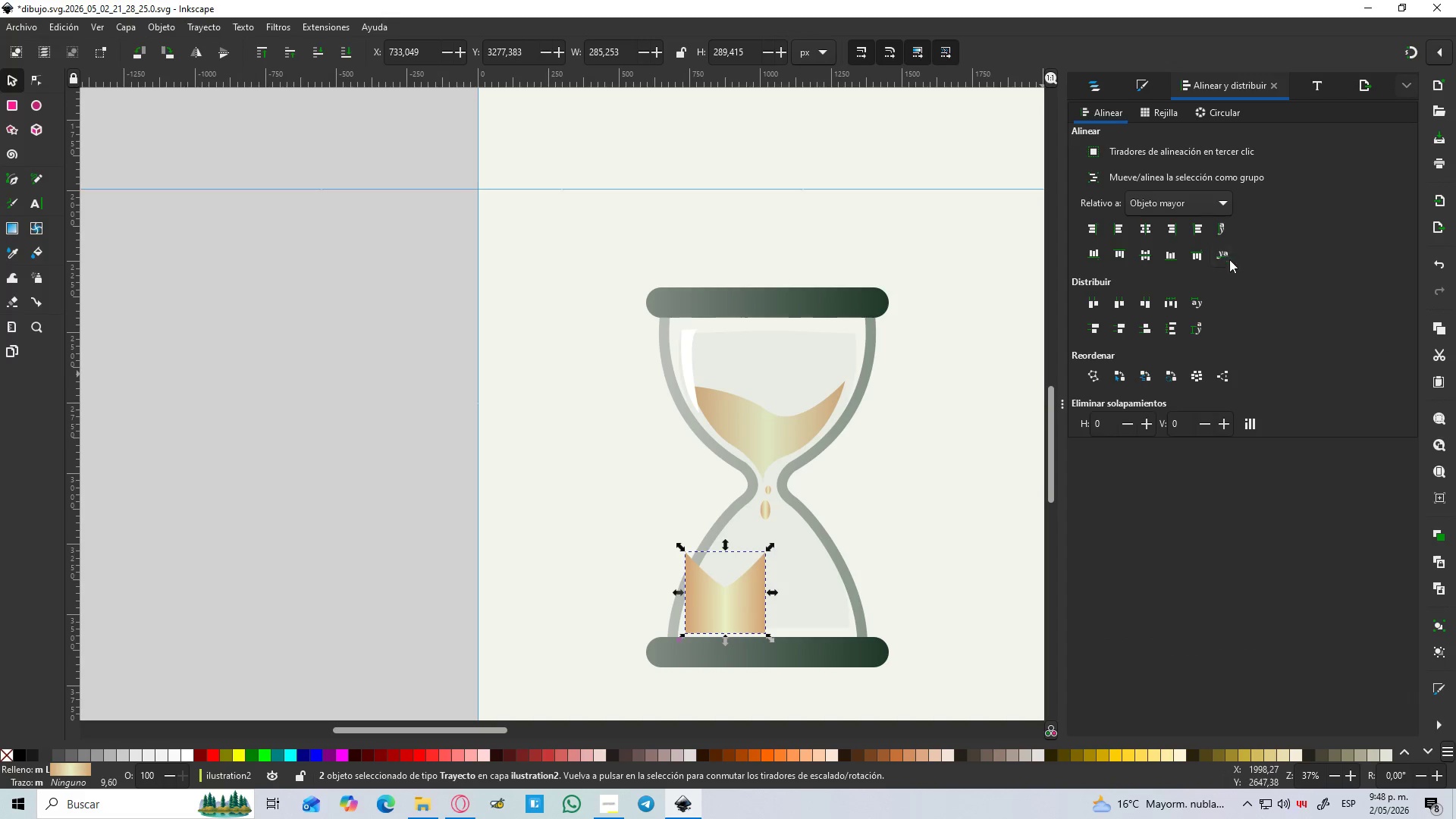 
left_click([1274, 261])
 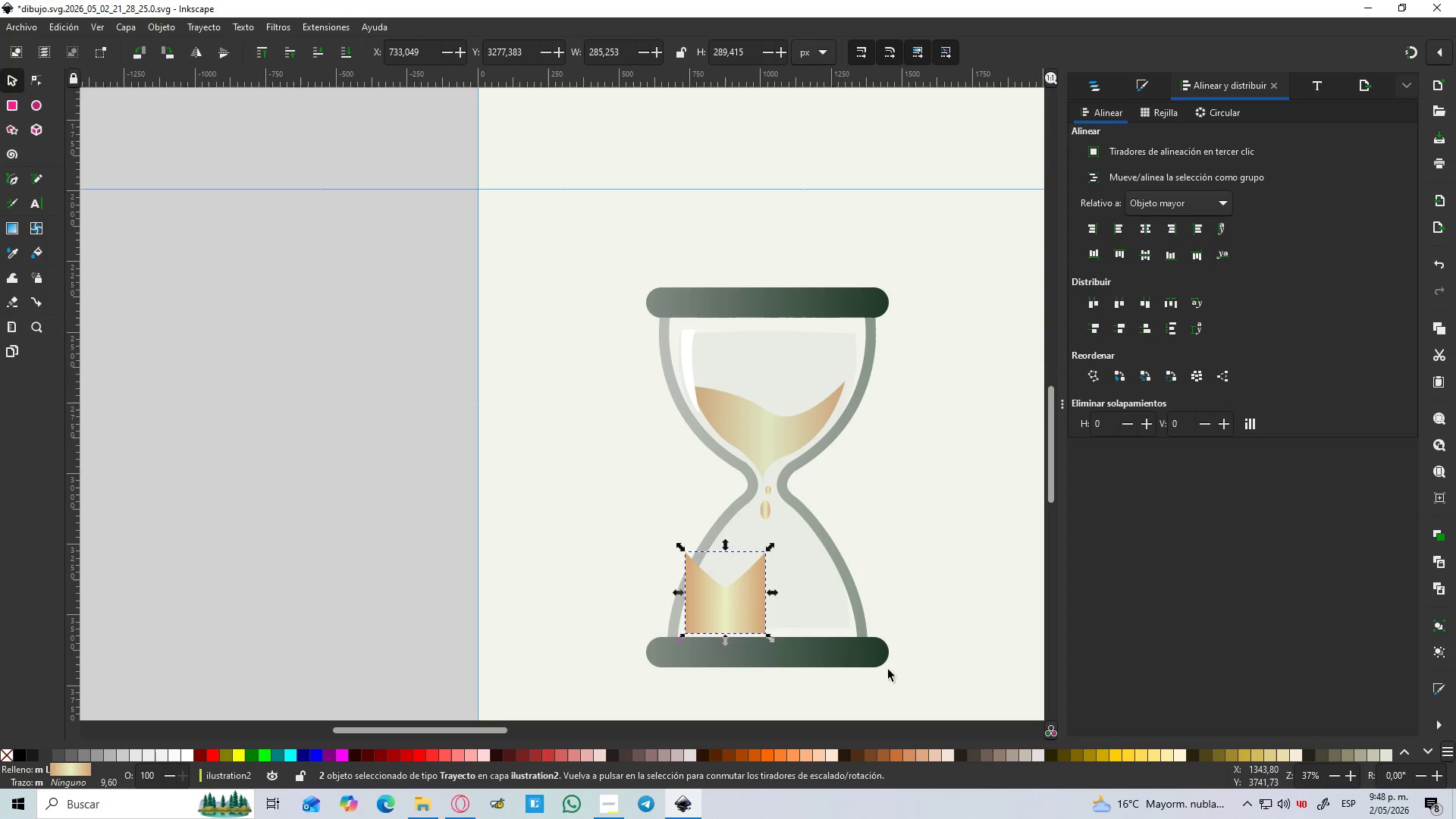 
left_click([909, 658])
 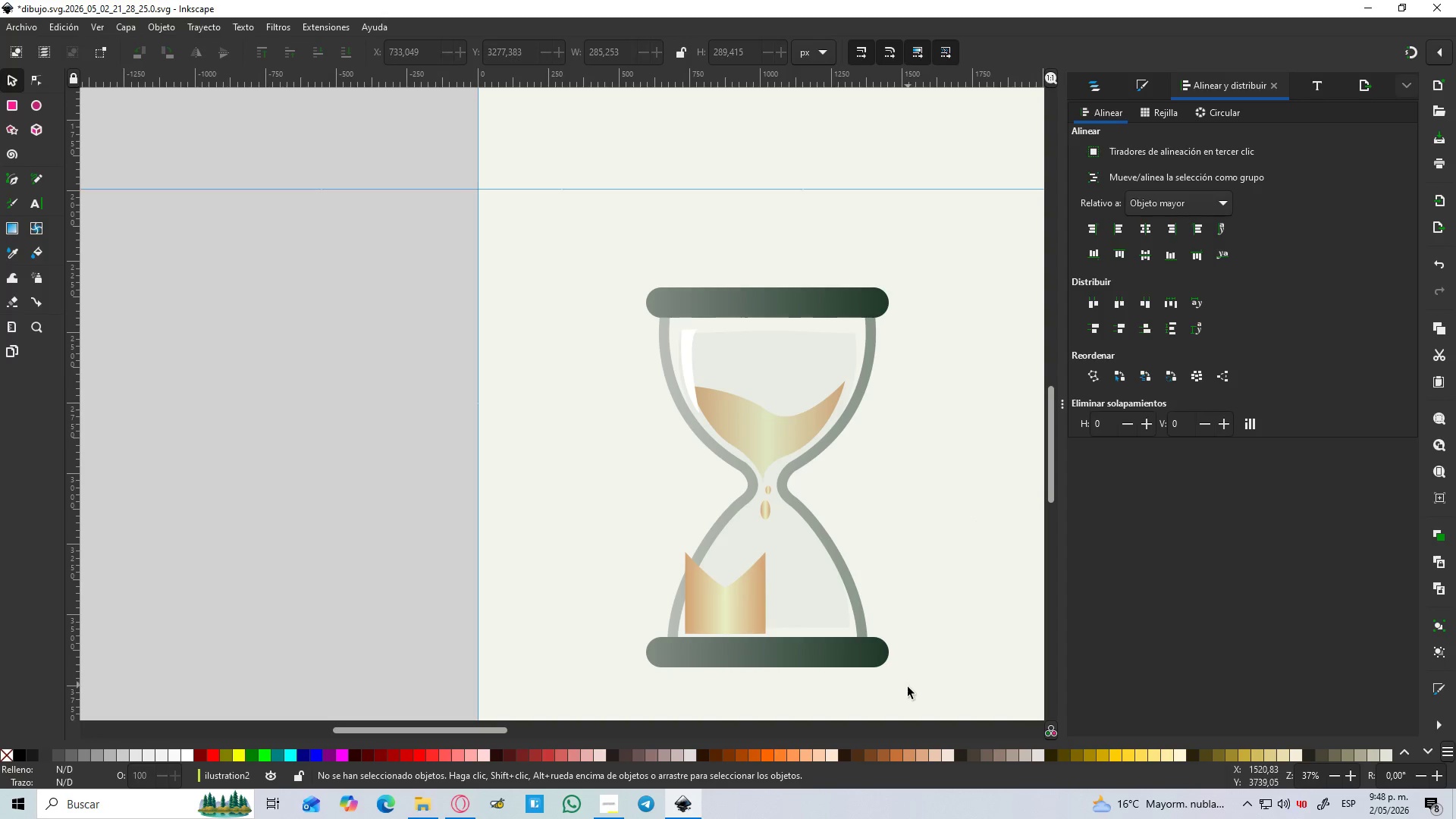 
left_click_drag(start_coordinate=[907, 690], to_coordinate=[647, 526])
 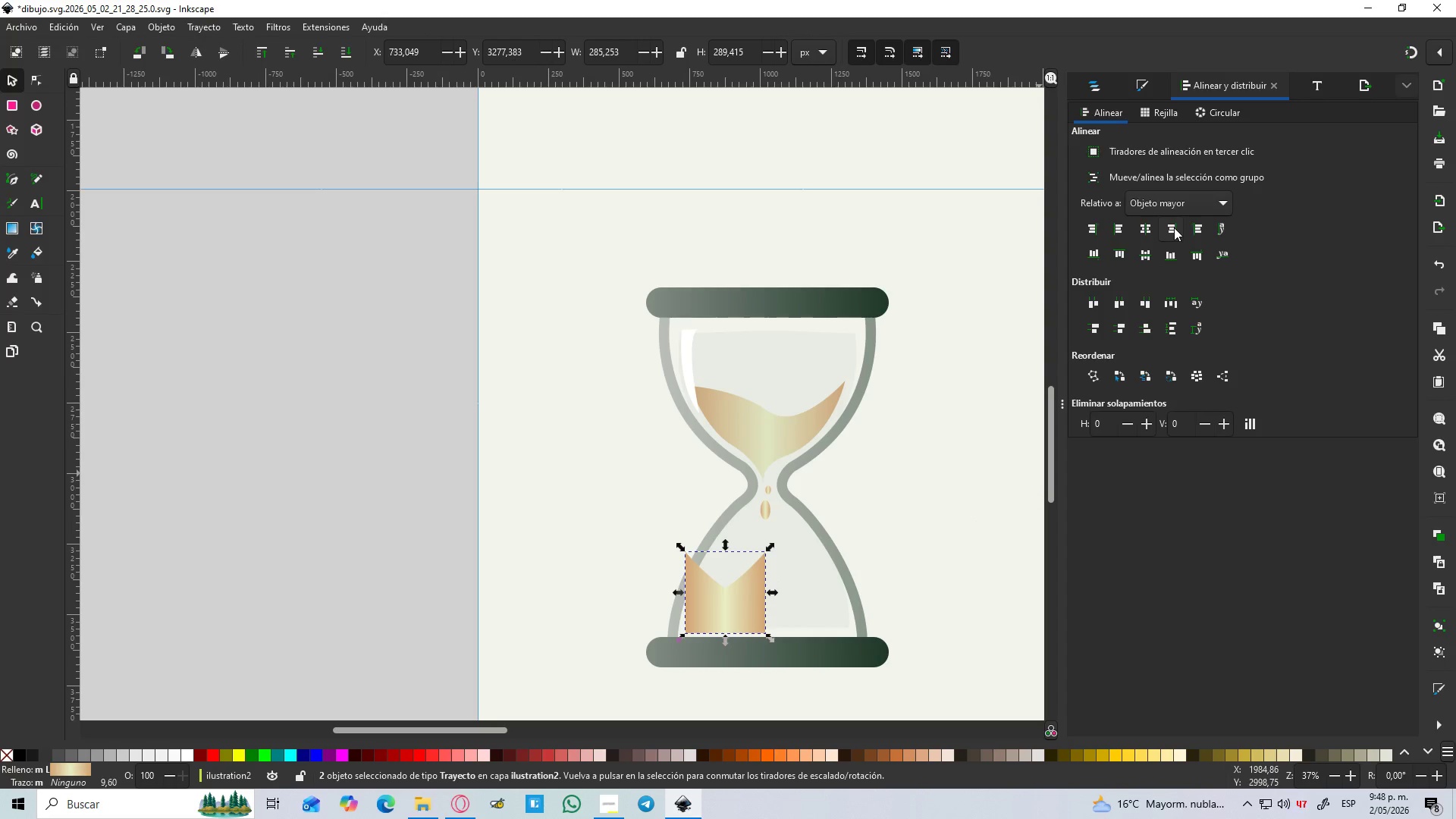 
double_click([1194, 228])
 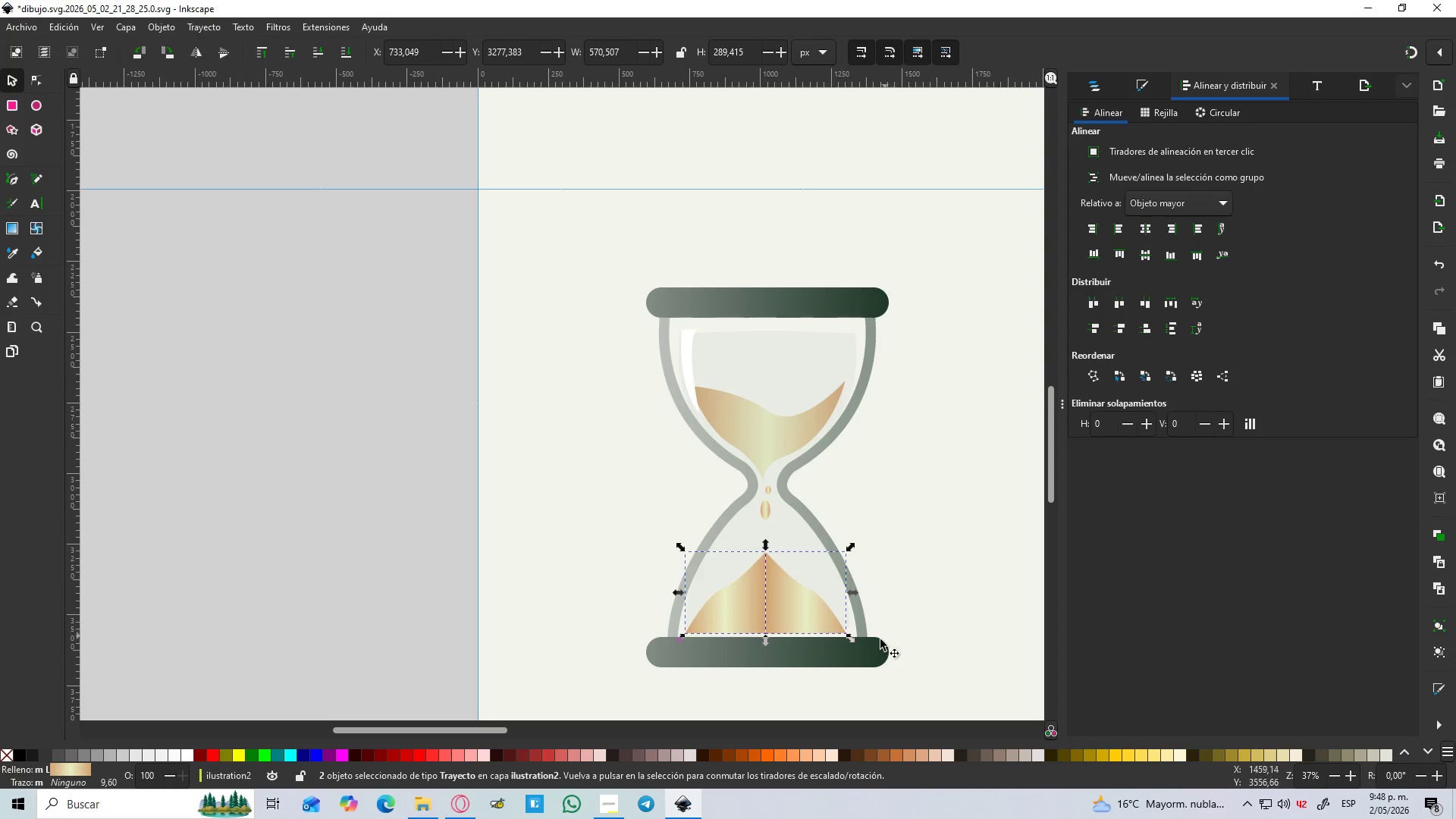 
left_click([929, 614])
 